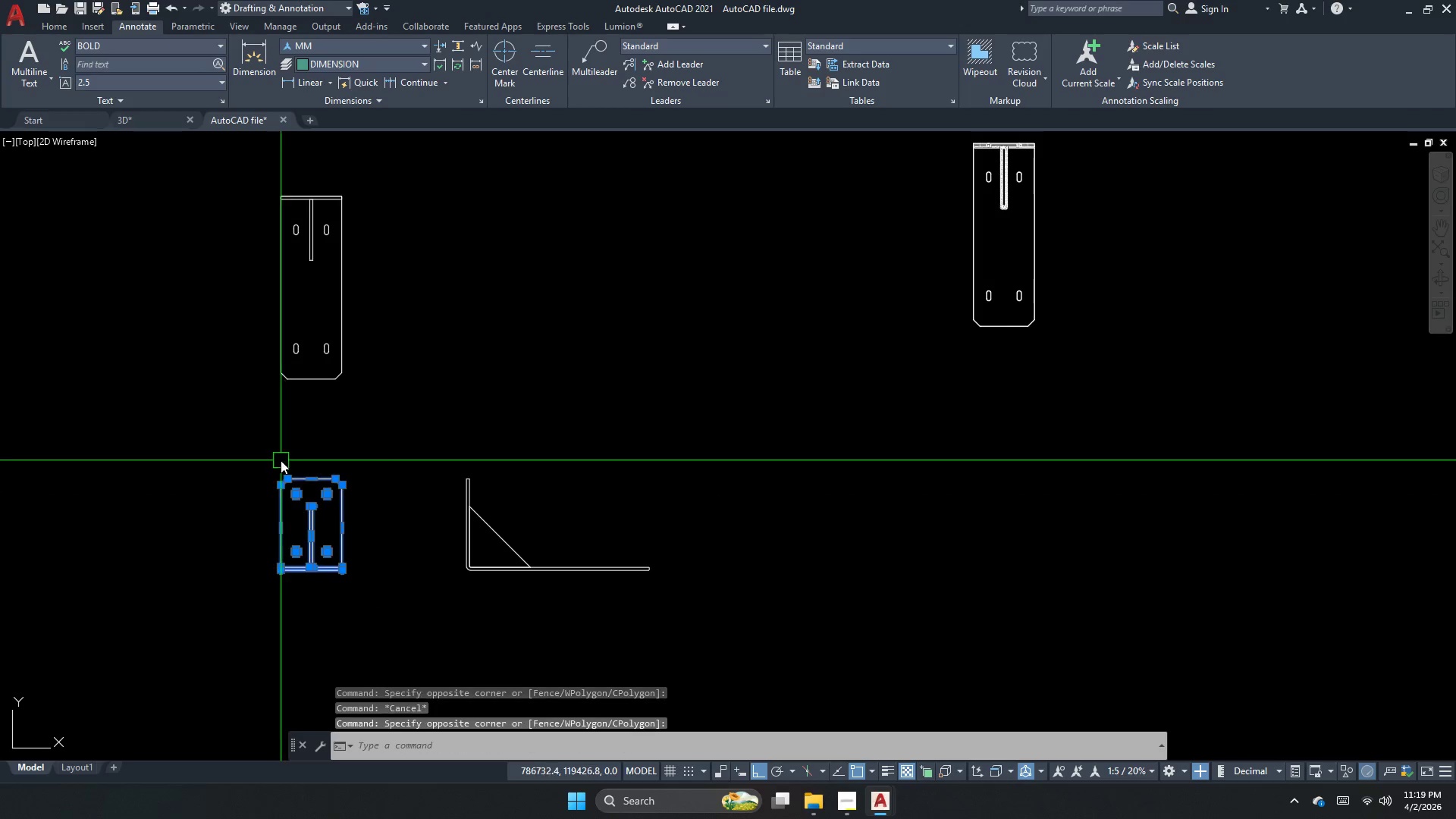 
key(Escape)
 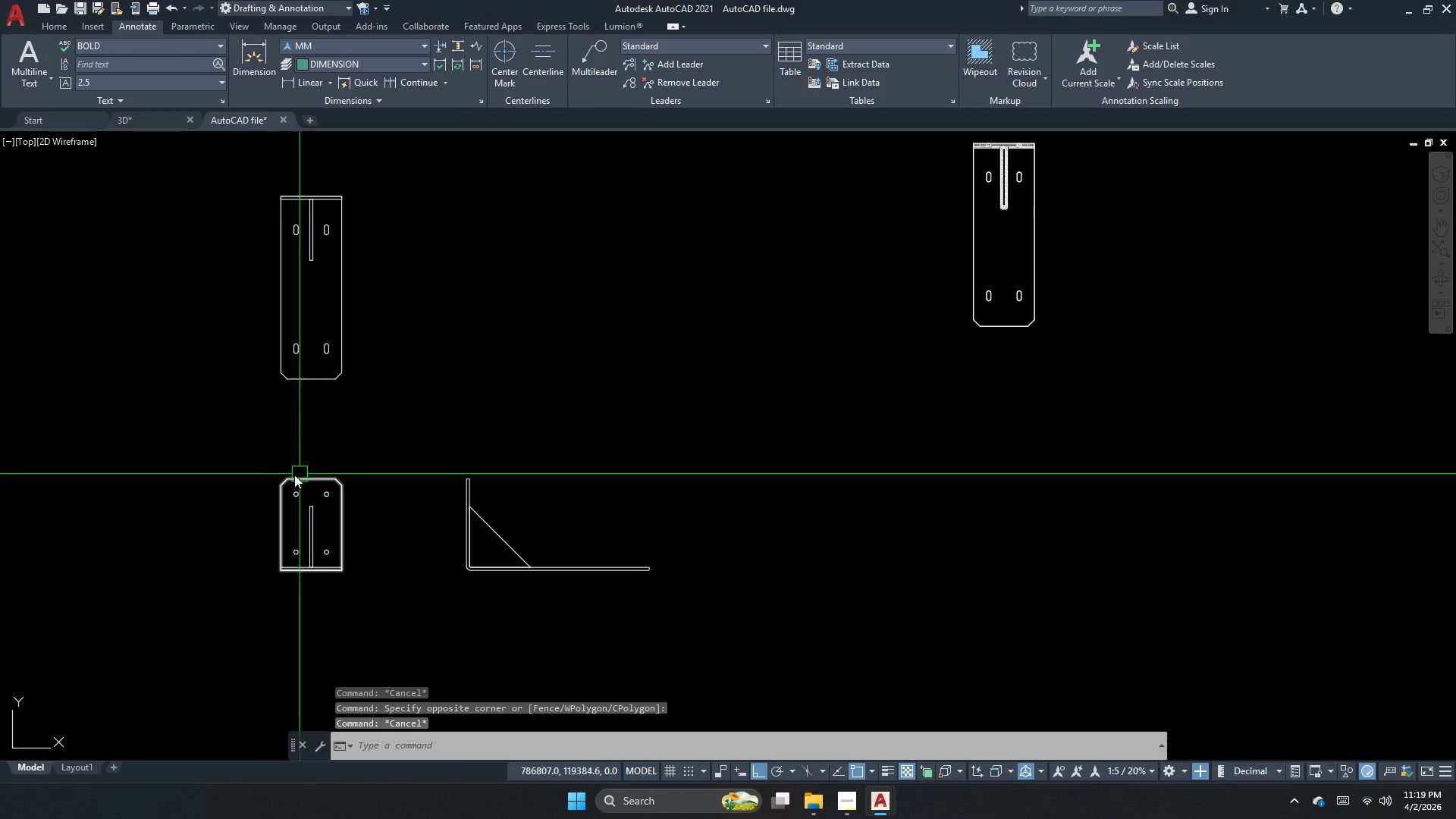 
left_click_drag(start_coordinate=[265, 470], to_coordinate=[400, 601])
 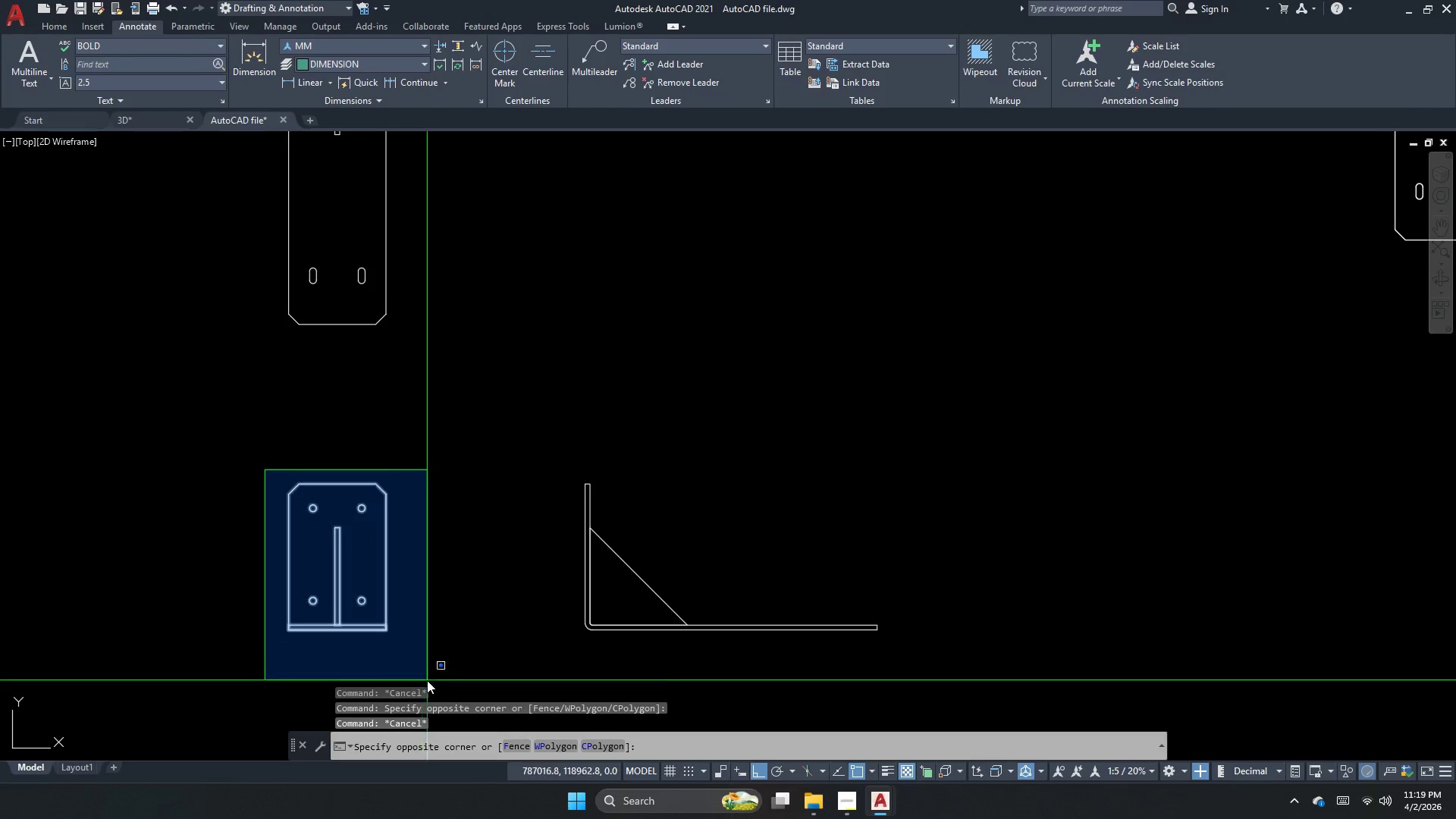 
scroll: coordinate [267, 472], scroll_direction: up, amount: 1.0
 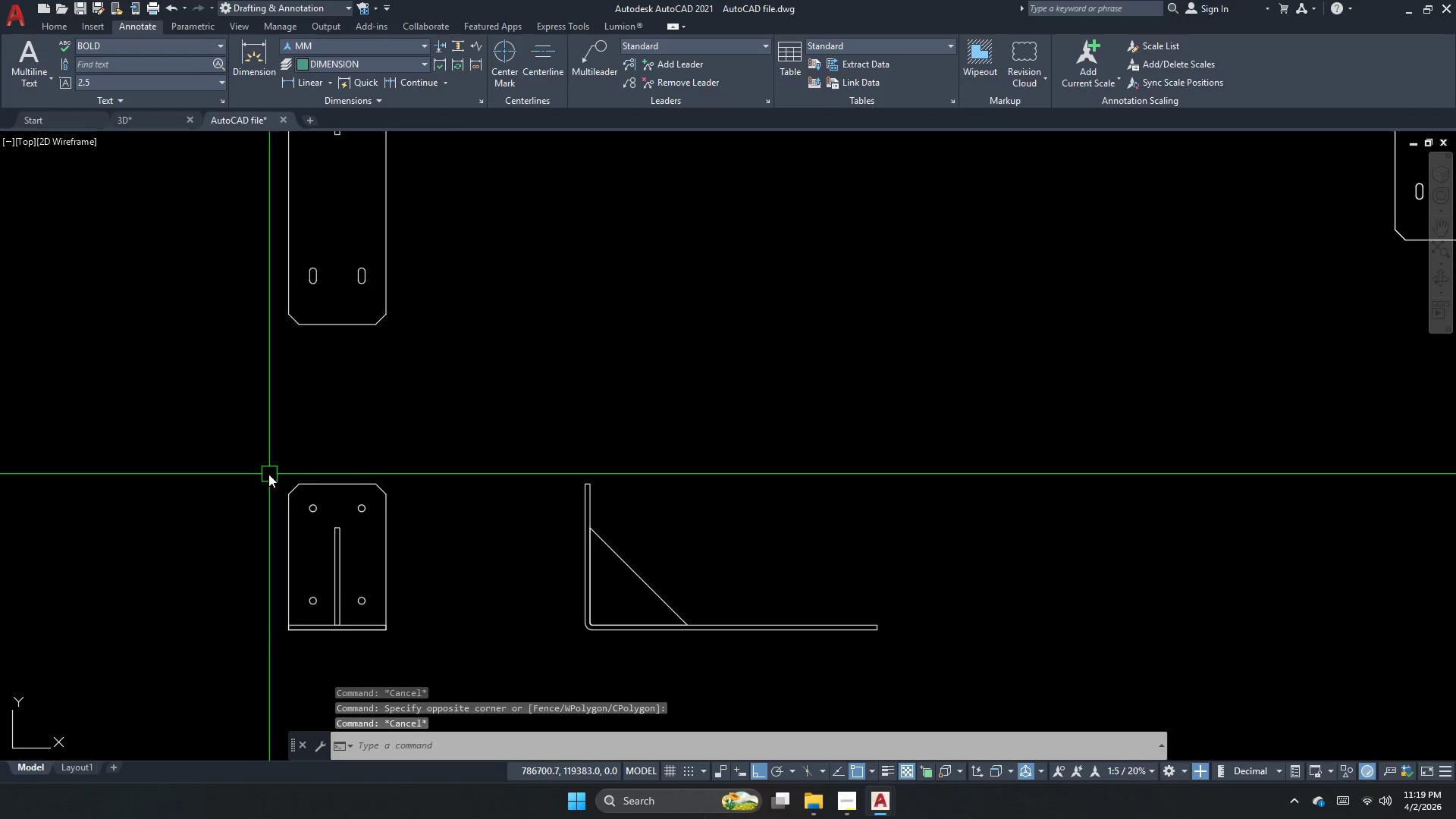 
left_click_drag(start_coordinate=[427, 680], to_coordinate=[423, 678])
 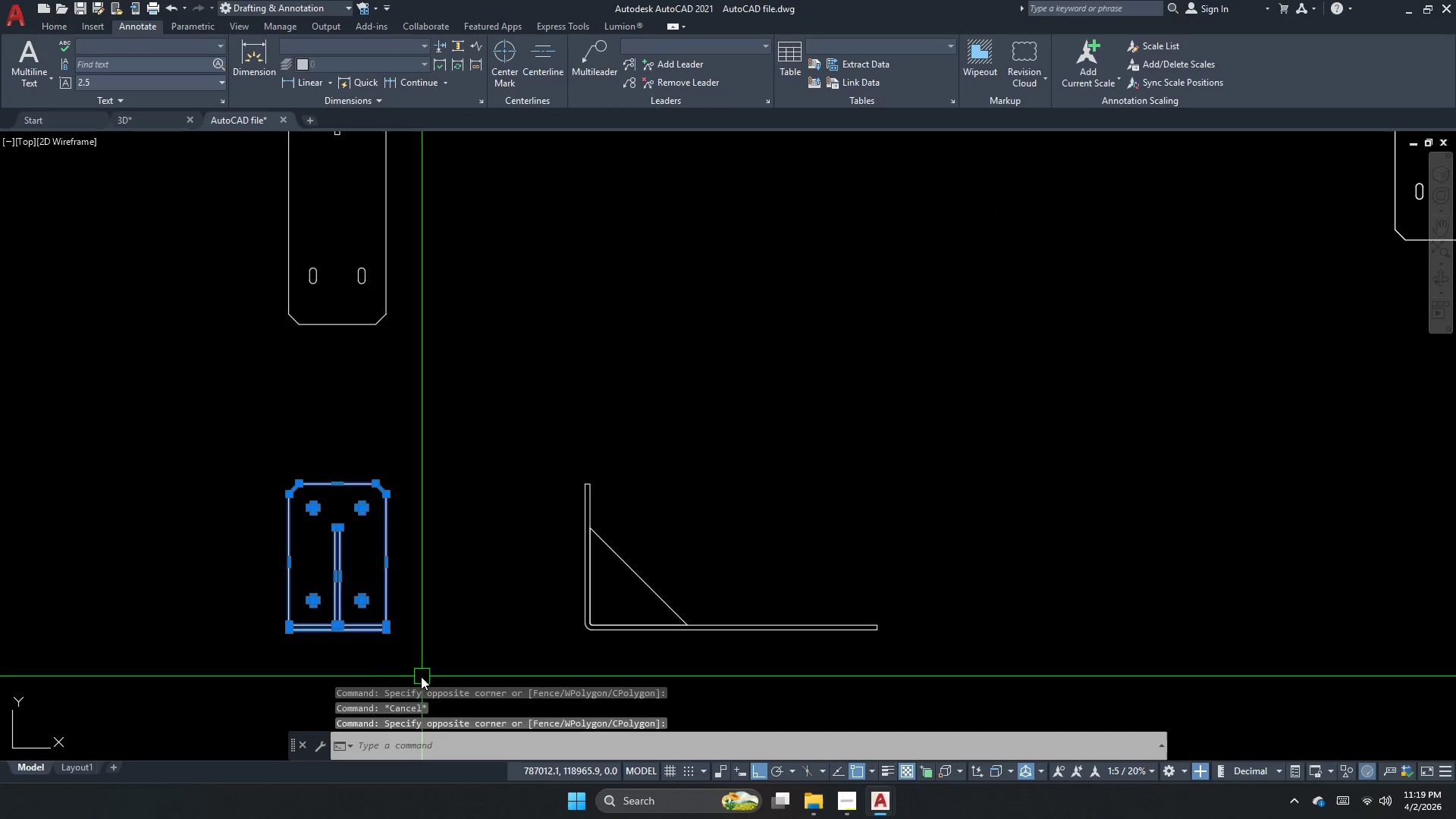 
key(Escape)
 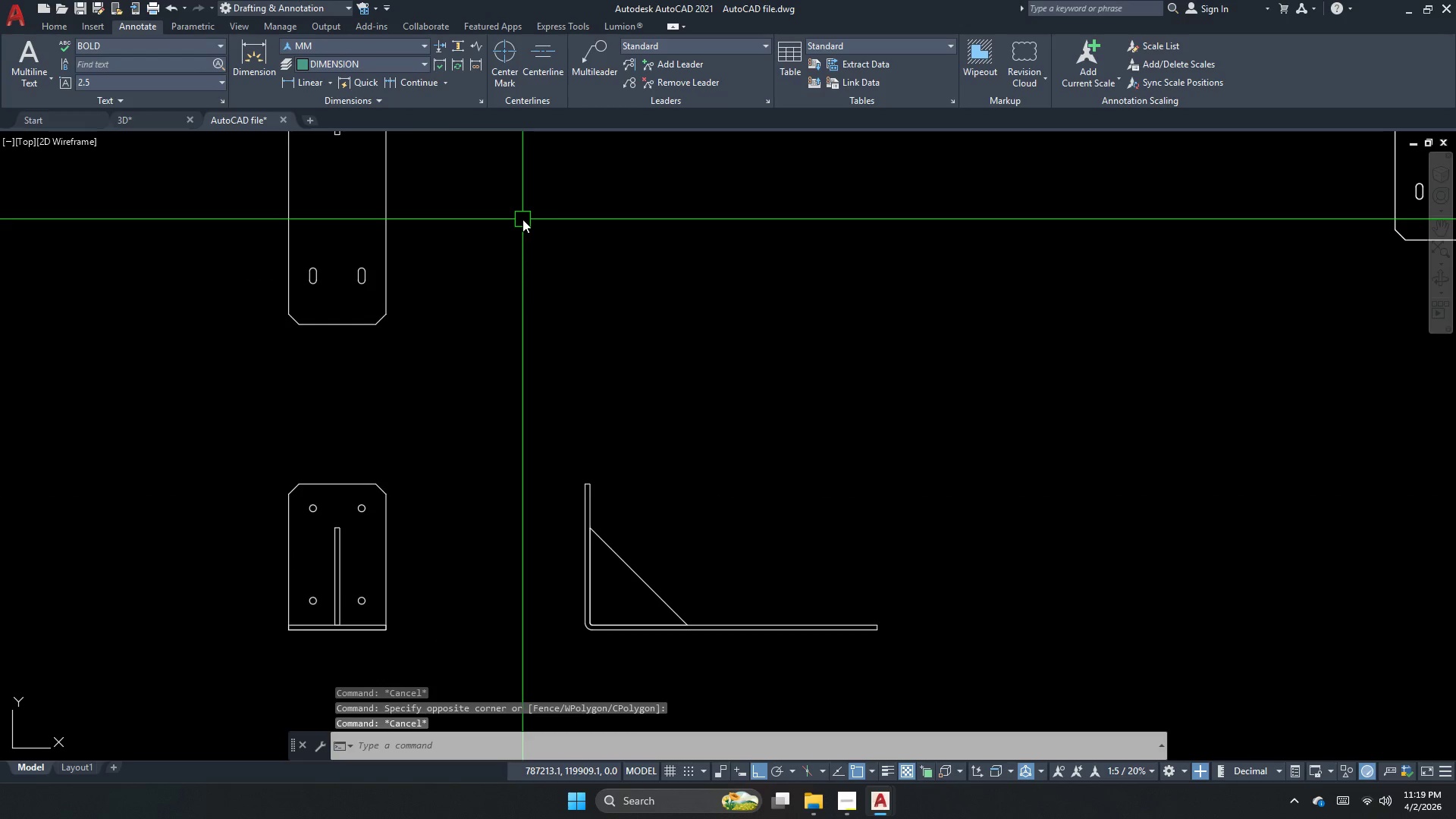 
scroll: coordinate [366, 404], scroll_direction: down, amount: 1.0
 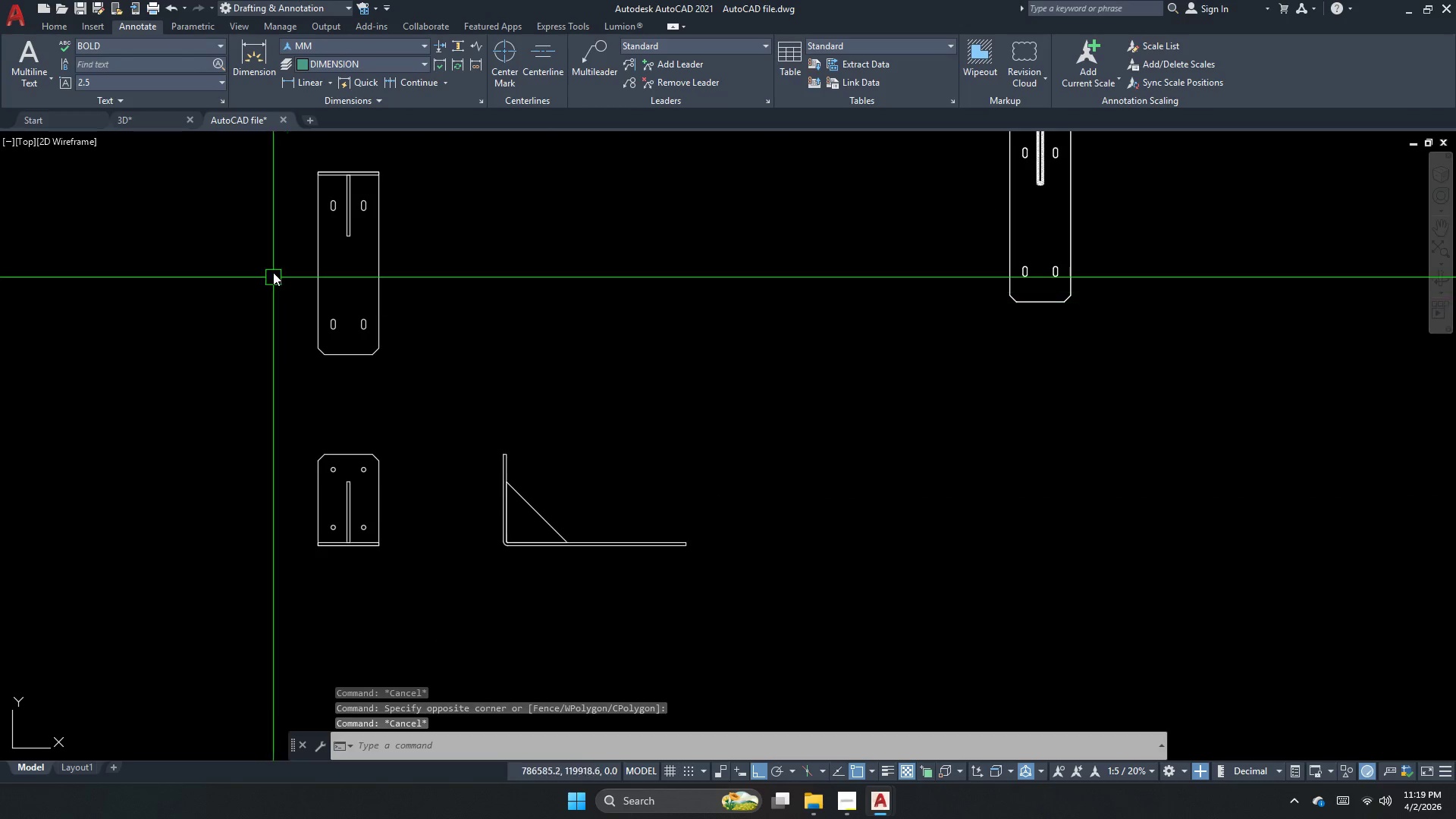 
key(Escape)
 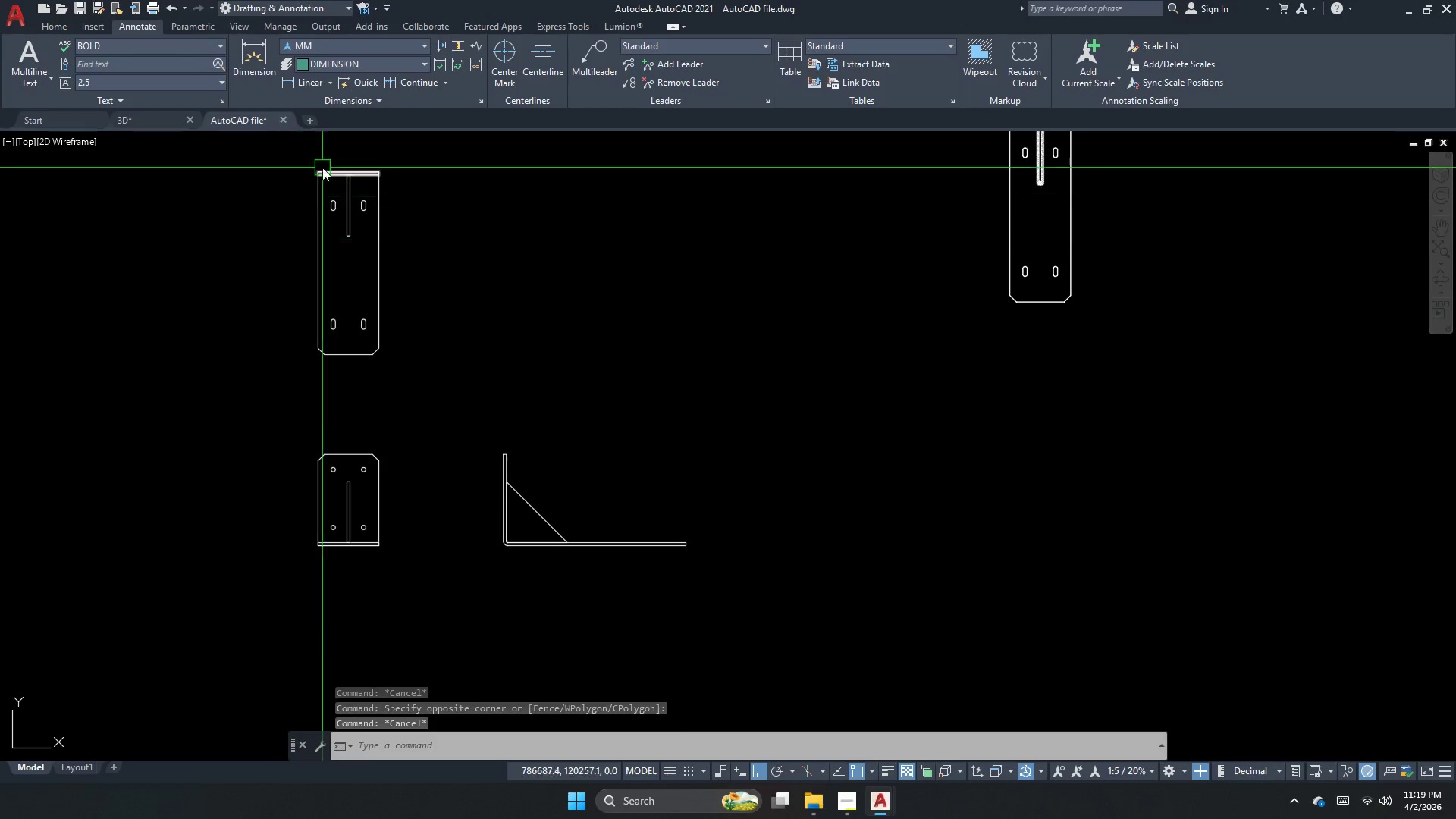 
left_click([442, 265])
 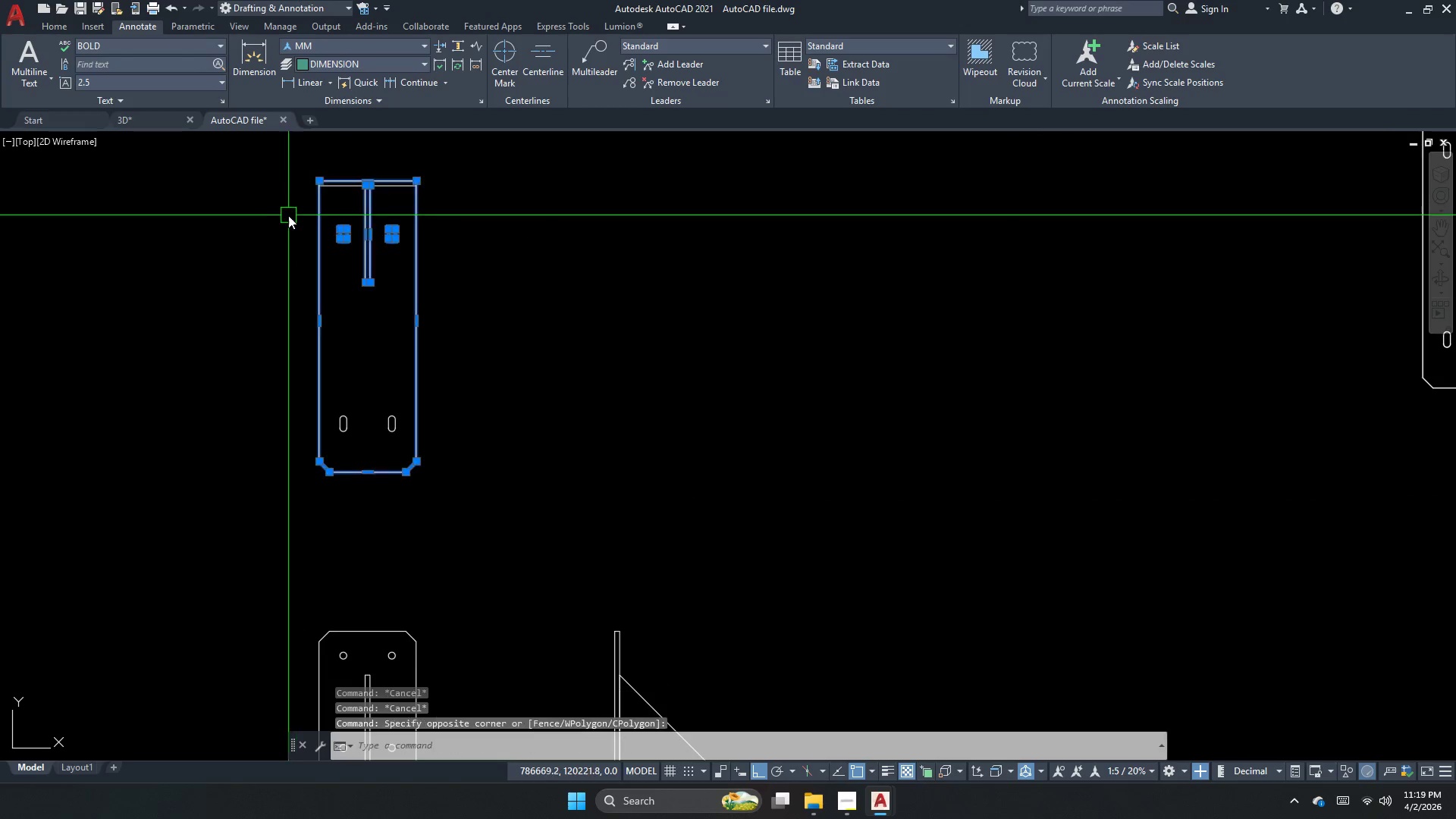 
scroll: coordinate [347, 175], scroll_direction: up, amount: 1.0
 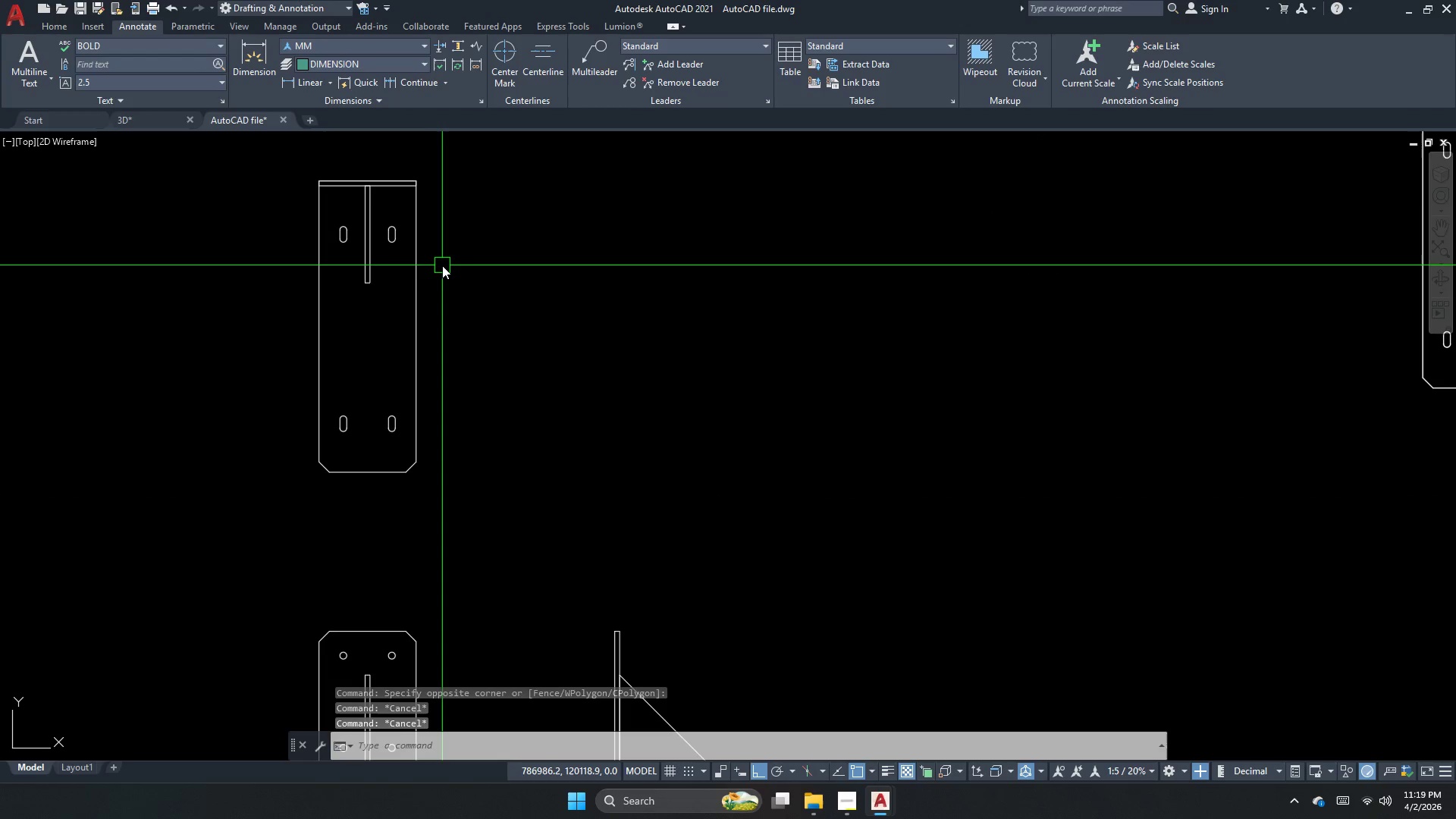 
key(Escape)
 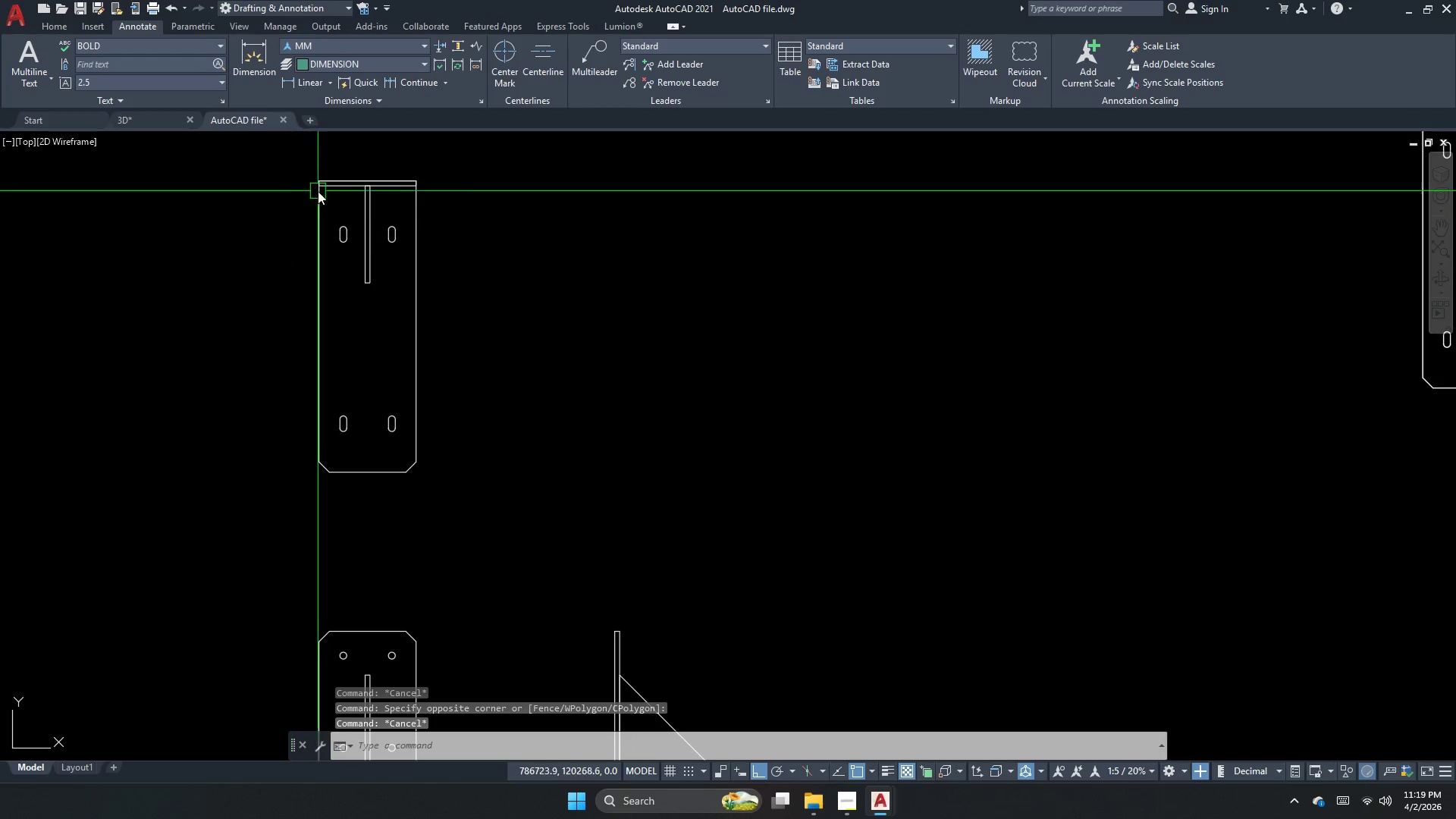 
left_click([377, 180])
 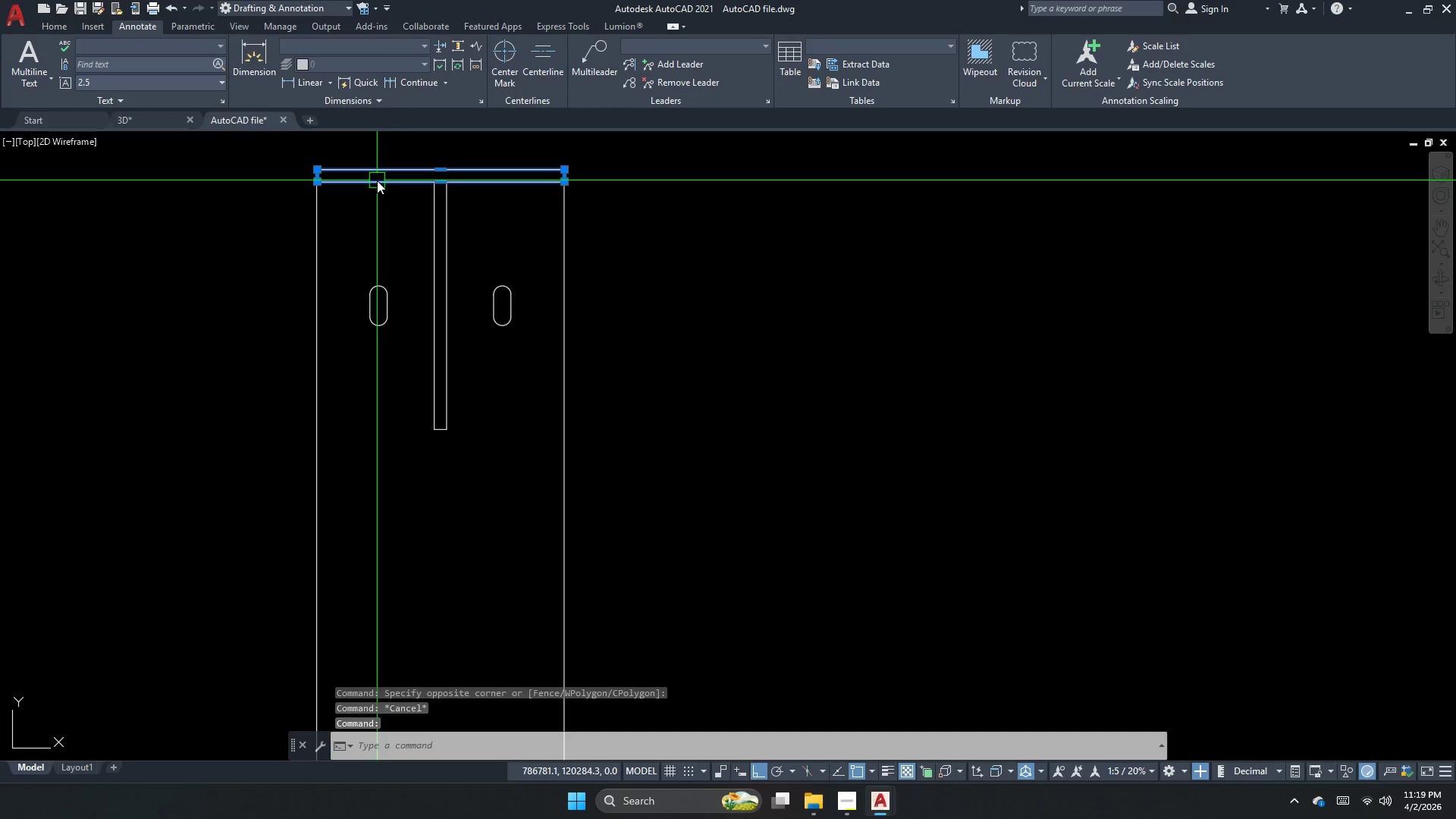 
scroll: coordinate [320, 190], scroll_direction: up, amount: 2.0
 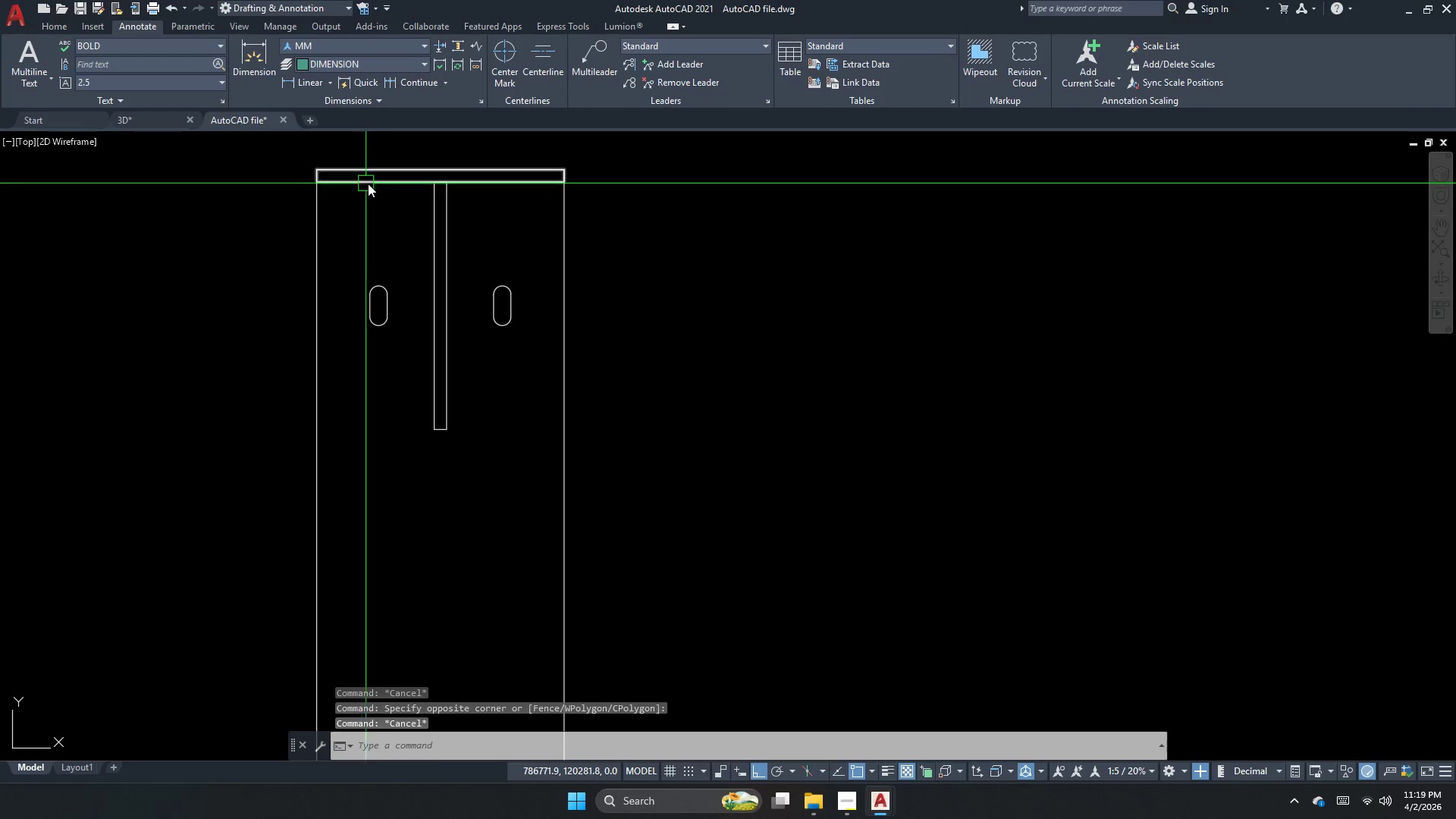 
key(Escape)
 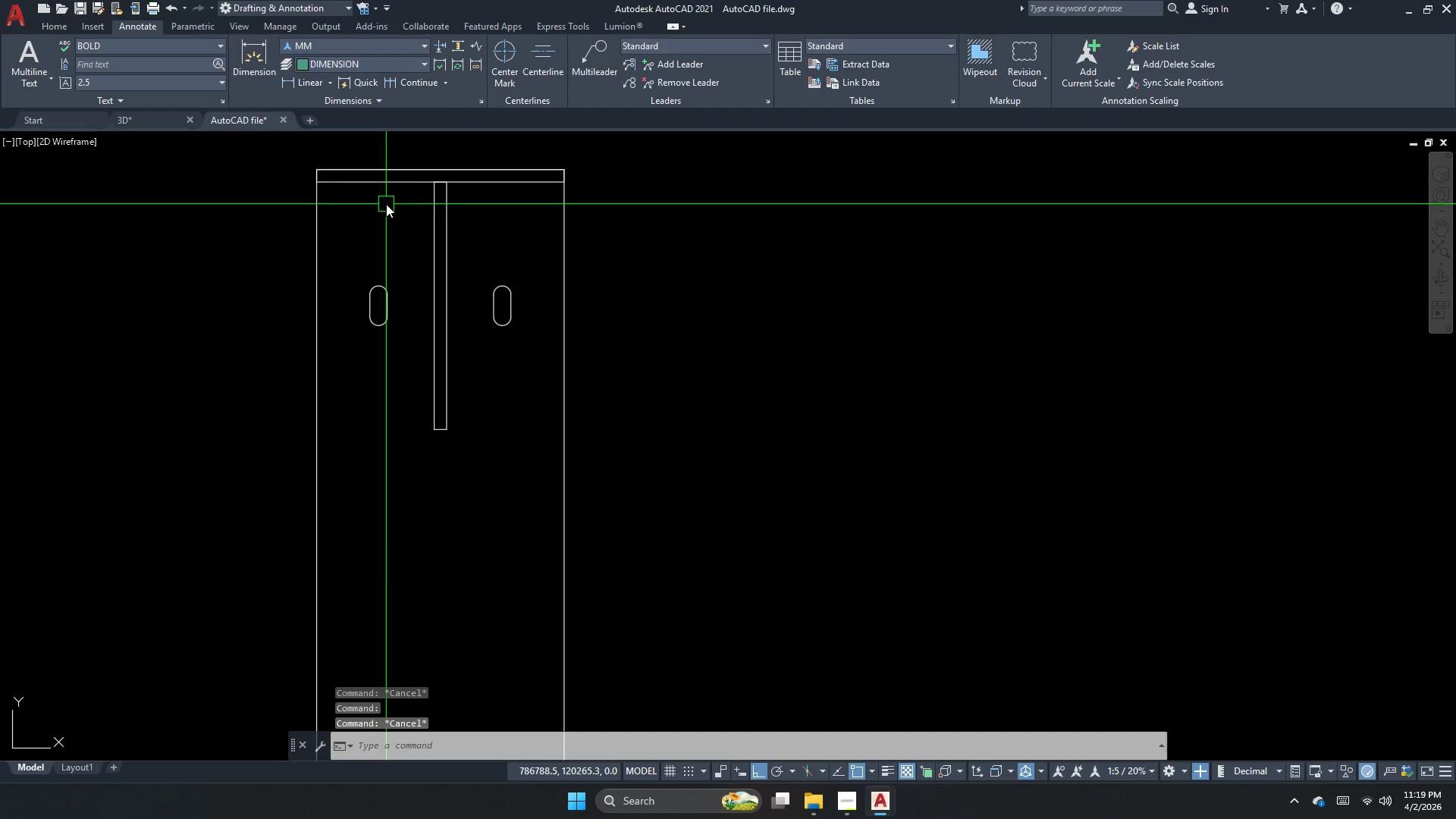 
scroll: coordinate [408, 359], scroll_direction: down, amount: 3.0
 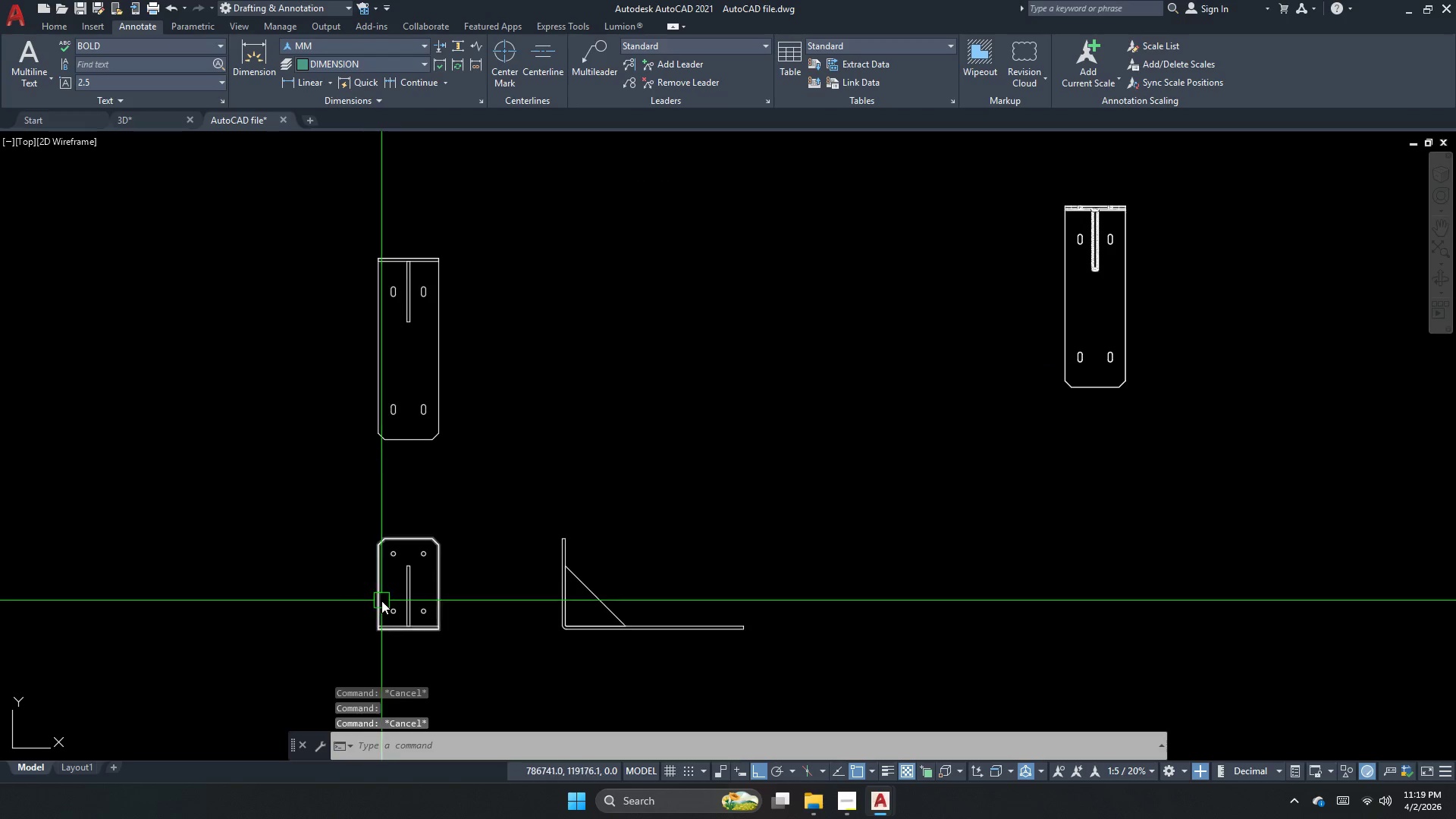 
scroll: coordinate [515, 437], scroll_direction: up, amount: 2.0
 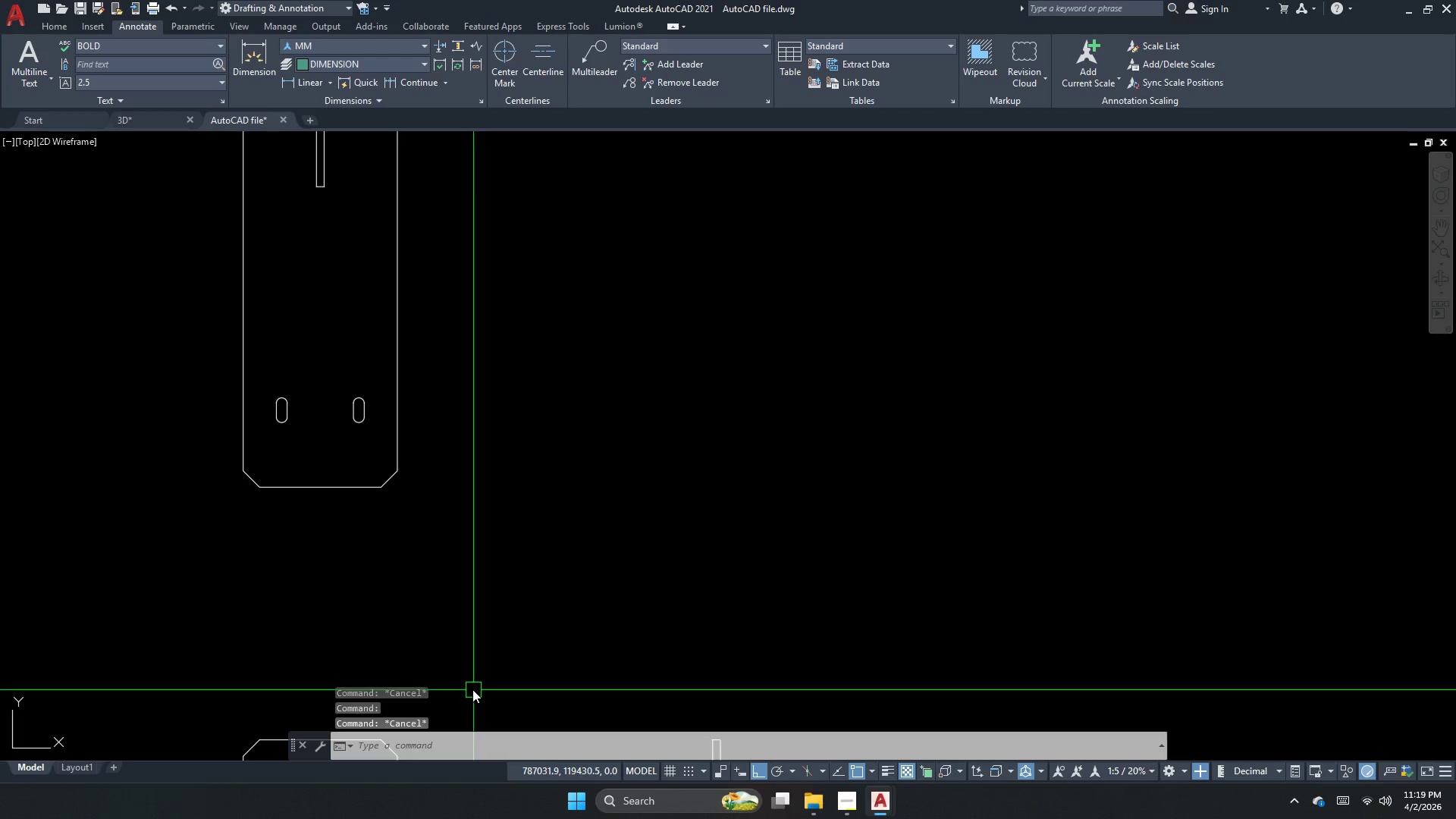 
scroll: coordinate [472, 496], scroll_direction: down, amount: 2.0
 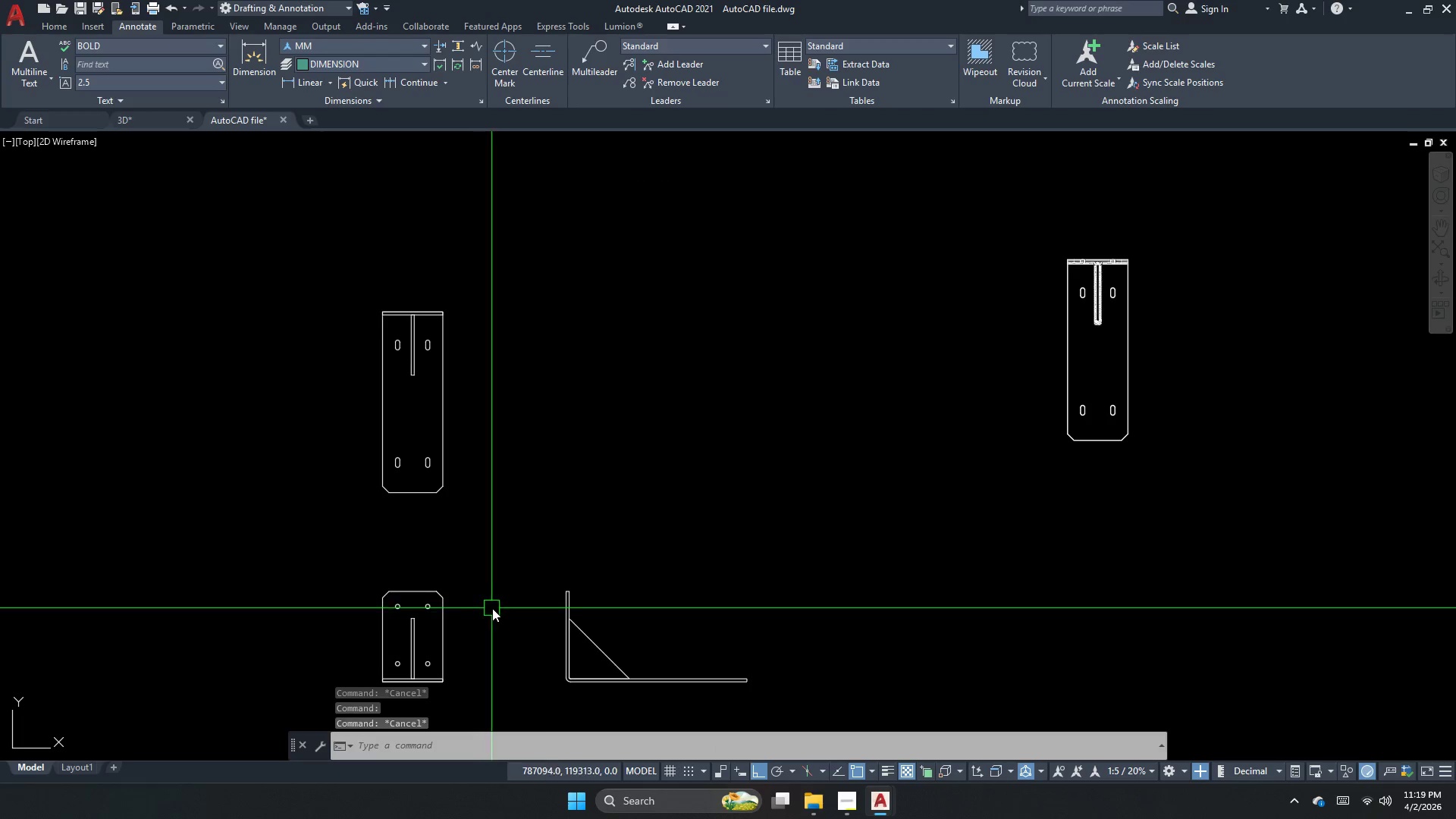 
key(Escape)
 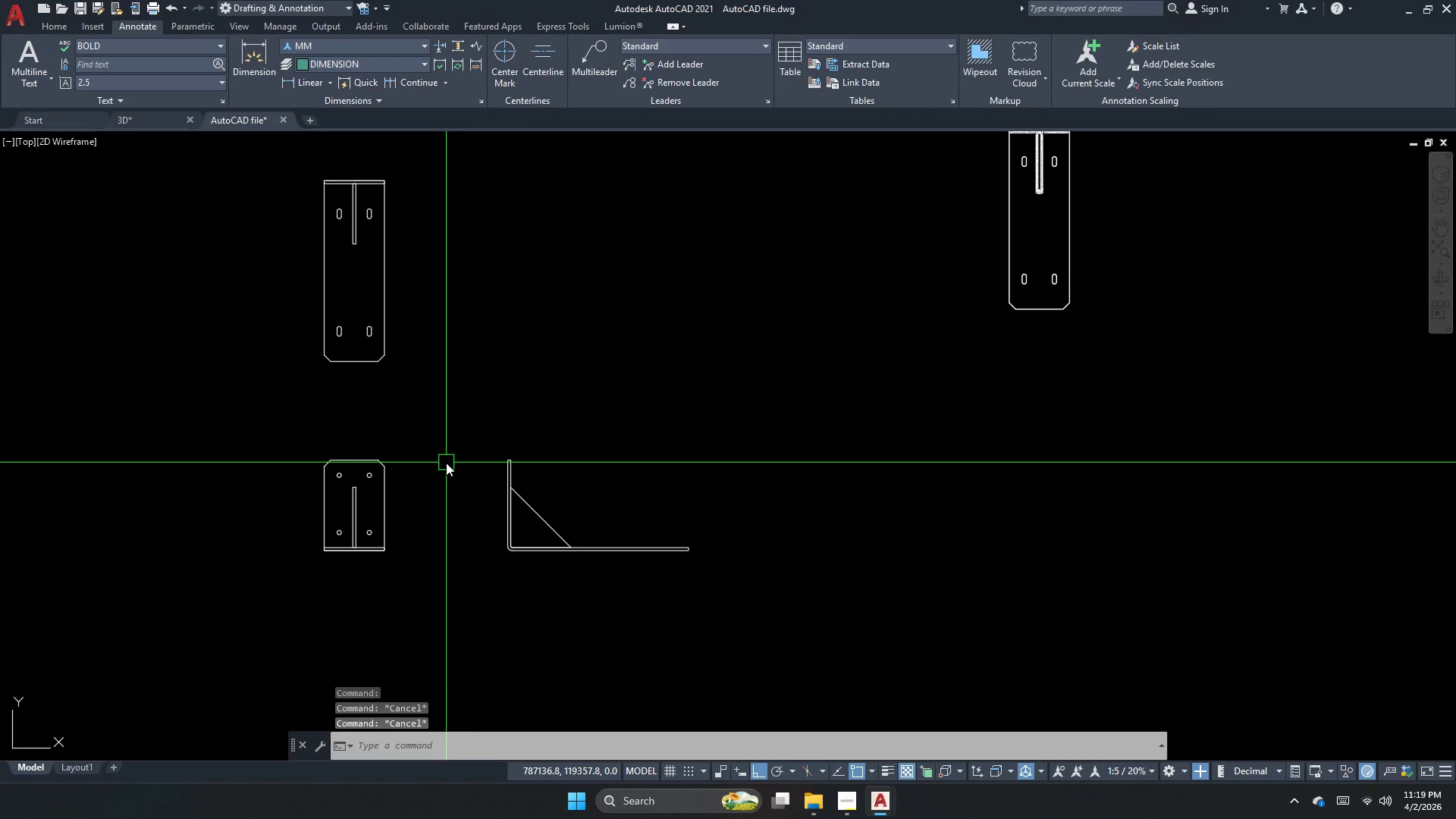 
key(Escape)
 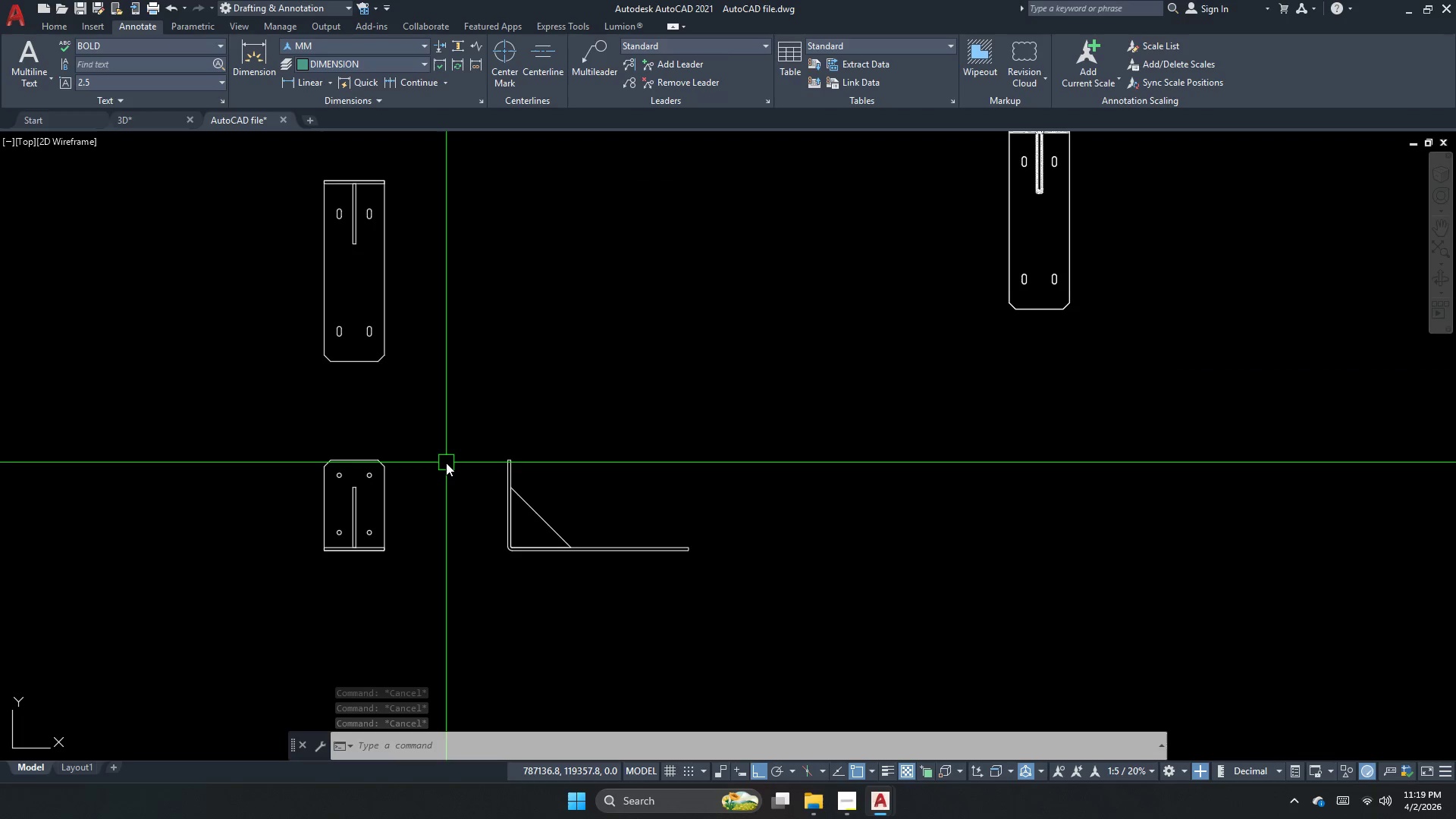 
wait(9.55)
 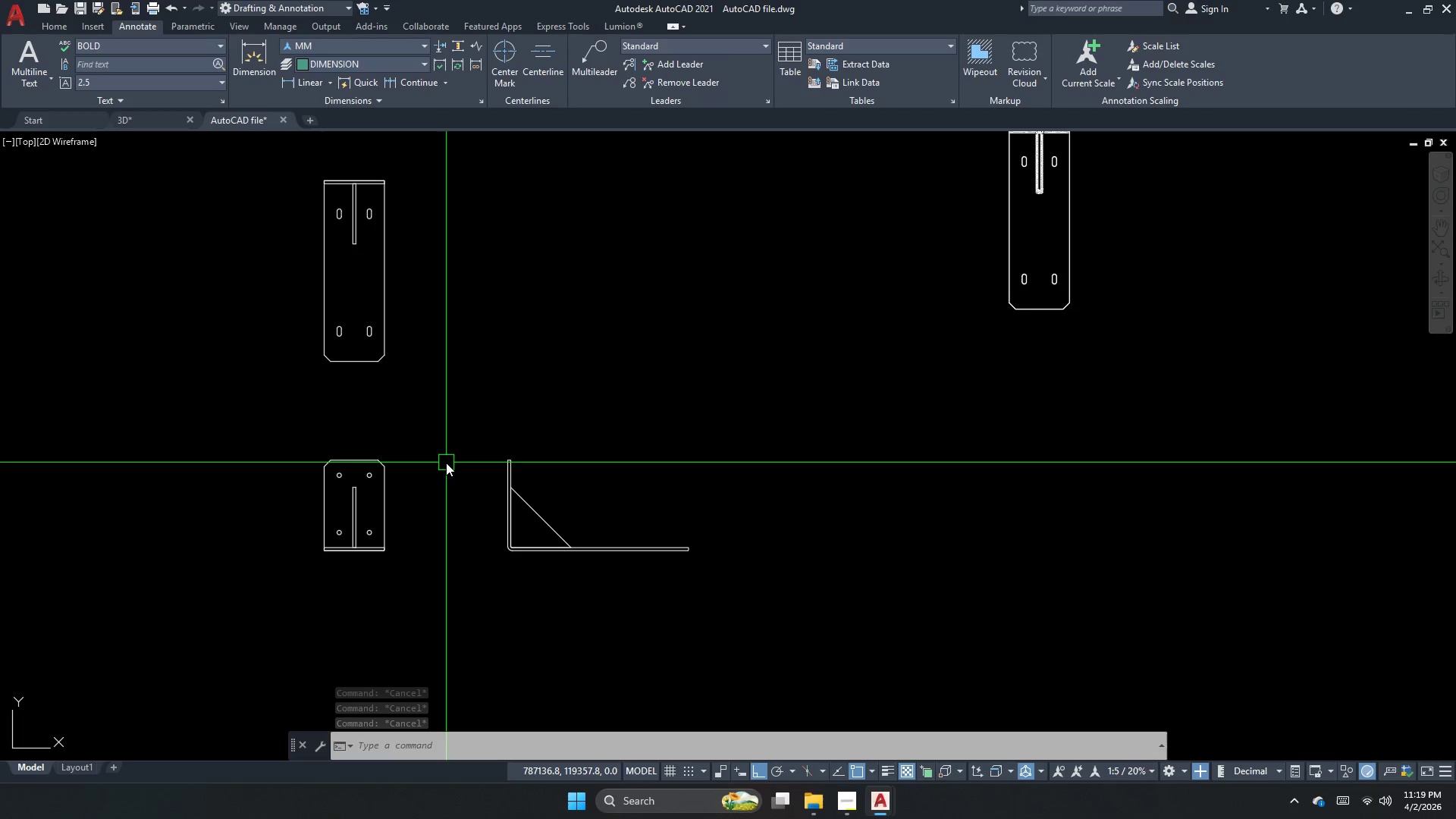 
scroll: coordinate [377, 324], scroll_direction: up, amount: 2.0
 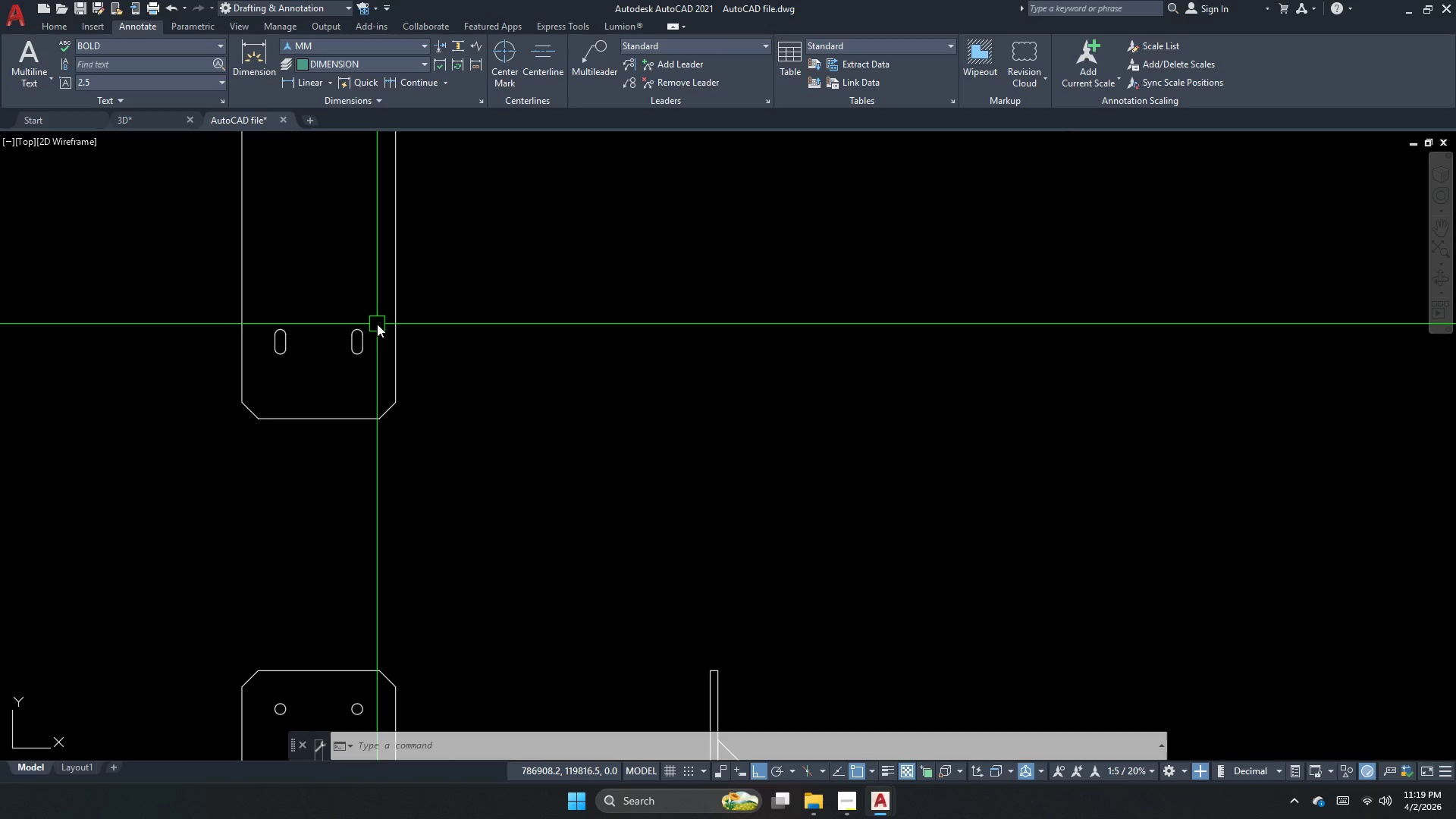 
scroll: coordinate [250, 391], scroll_direction: none, amount: 0.0
 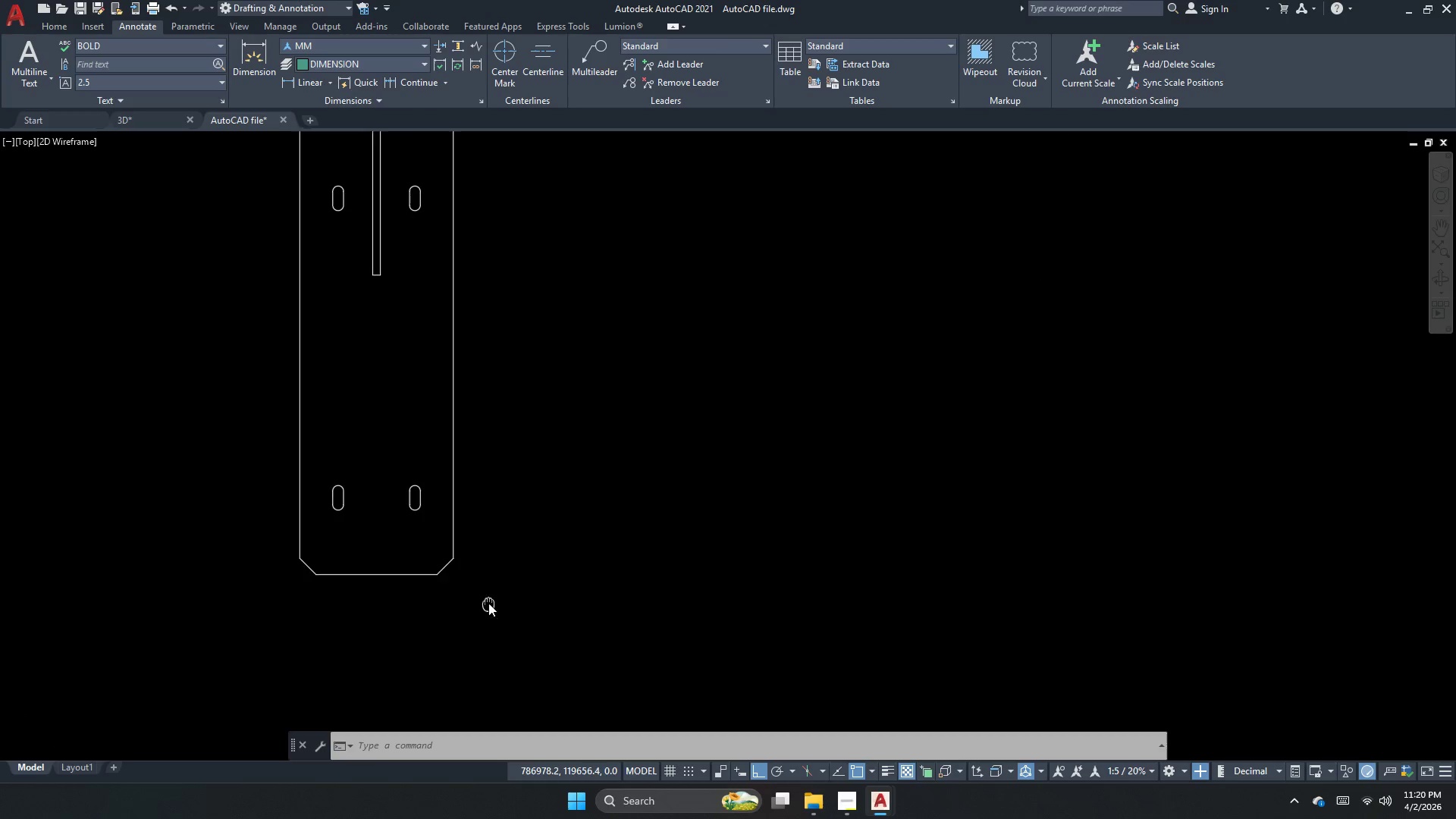 
scroll: coordinate [429, 436], scroll_direction: down, amount: 3.0
 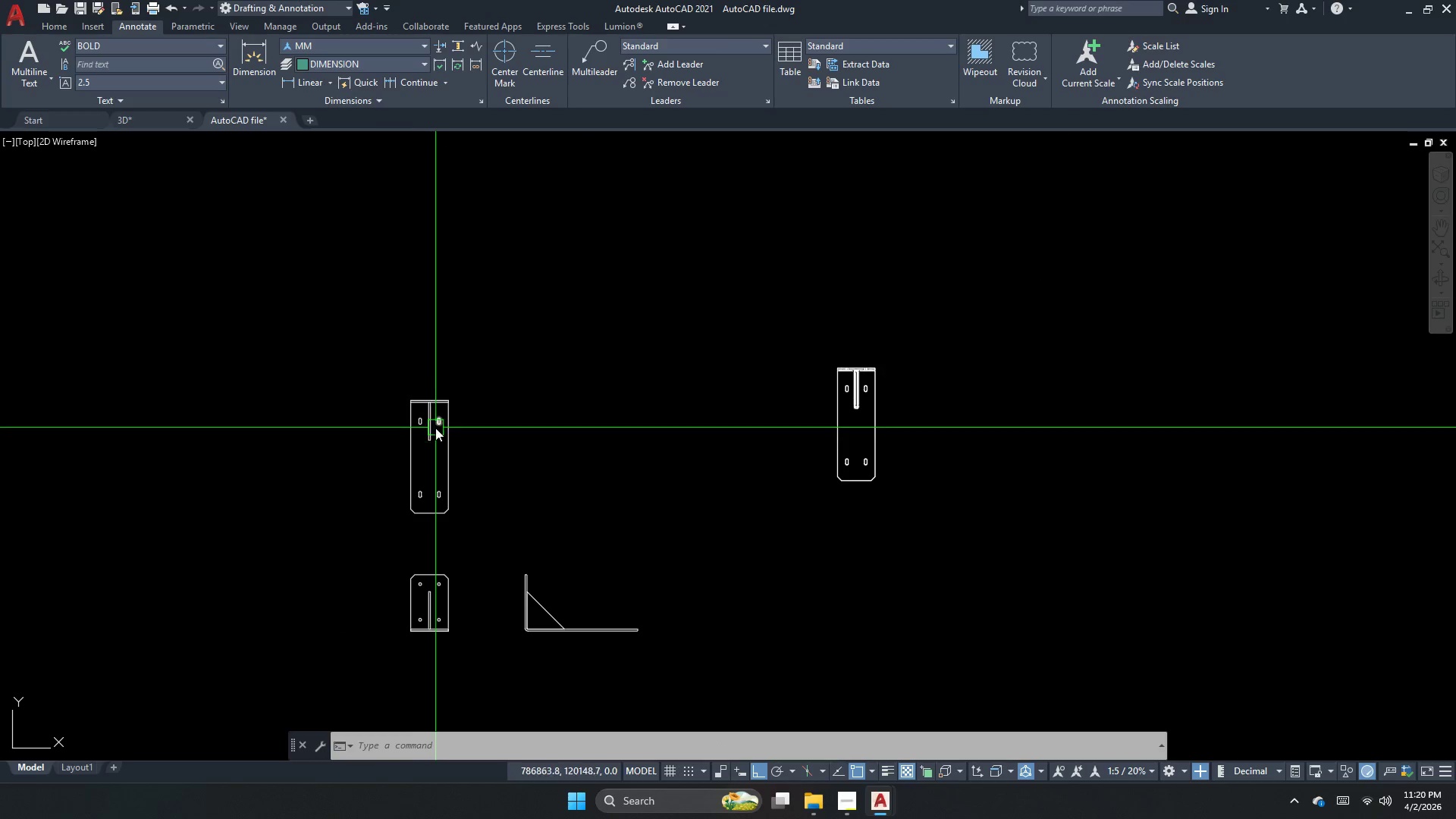 
scroll: coordinate [414, 435], scroll_direction: up, amount: 3.0
 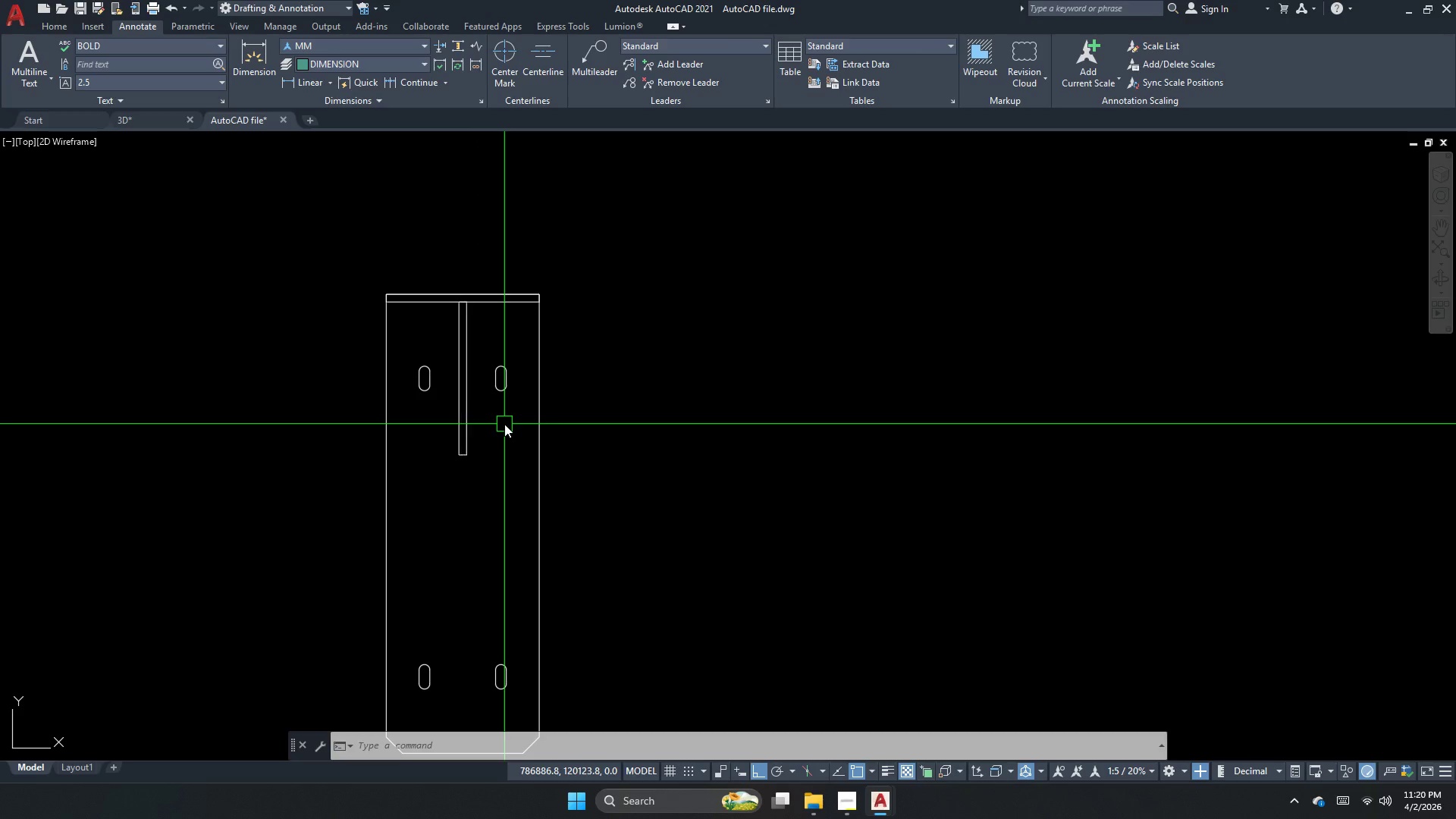 
left_click_drag(start_coordinate=[573, 456], to_coordinate=[558, 455])
 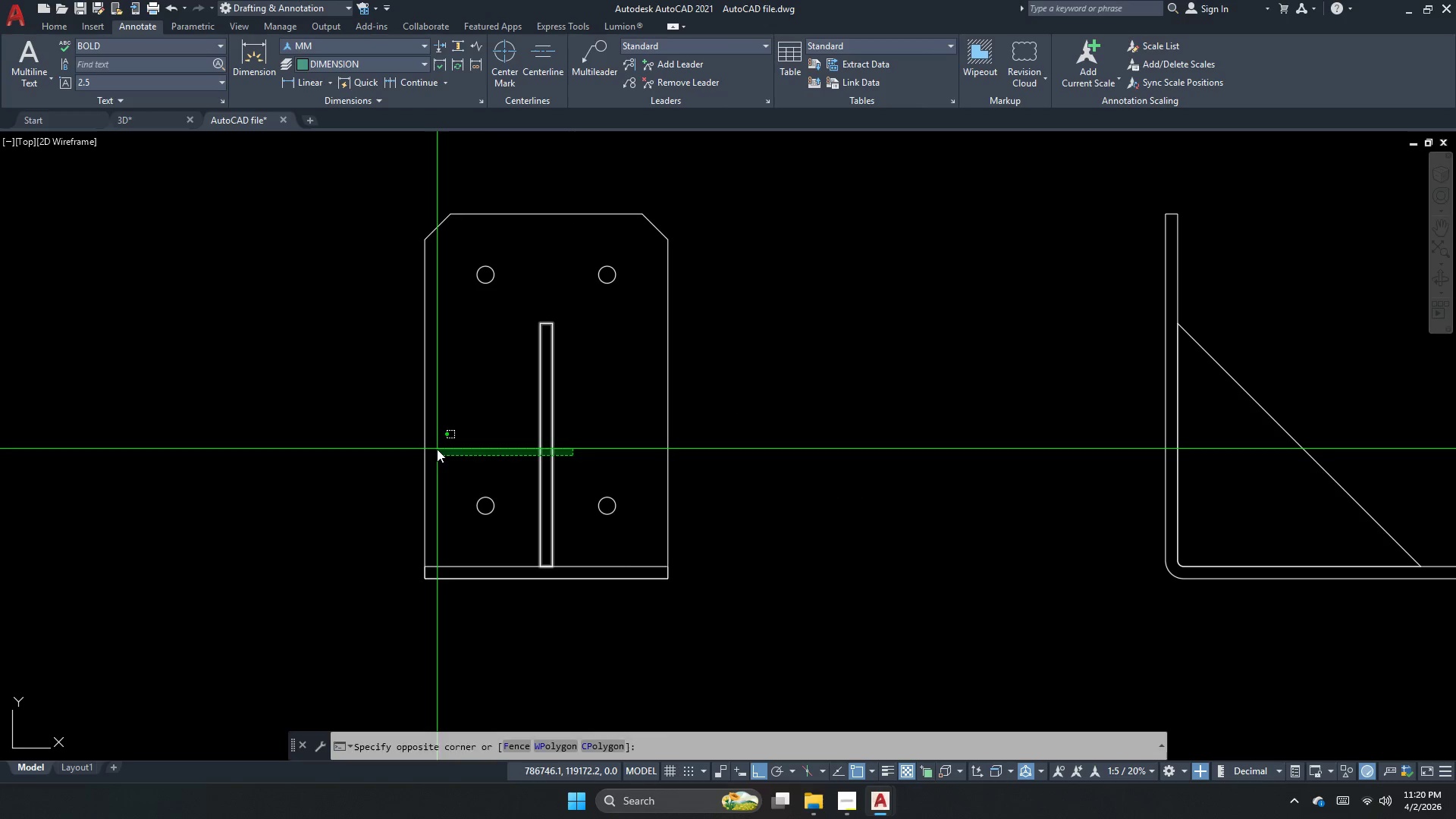 
double_click([437, 449])
 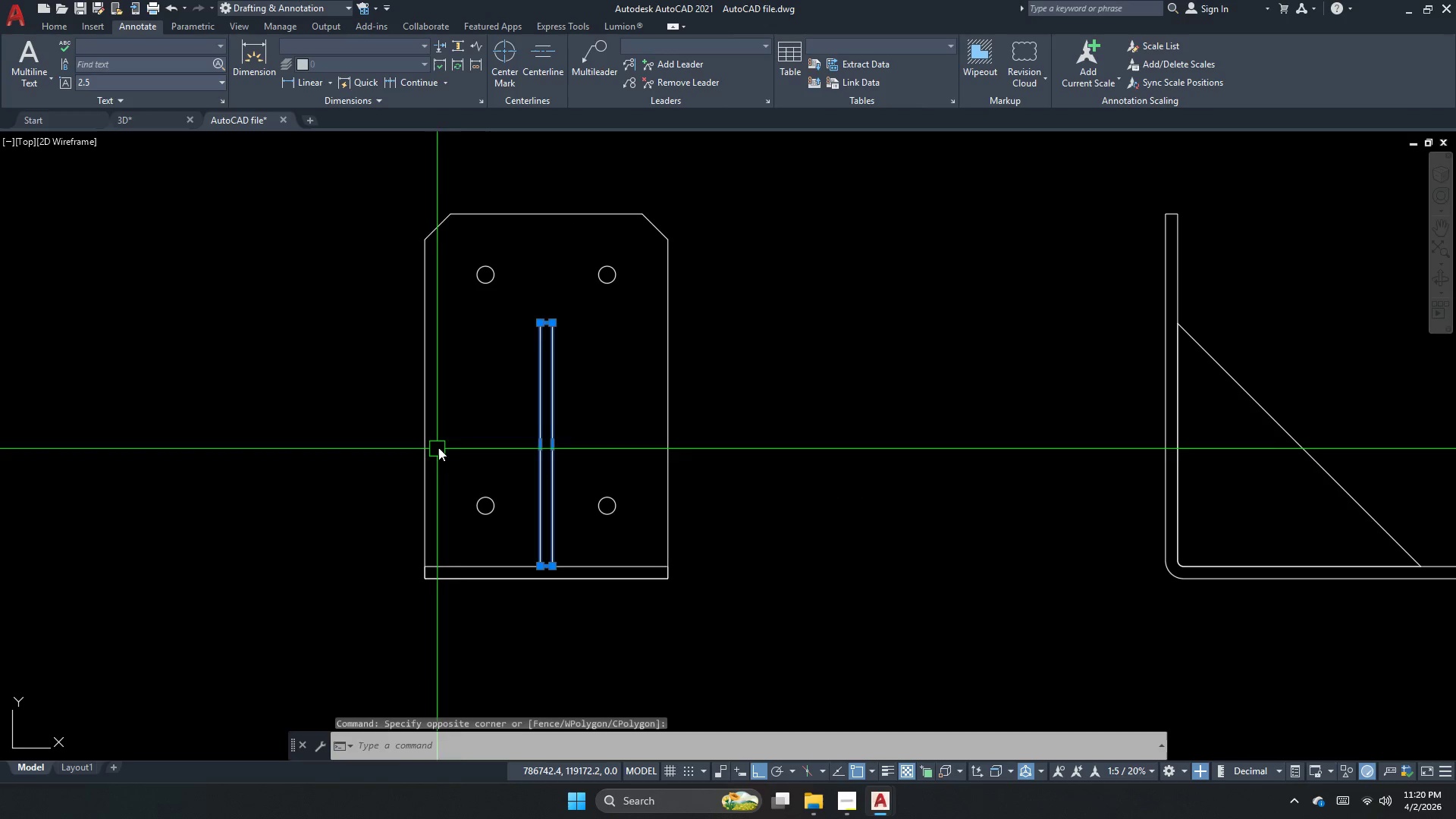 
scroll: coordinate [530, 457], scroll_direction: up, amount: 1.0
 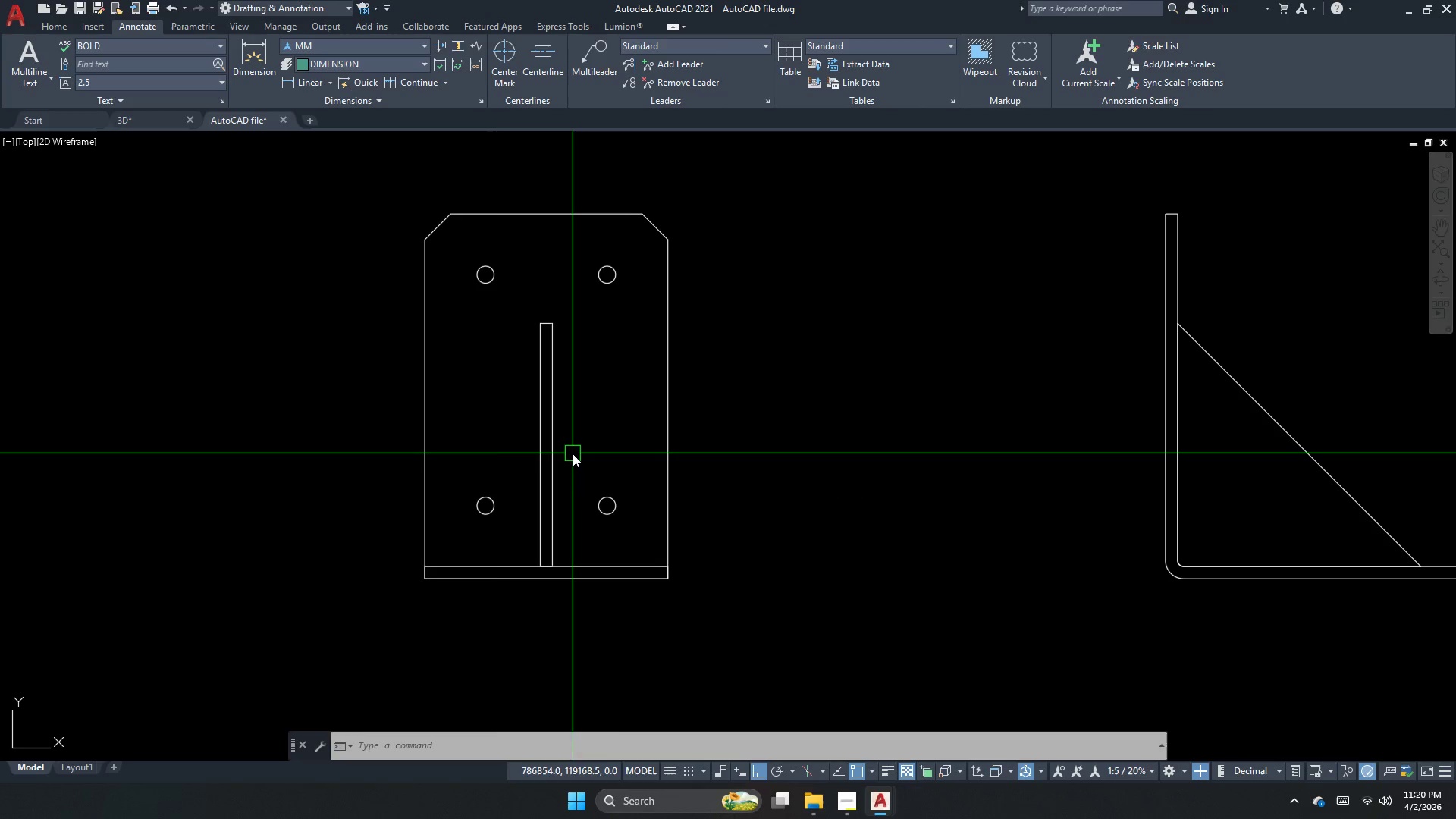 
key(Escape)
 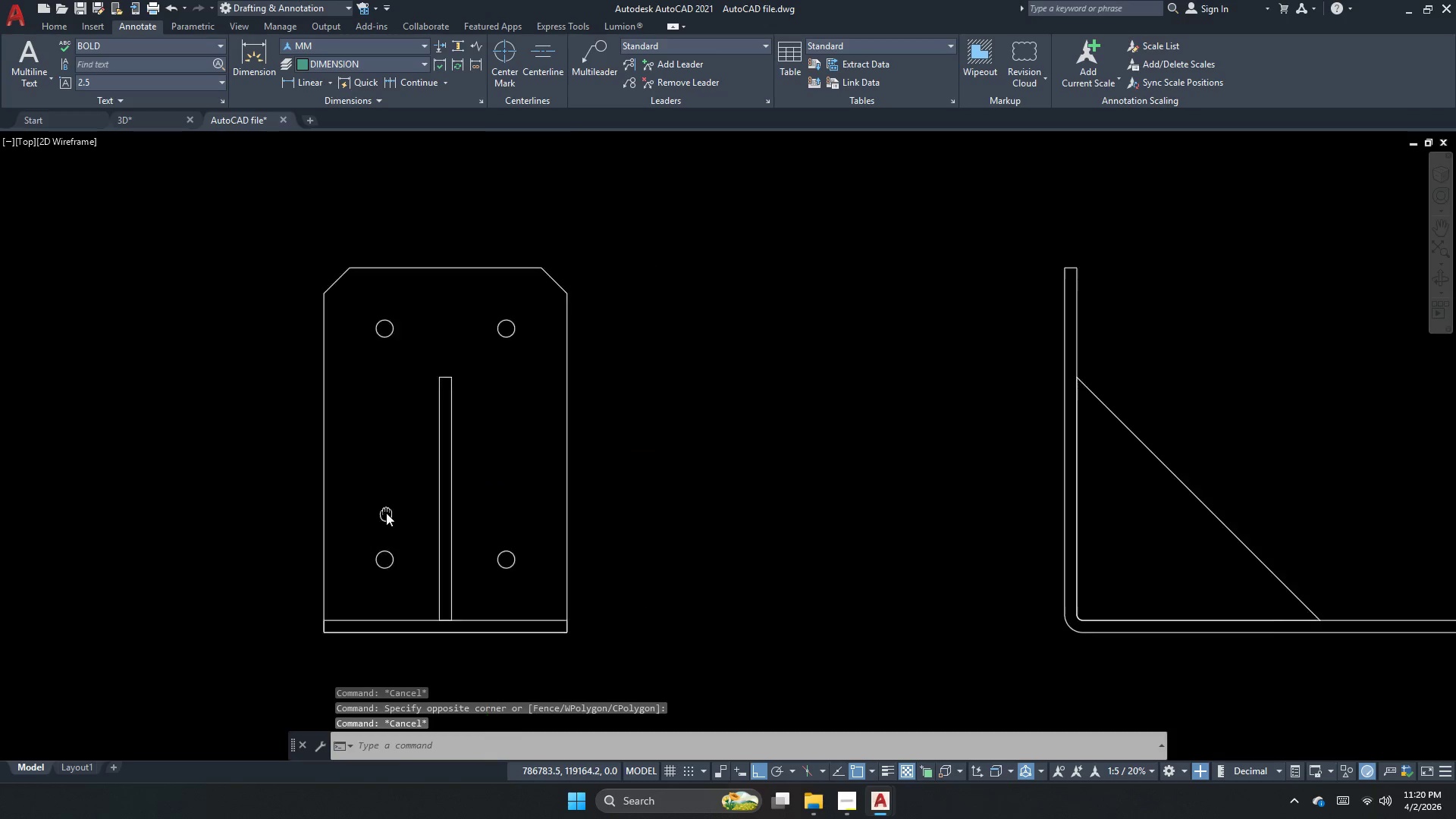 
scroll: coordinate [338, 504], scroll_direction: down, amount: 2.0
 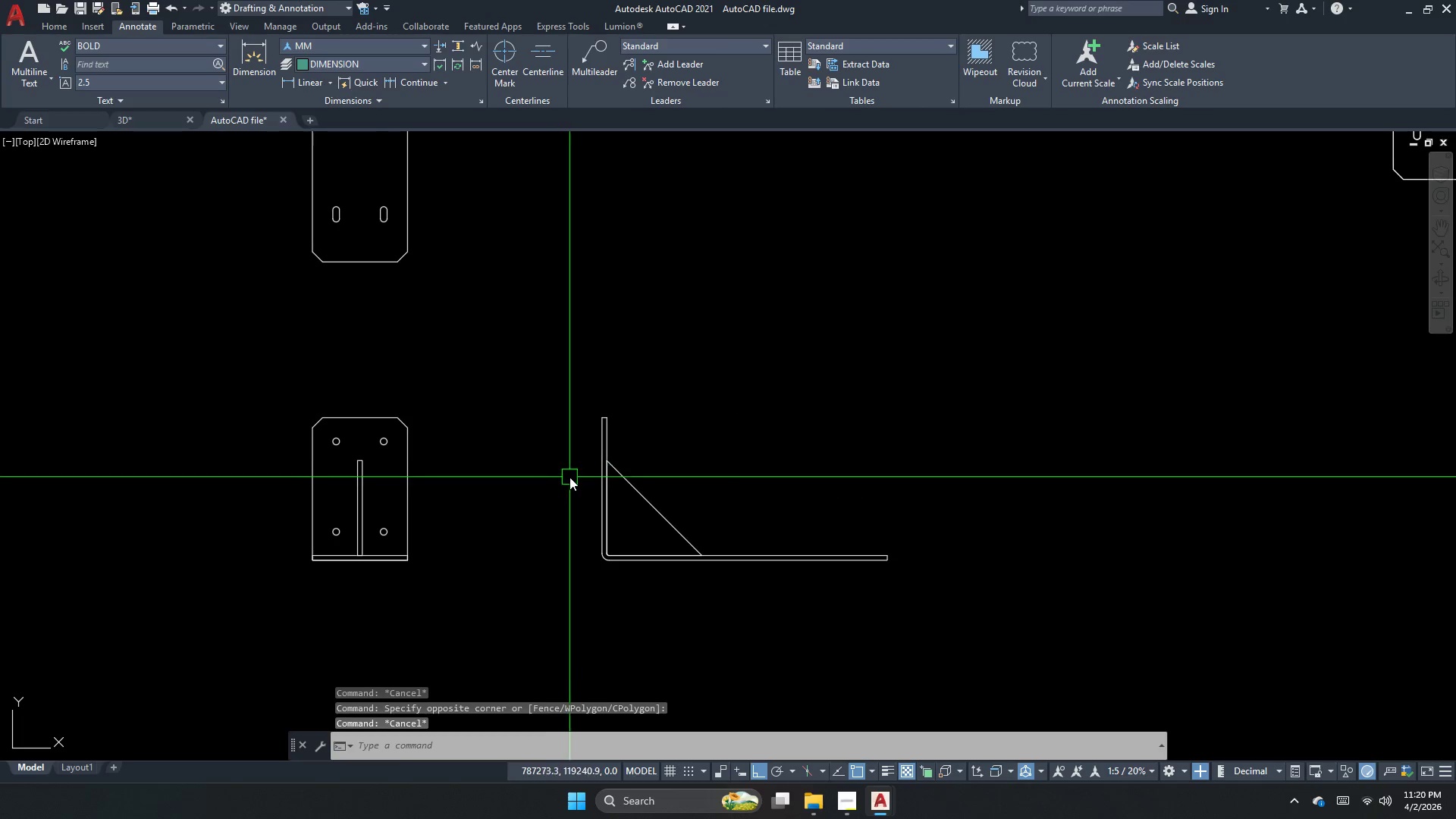 
key(Escape)
 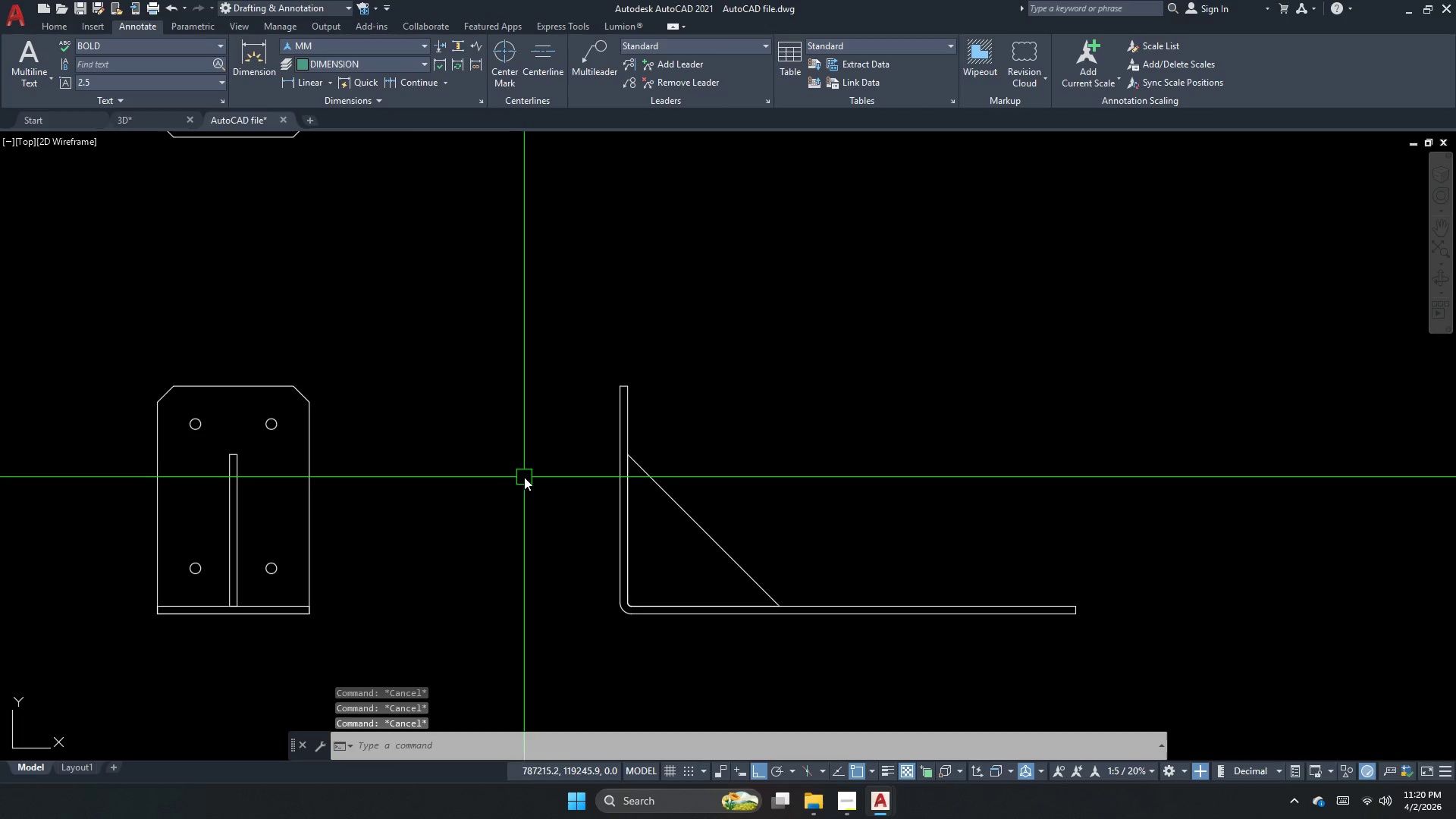 
scroll: coordinate [570, 472], scroll_direction: up, amount: 1.0
 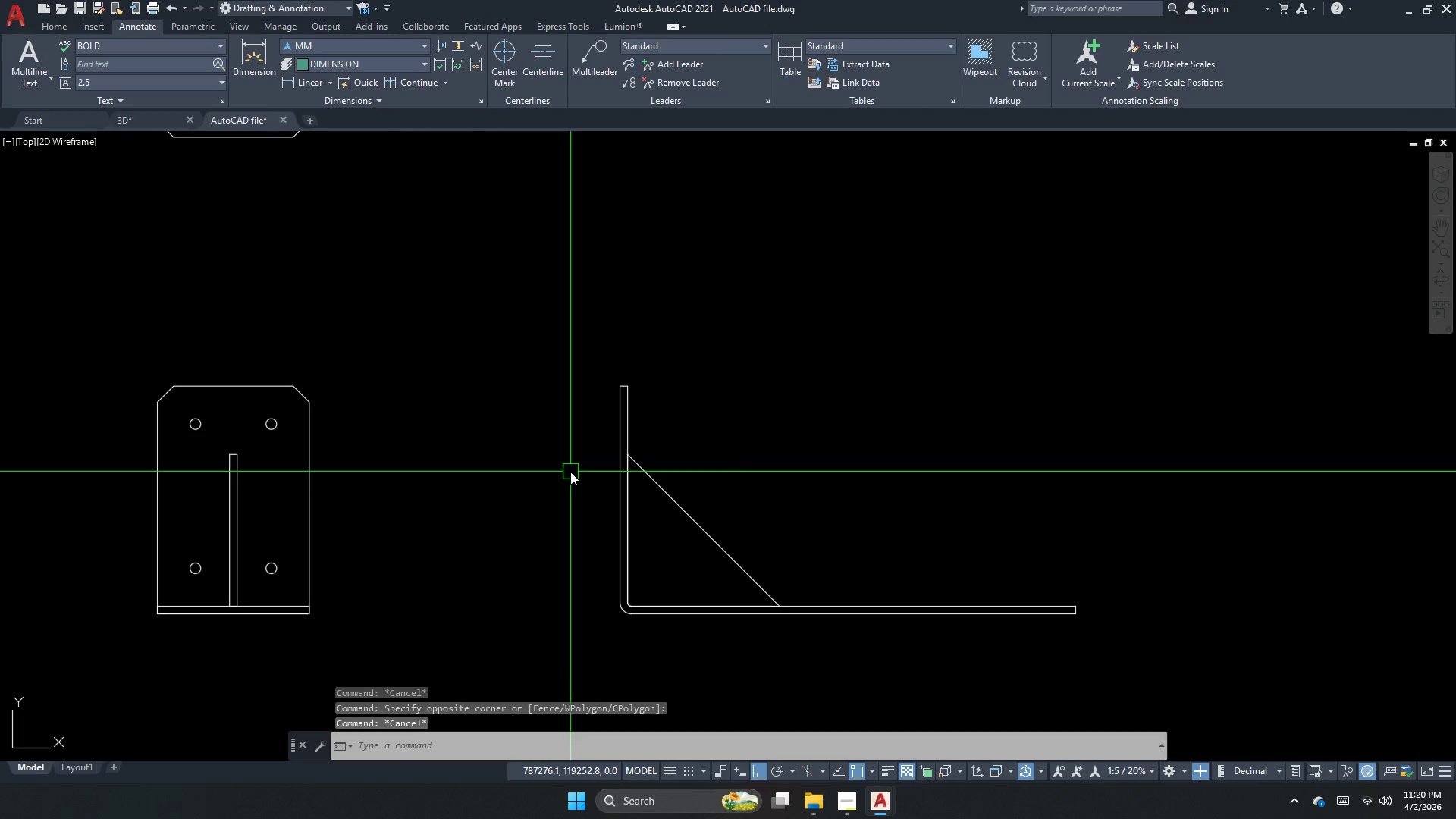 
key(Escape)
key(Escape)
type(rec d 10)
key(NumpadEnter)
type(14)
key(NumpadEnter)
 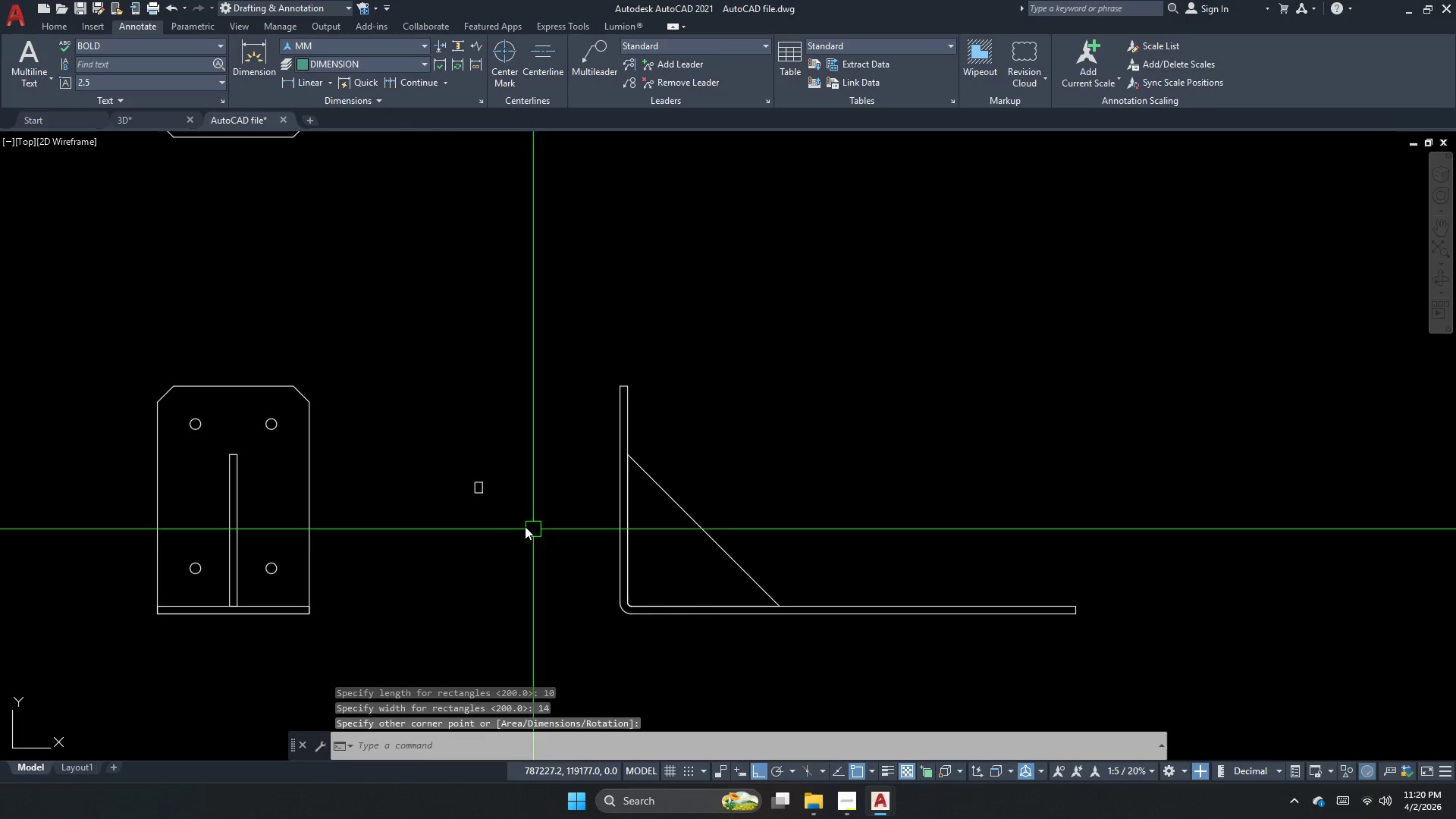 
left_click_drag(start_coordinate=[475, 482], to_coordinate=[502, 527])
 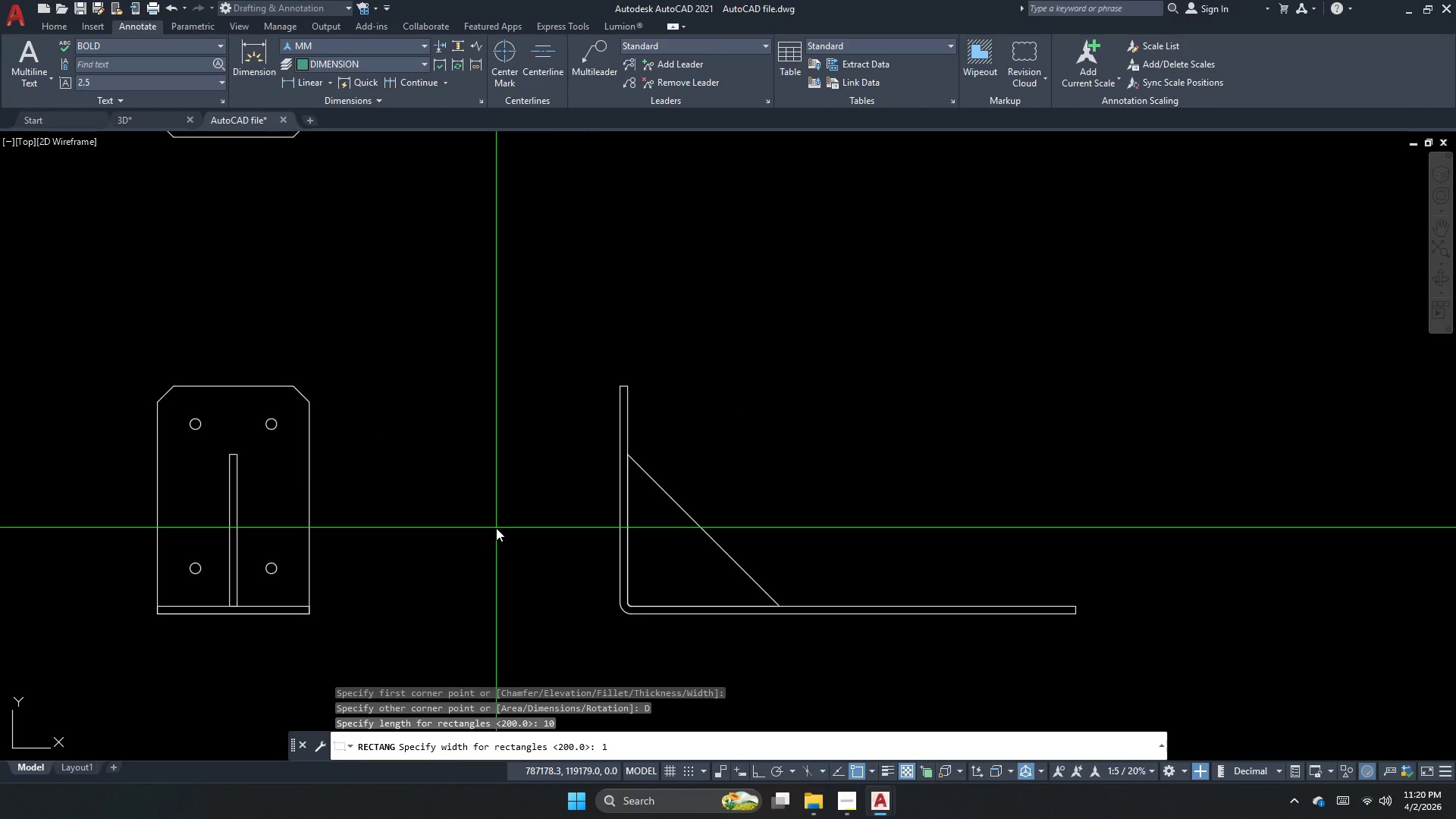 
left_click_drag(start_coordinate=[533, 529], to_coordinate=[514, 516])
 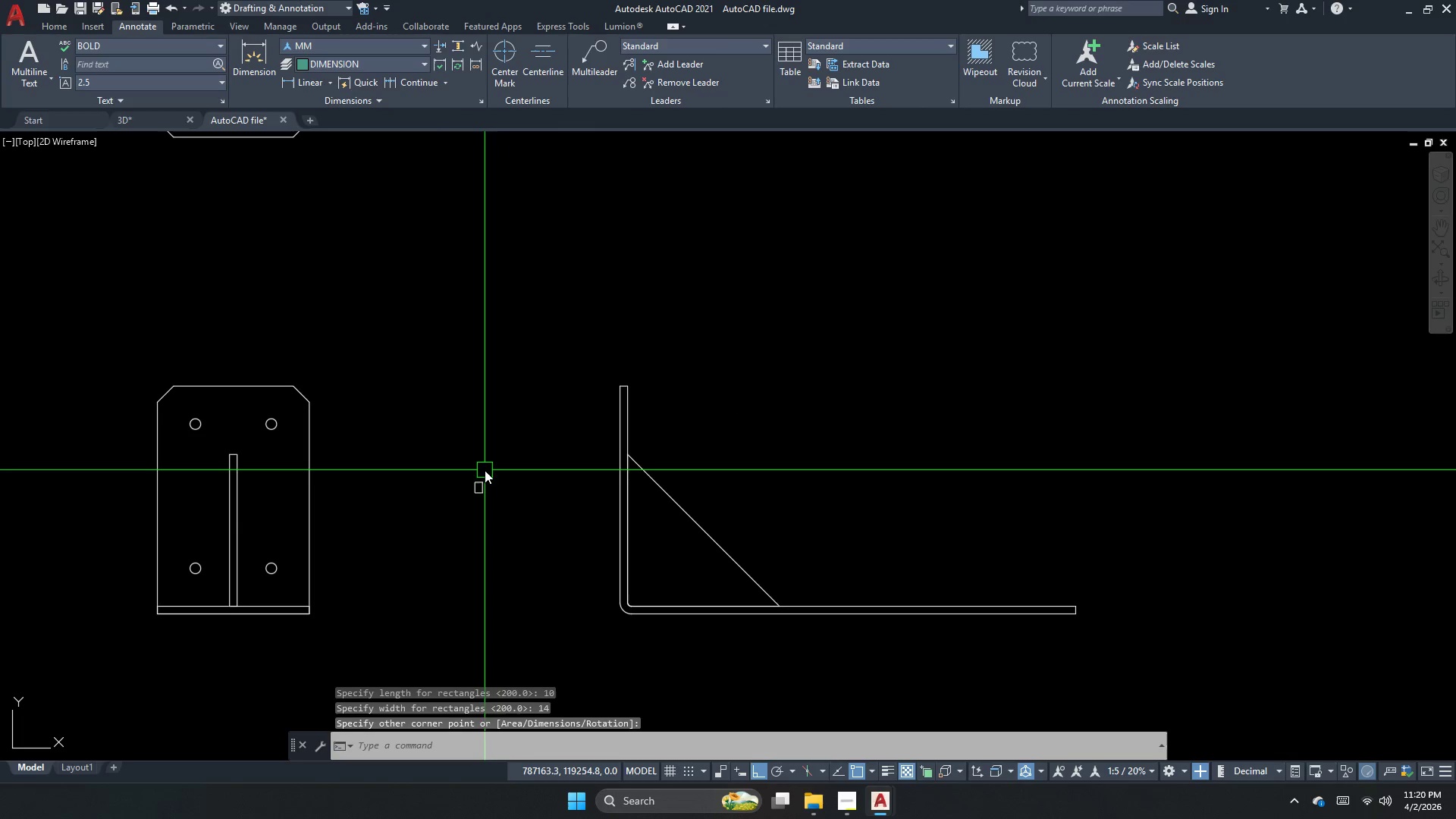 
double_click([485, 470])
 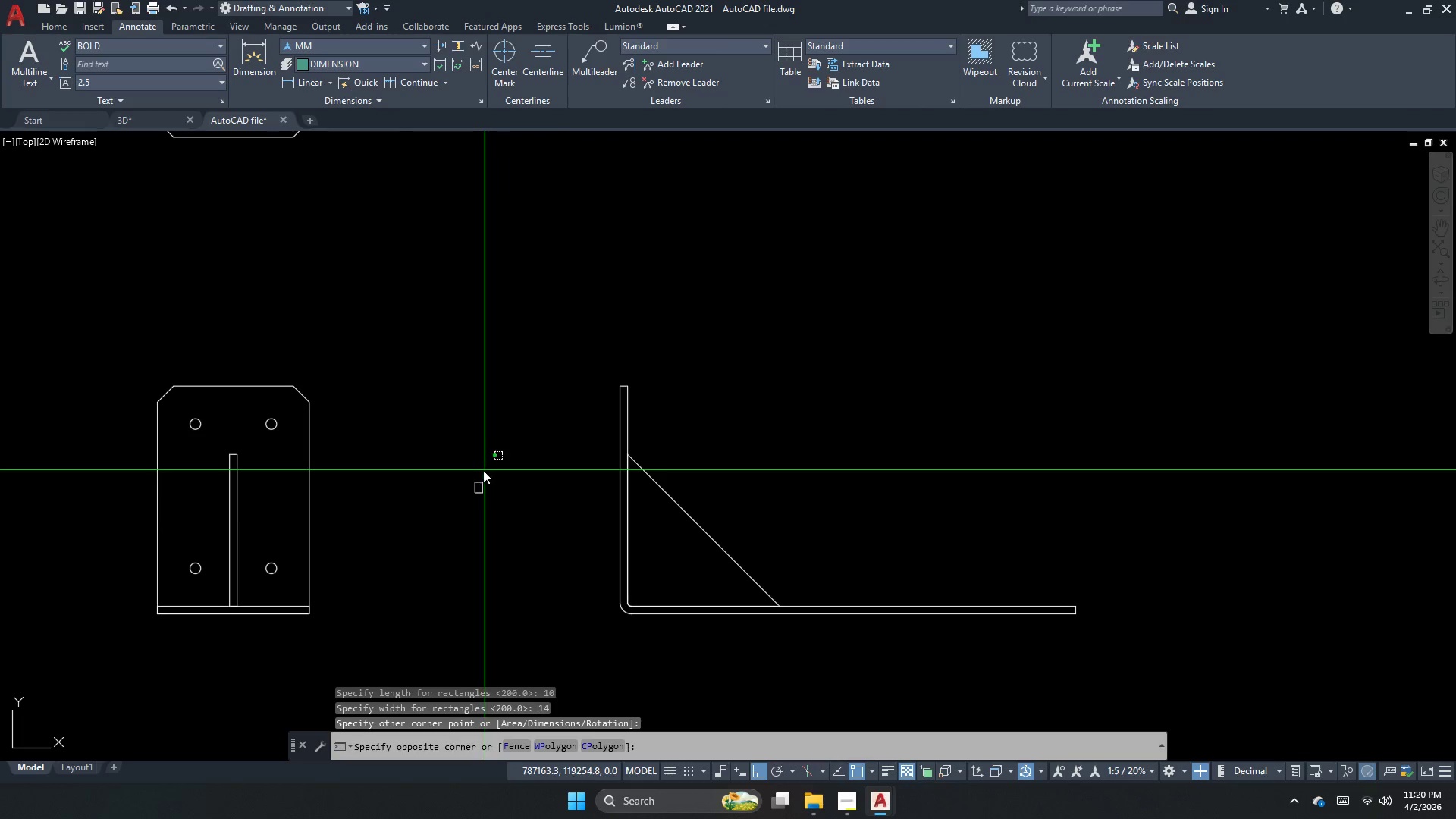 
triple_click([480, 478])
 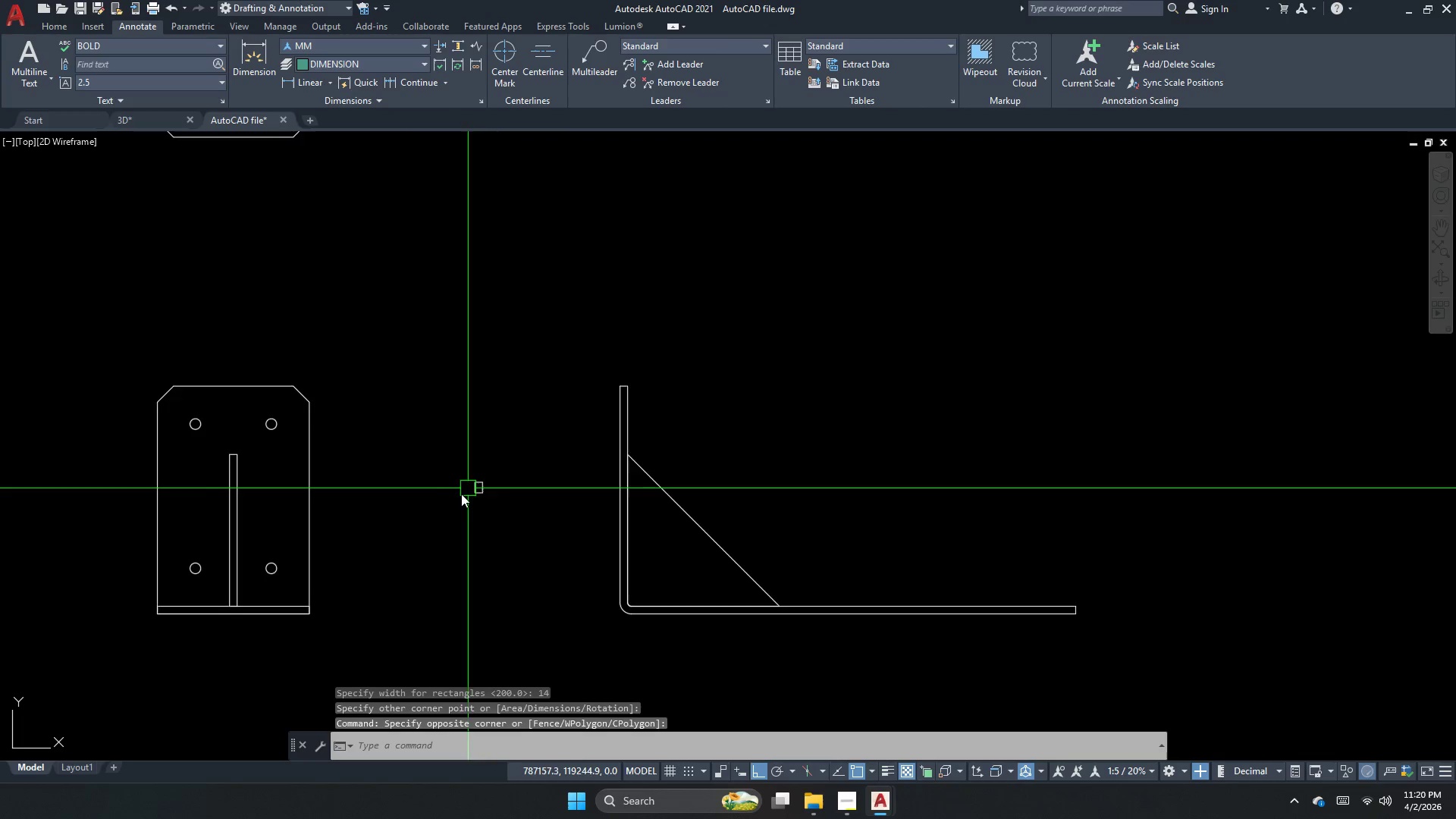 
scroll: coordinate [461, 494], scroll_direction: up, amount: 2.0
 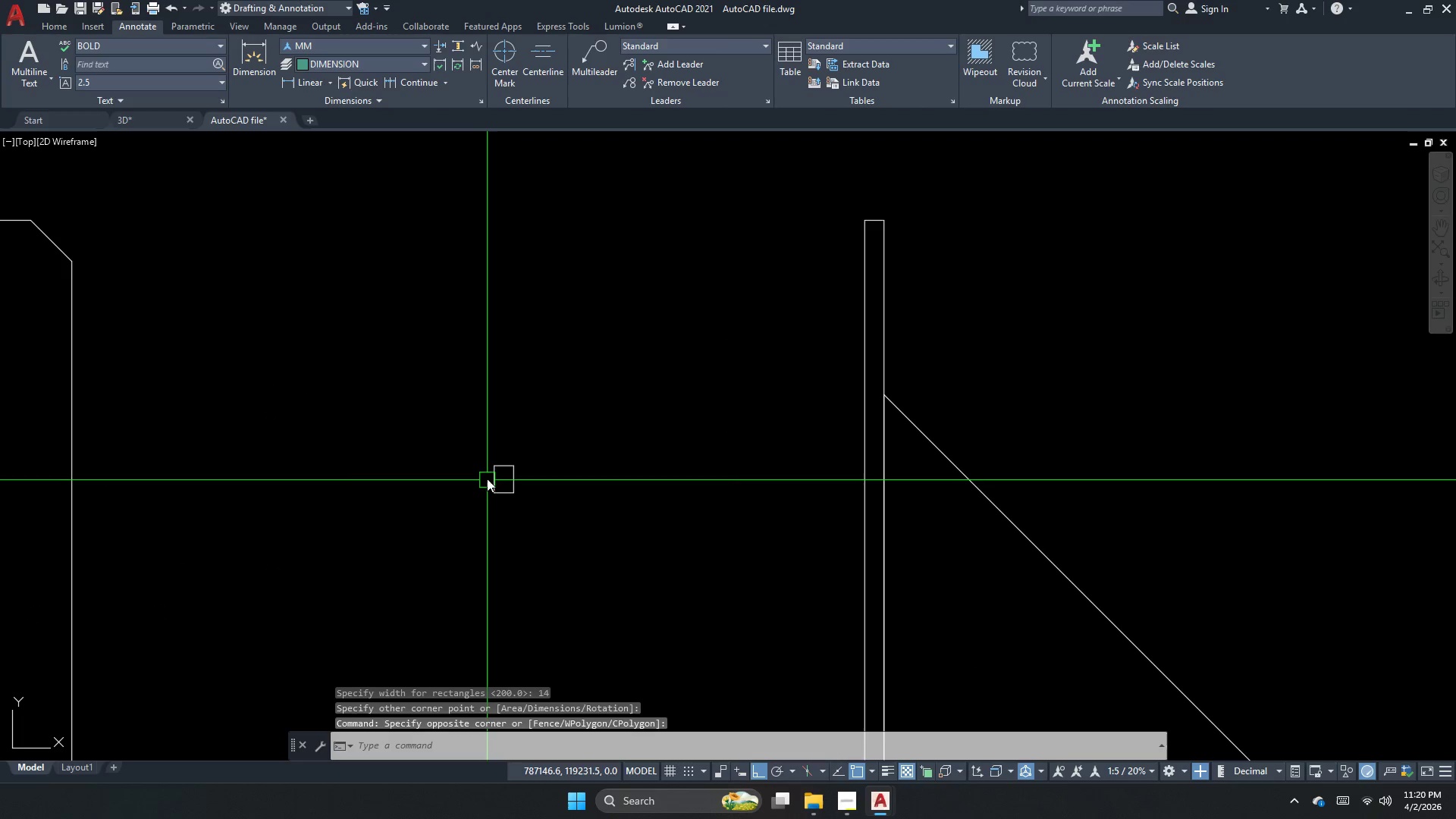 
left_click([487, 478])
 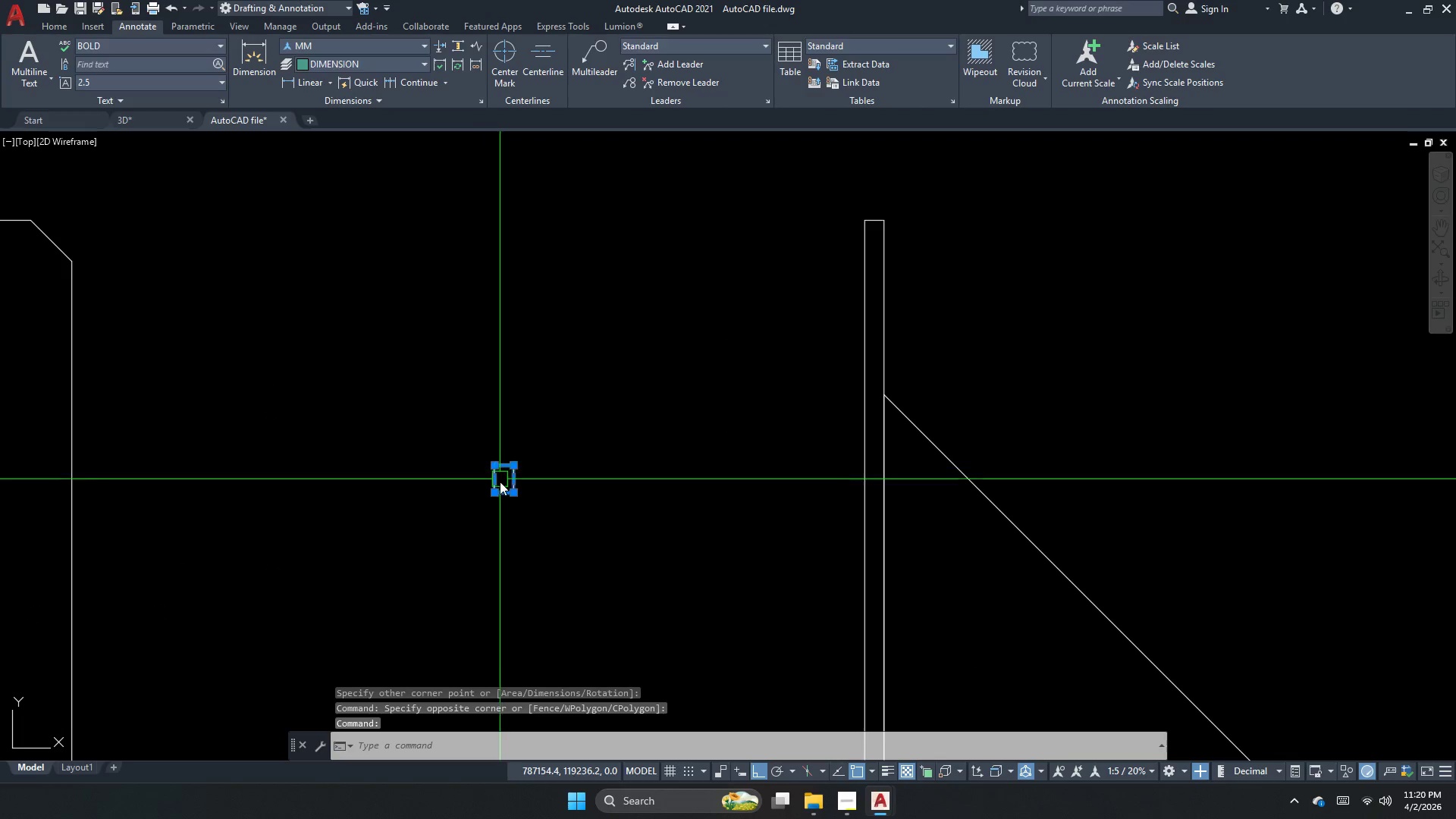 
key(M)
 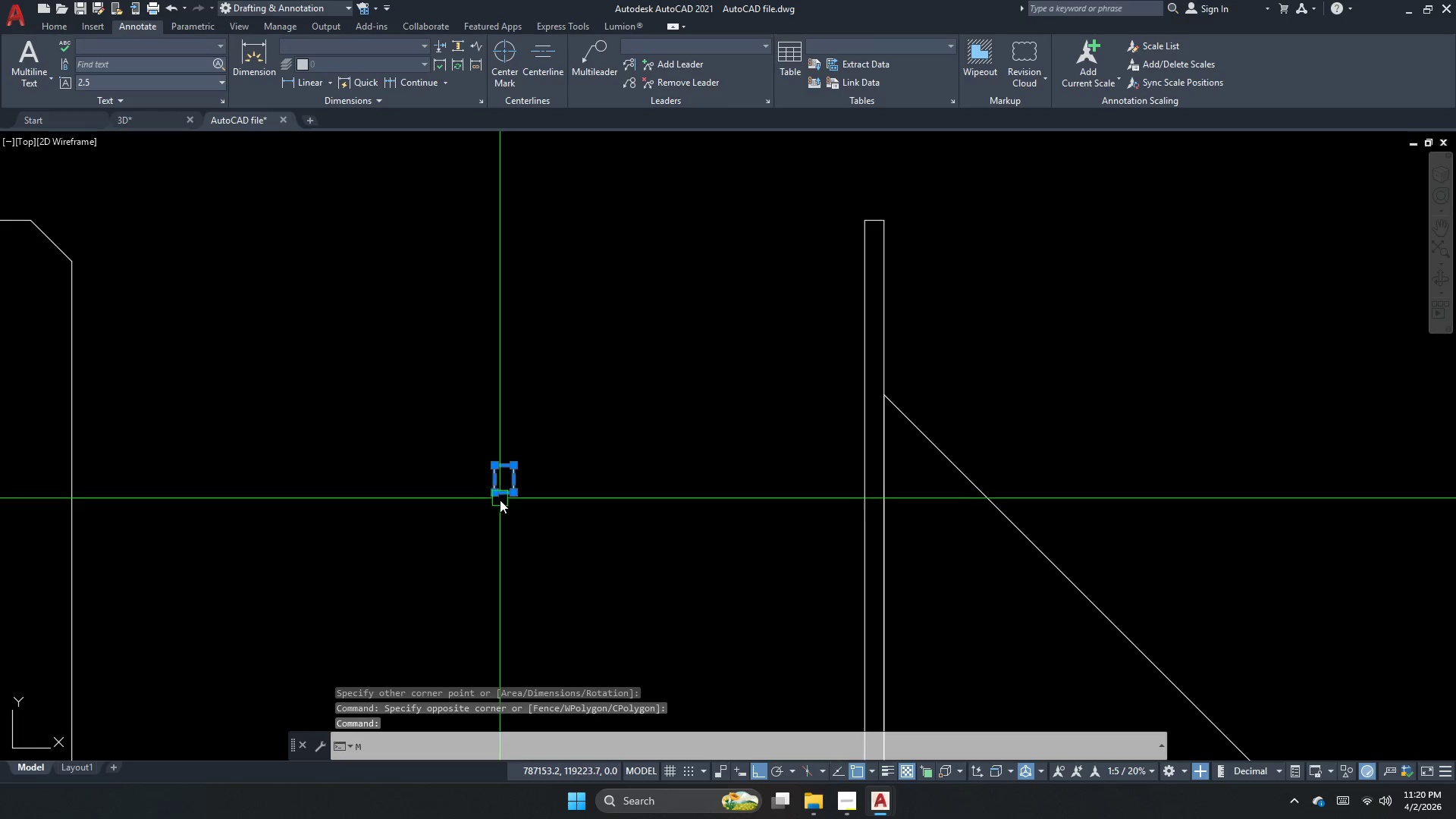 
key(Space)
 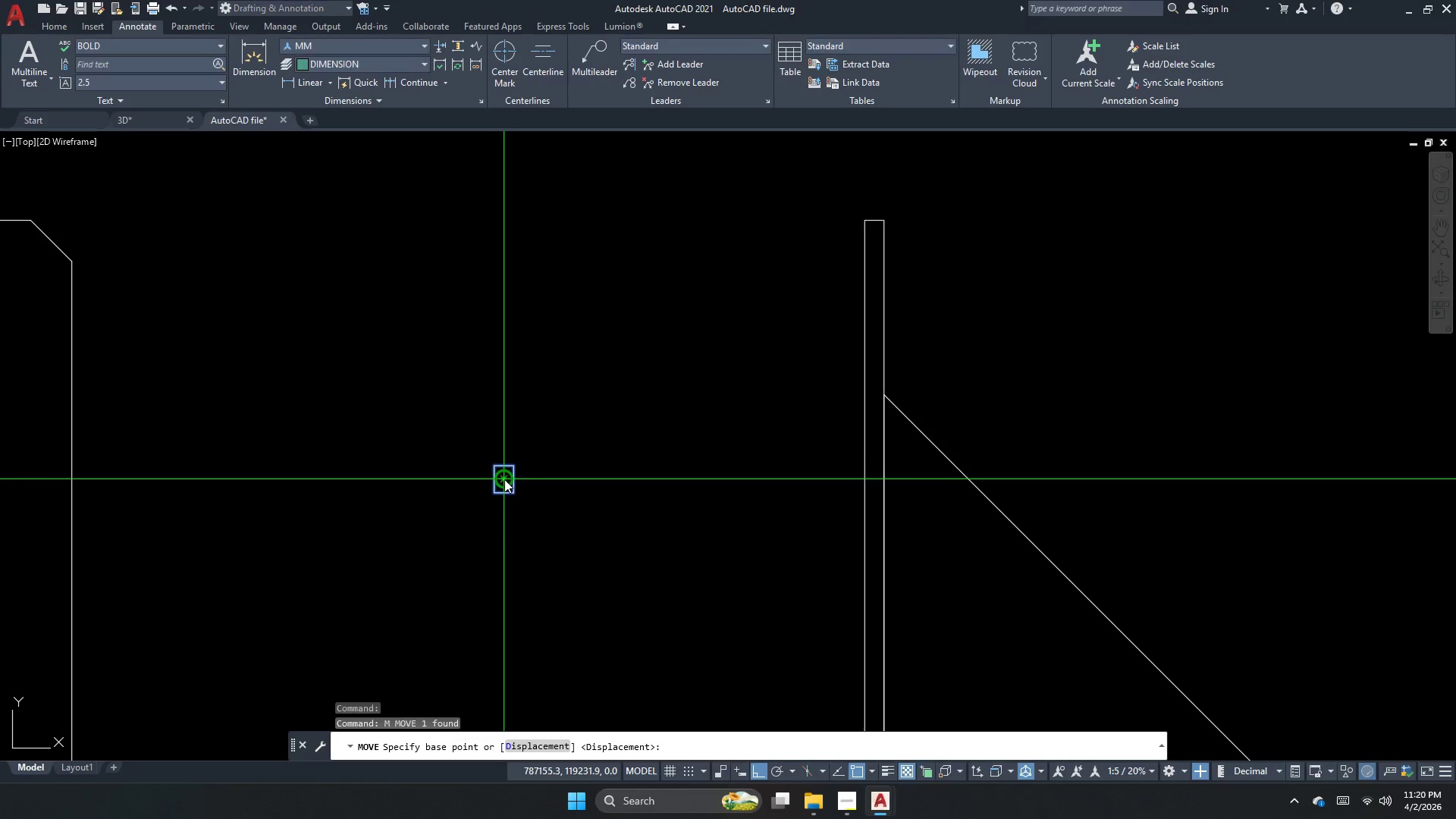 
left_click([504, 479])
 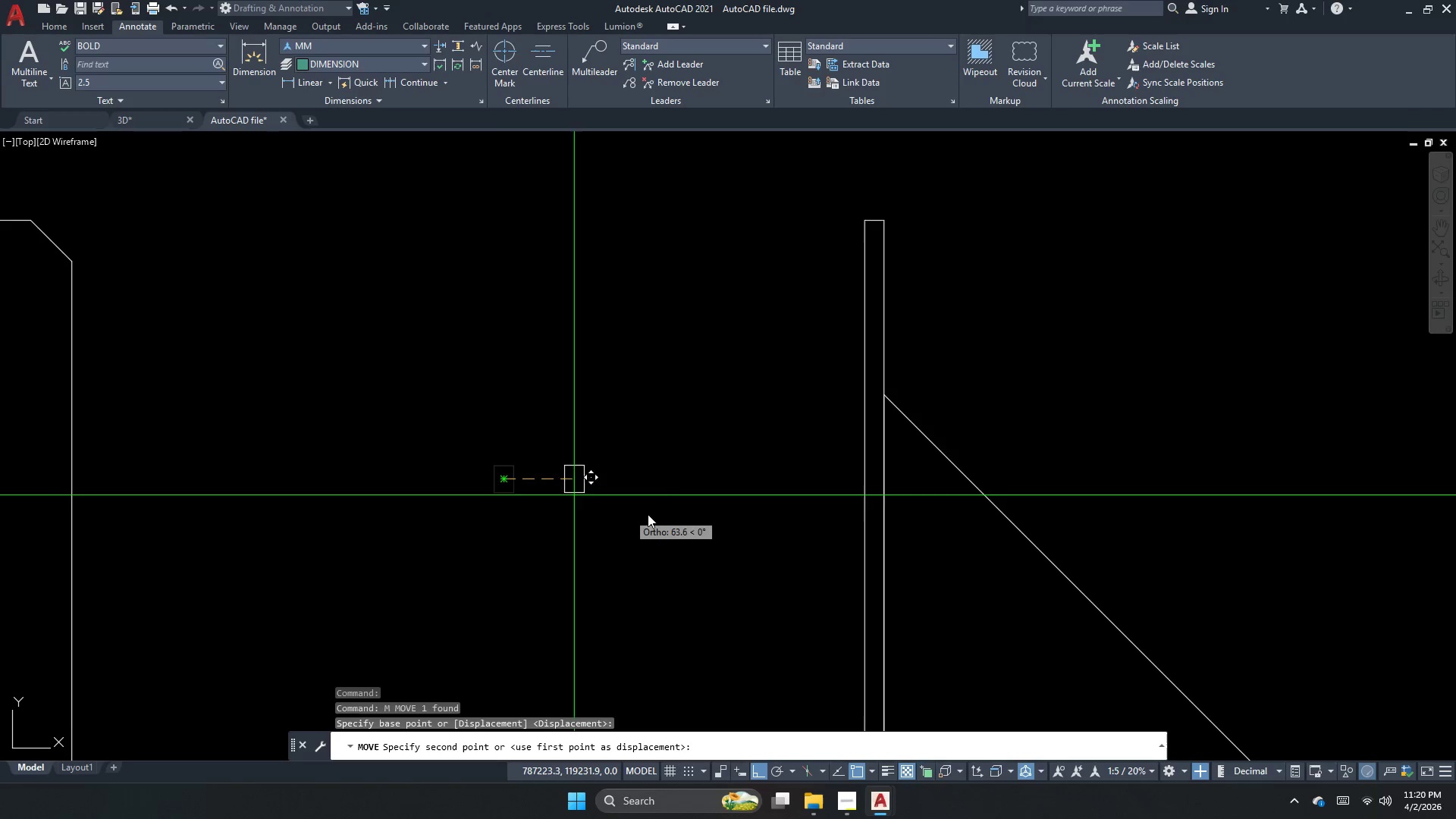 
scroll: coordinate [341, 413], scroll_direction: none, amount: 0.0
 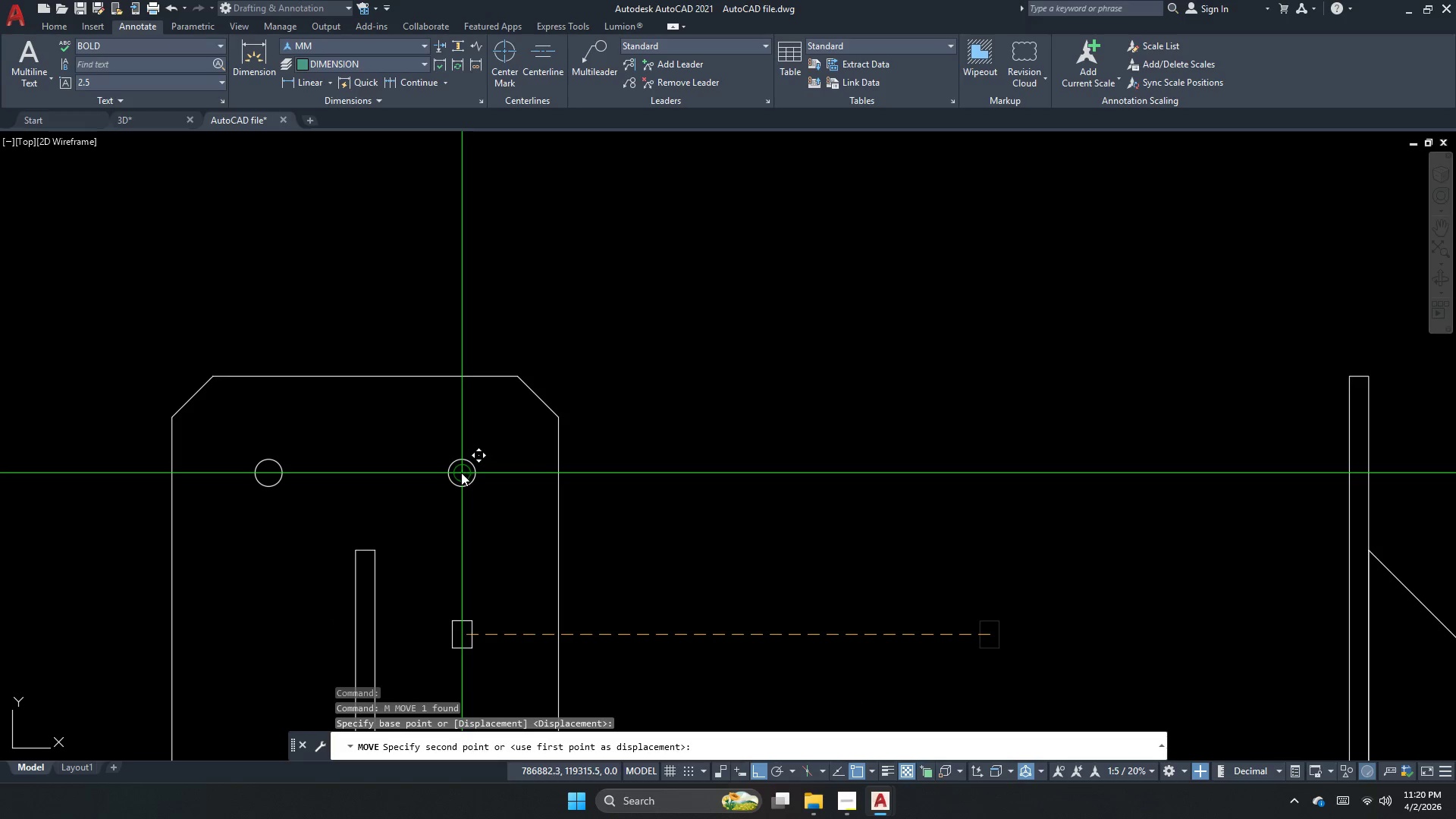 
left_click([460, 472])
 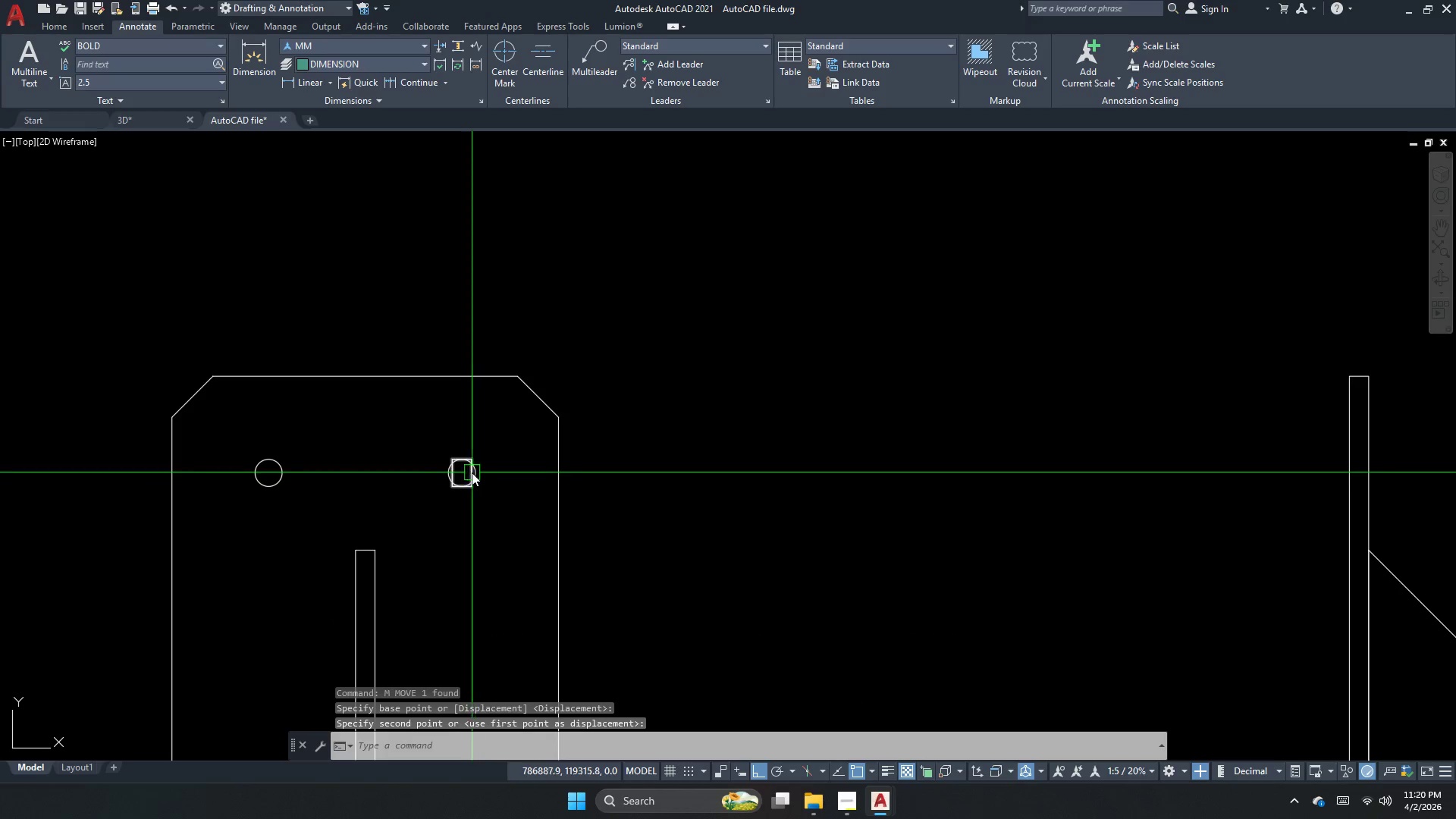 
key(Escape)
 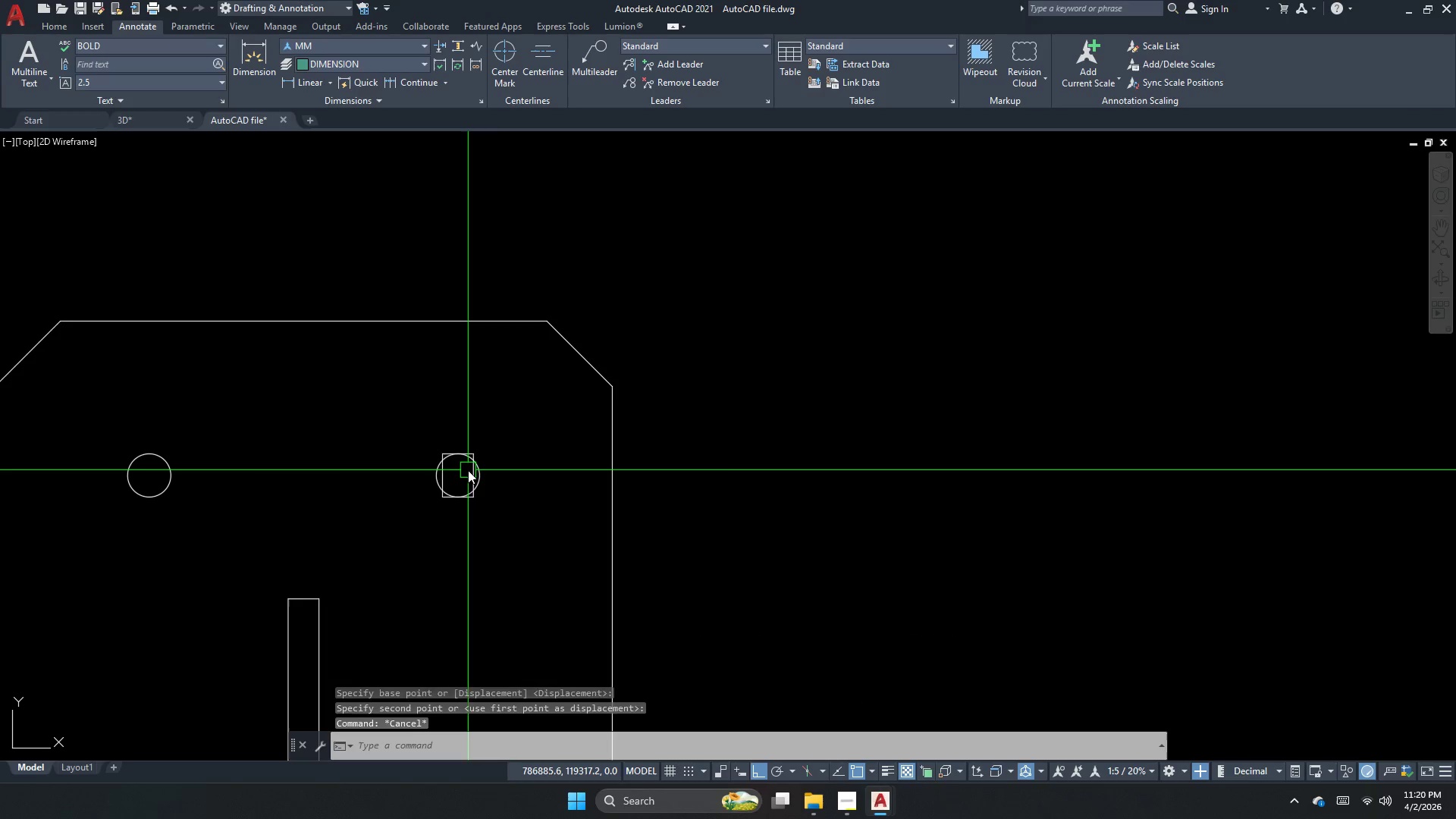 
left_click([468, 470])
 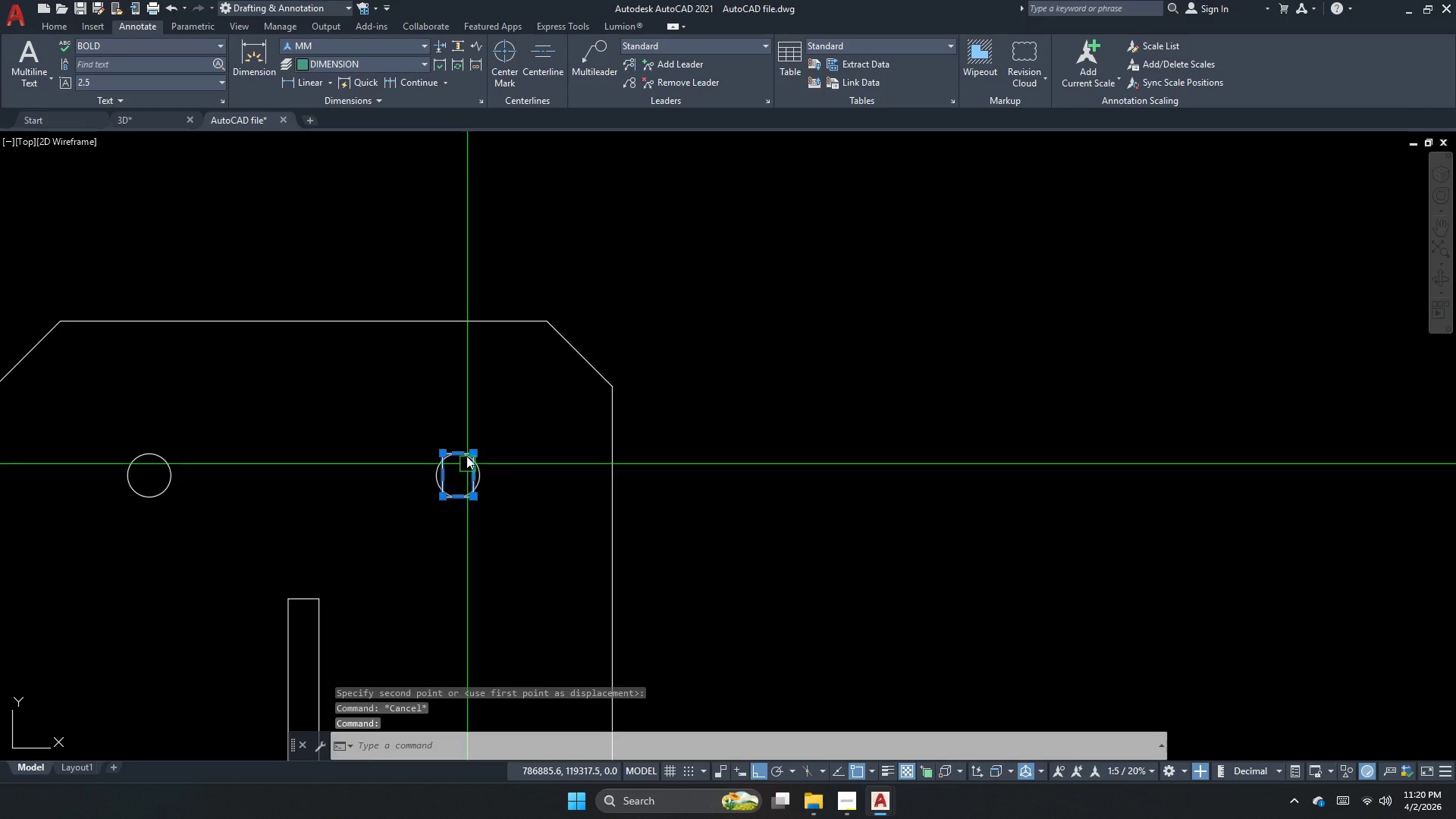 
key(M)
 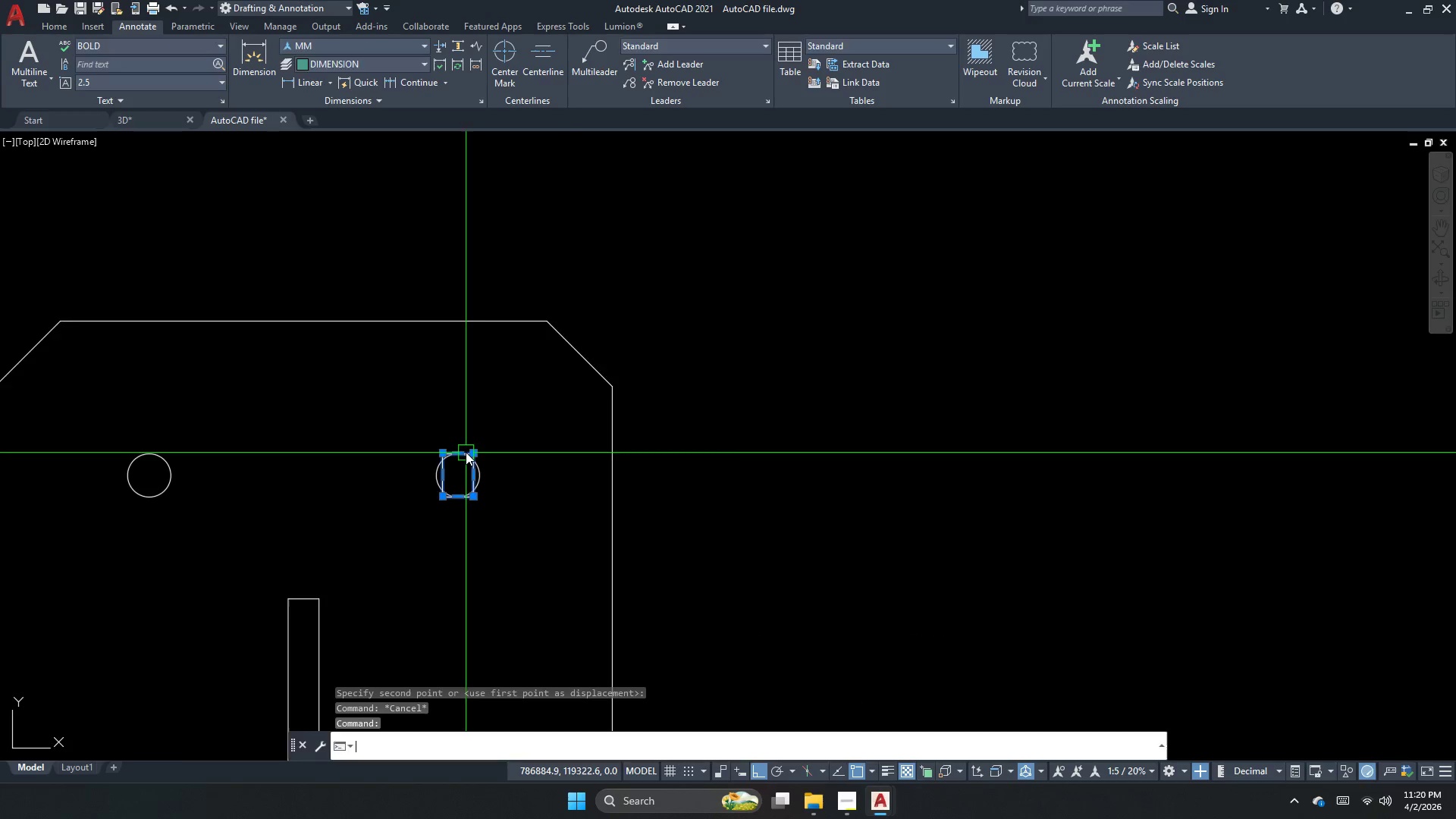 
key(Space)
 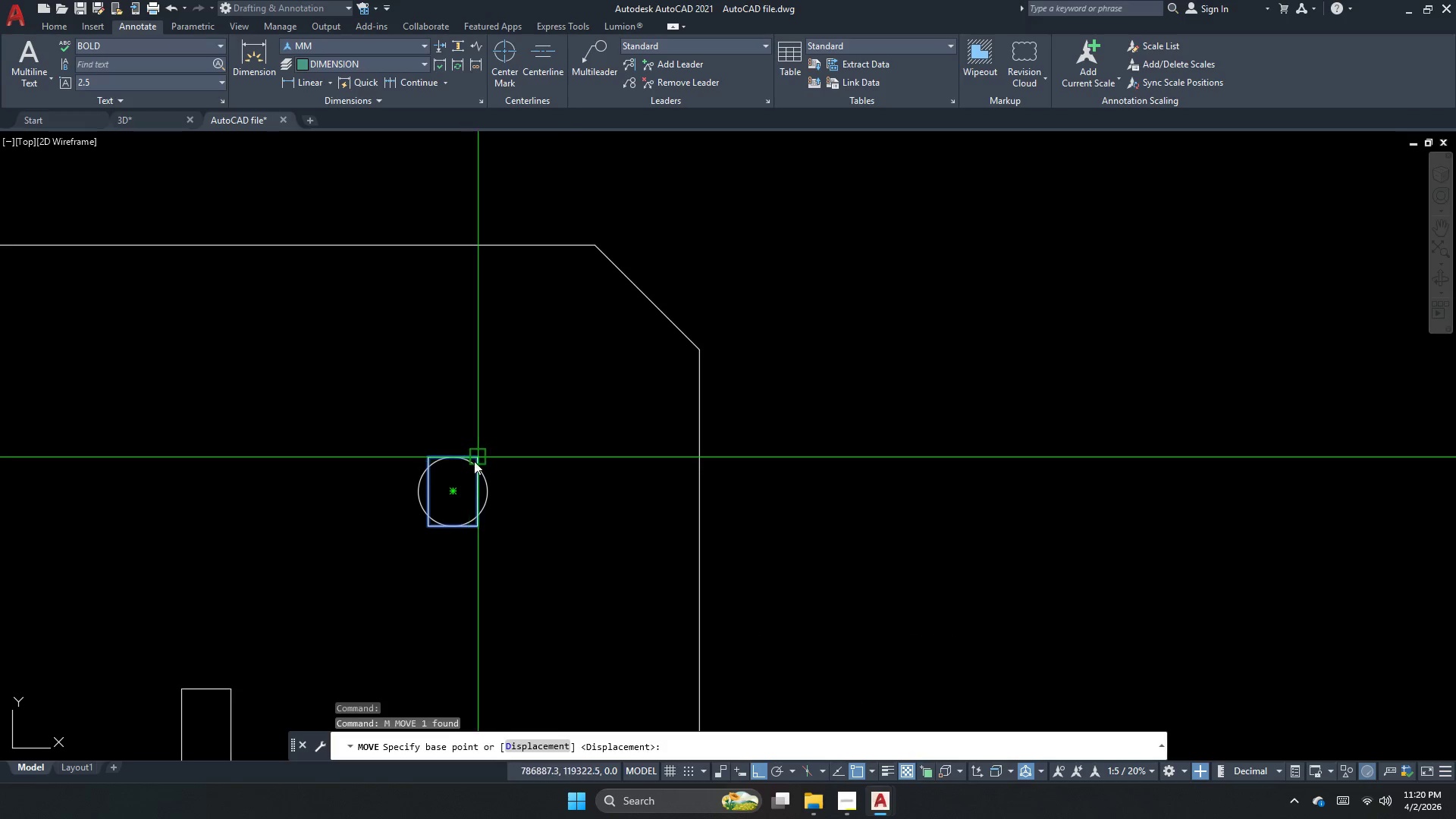 
scroll: coordinate [466, 450], scroll_direction: up, amount: 1.0
 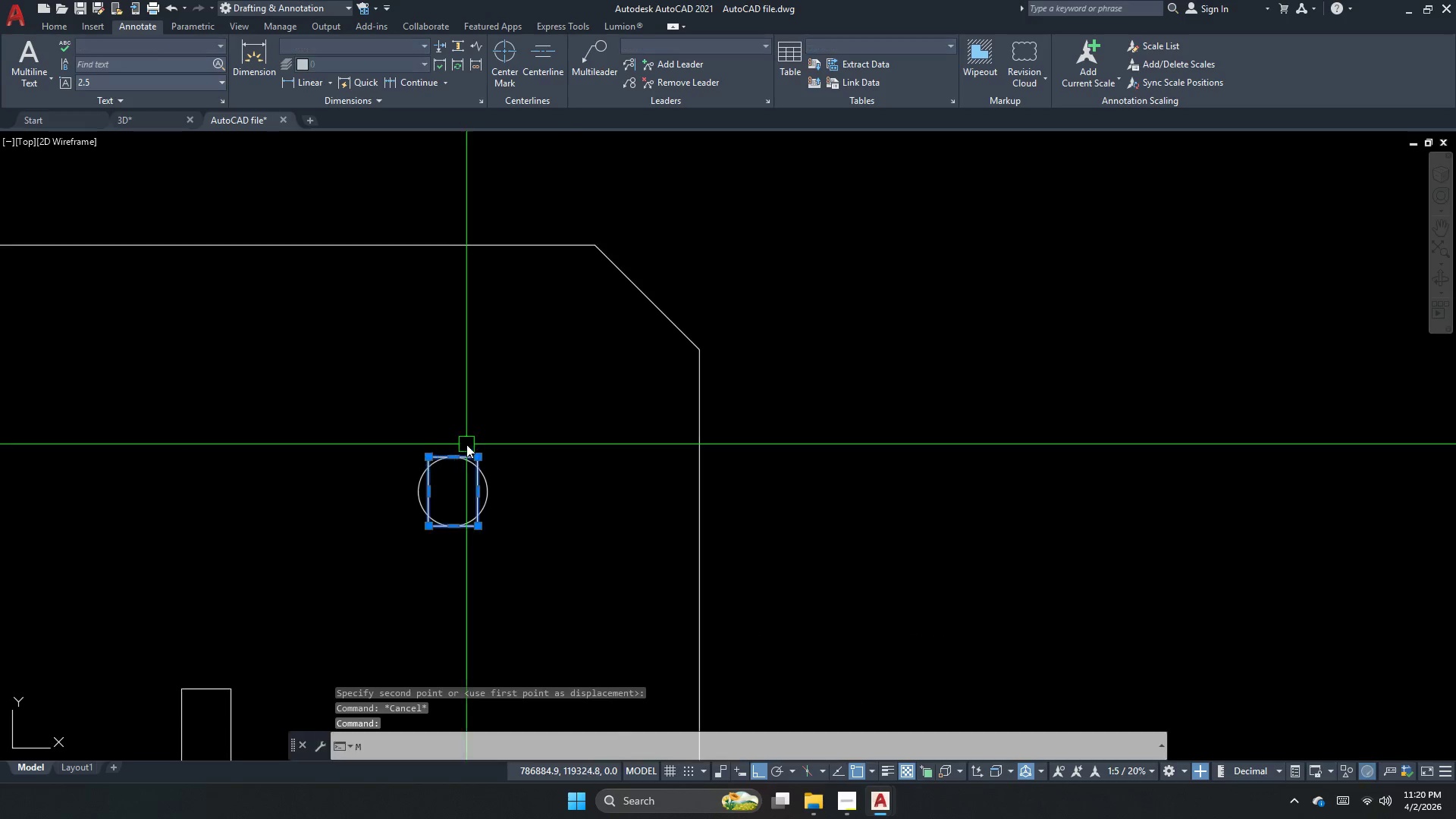 
left_click([474, 460])
 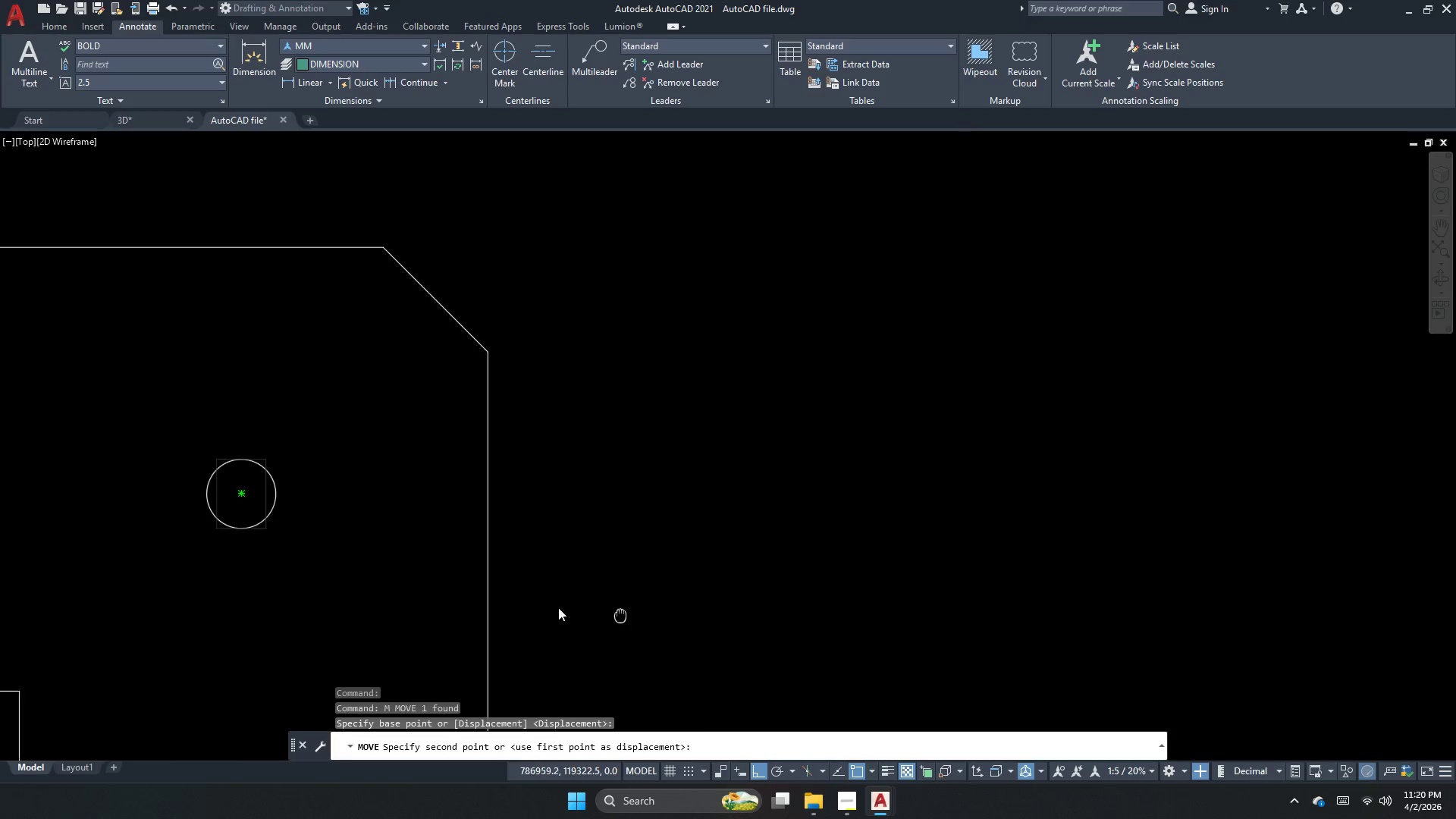 
scroll: coordinate [241, 583], scroll_direction: down, amount: 3.0
 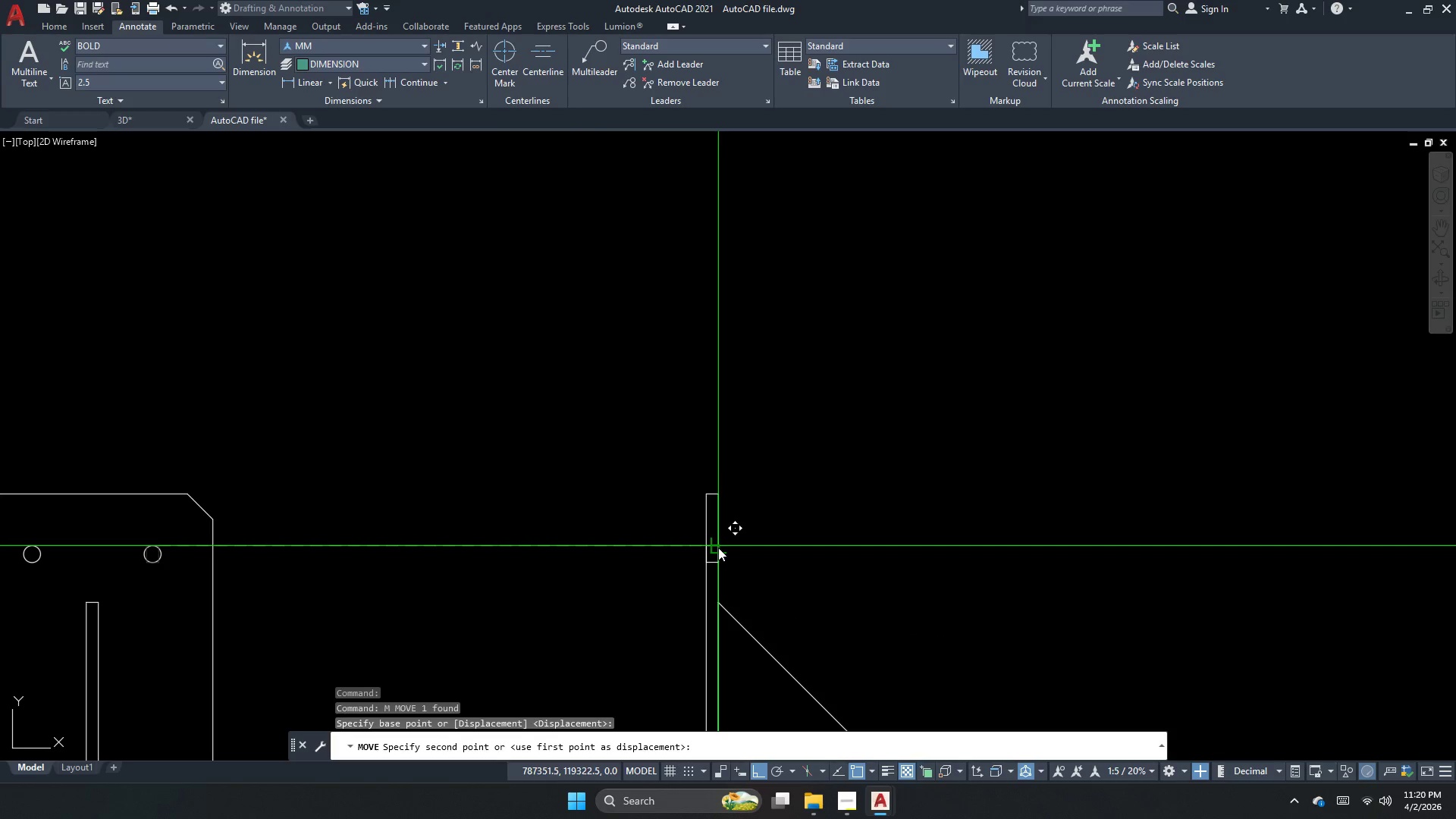 
left_click([718, 548])
 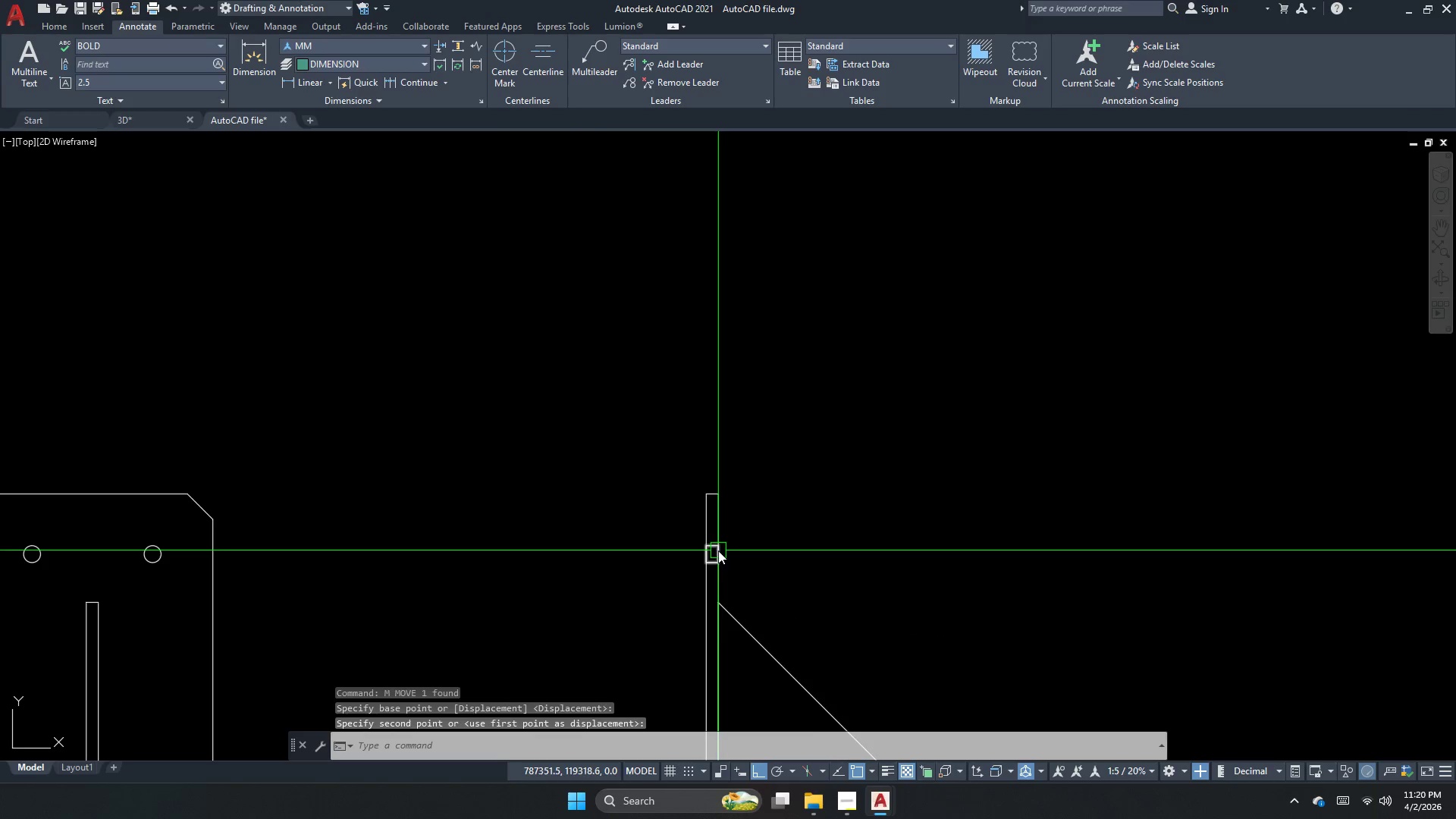 
key(Escape)
 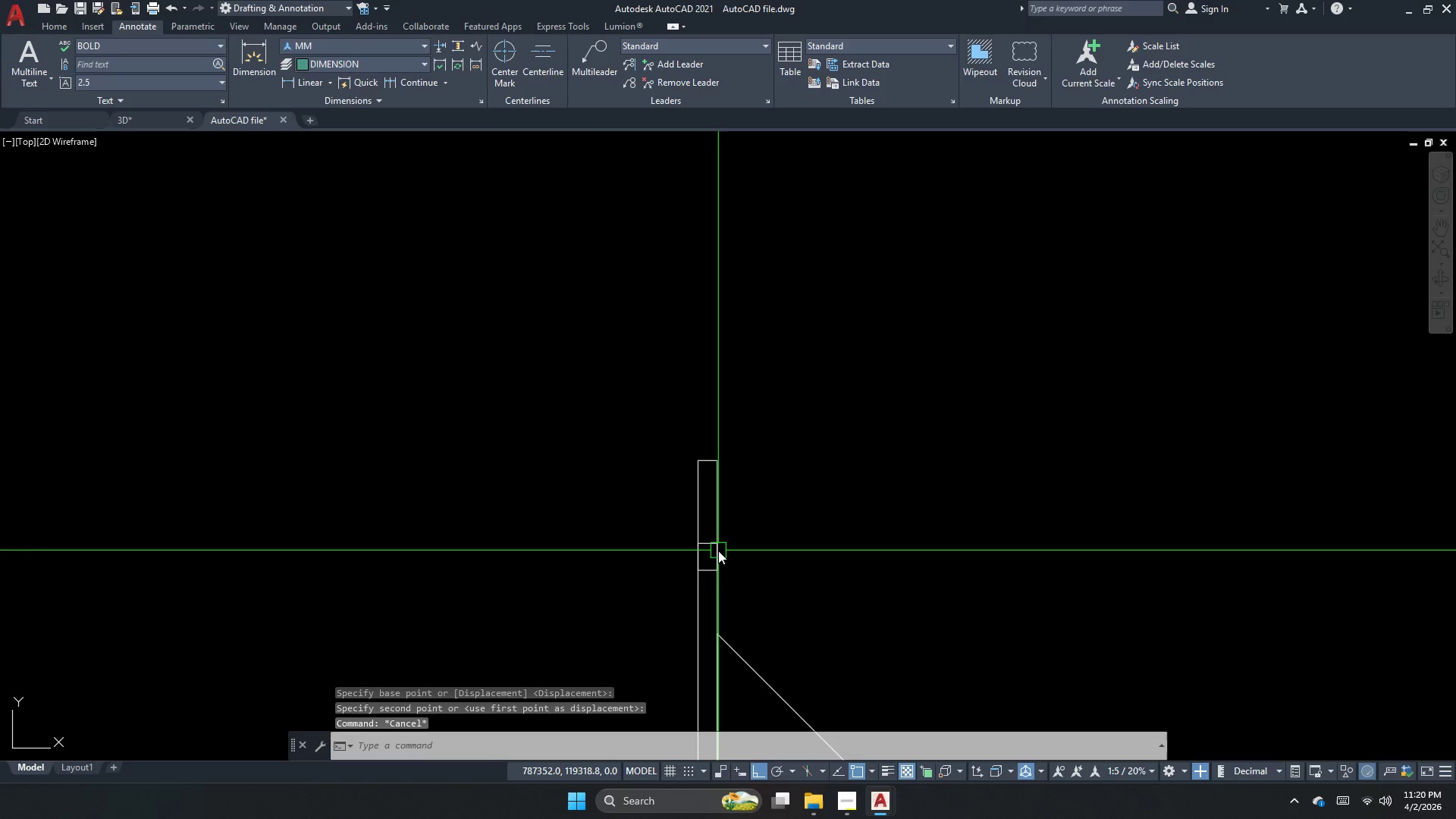 
left_click([718, 551])
 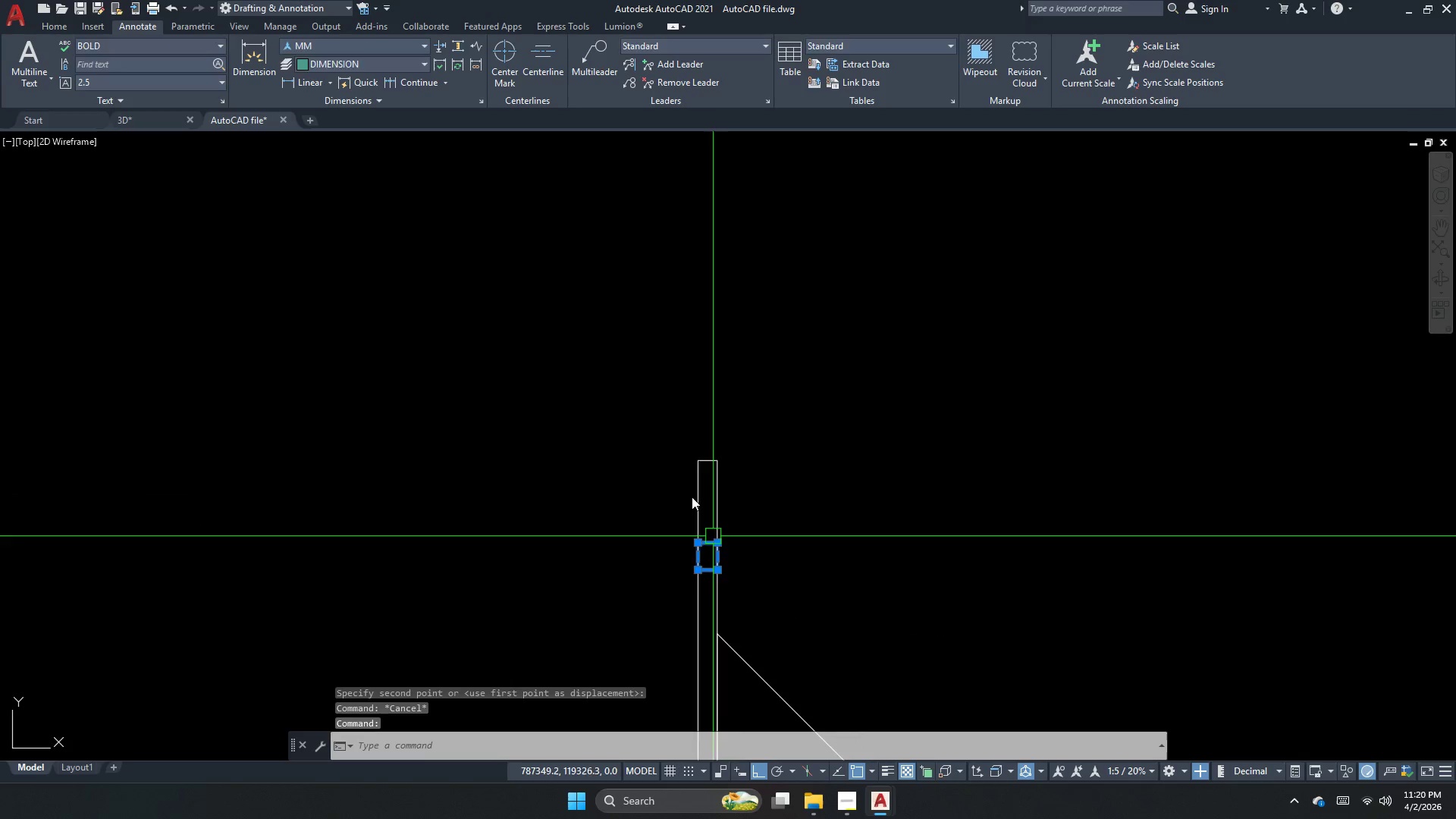 
scroll: coordinate [718, 551], scroll_direction: up, amount: 1.0
 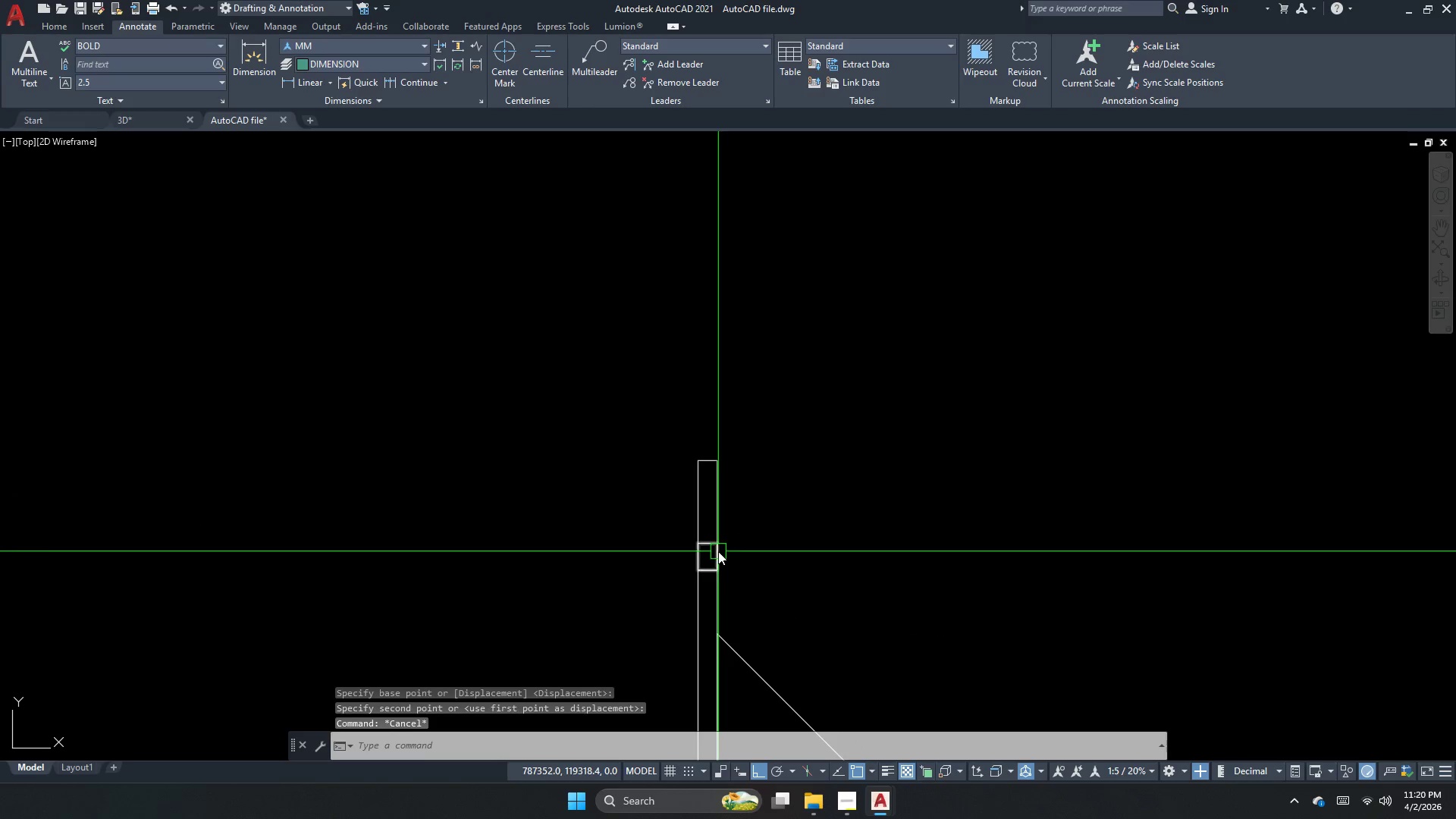 
key(C)
 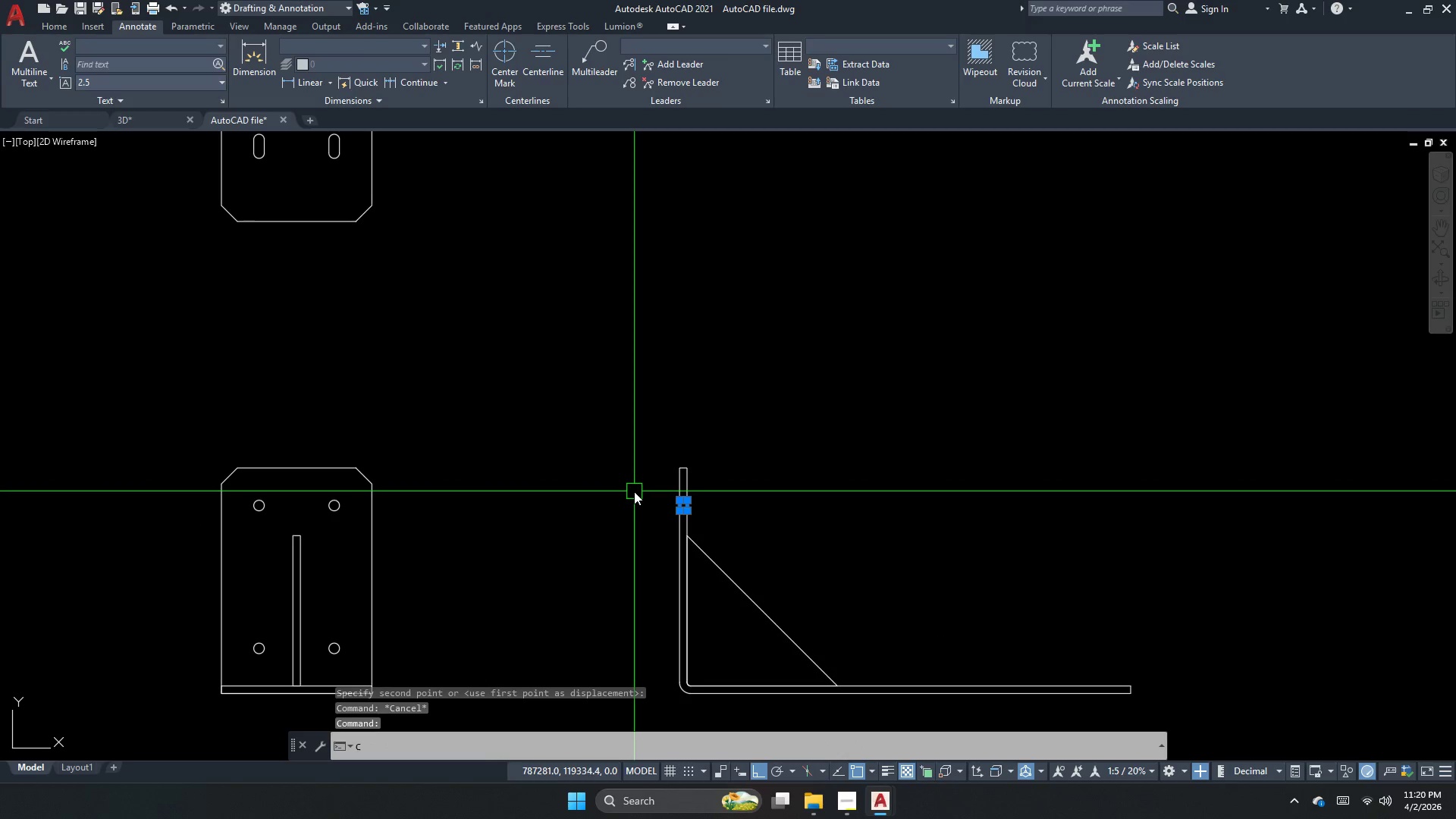 
scroll: coordinate [666, 471], scroll_direction: down, amount: 3.0
 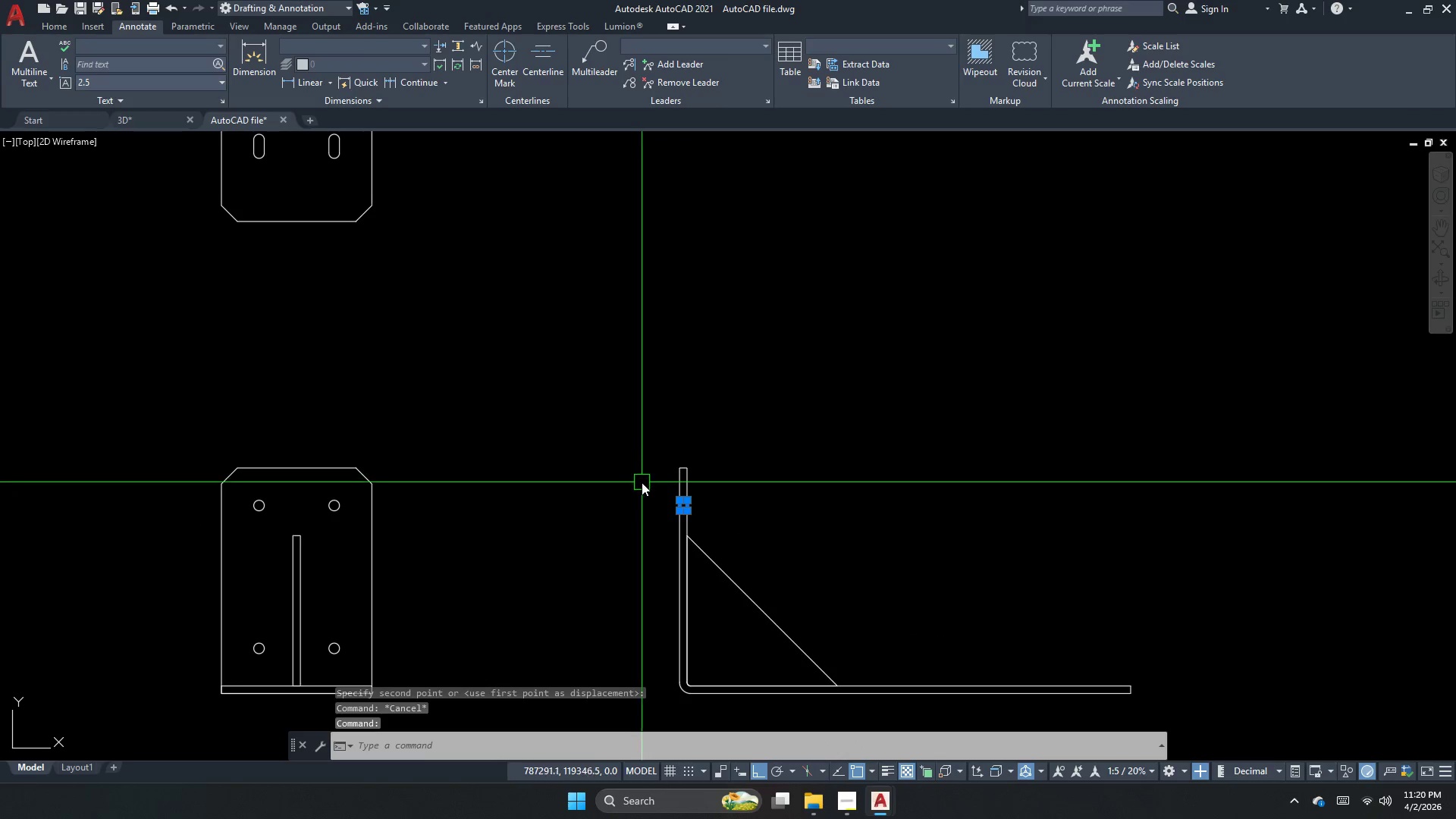 
key(O)
 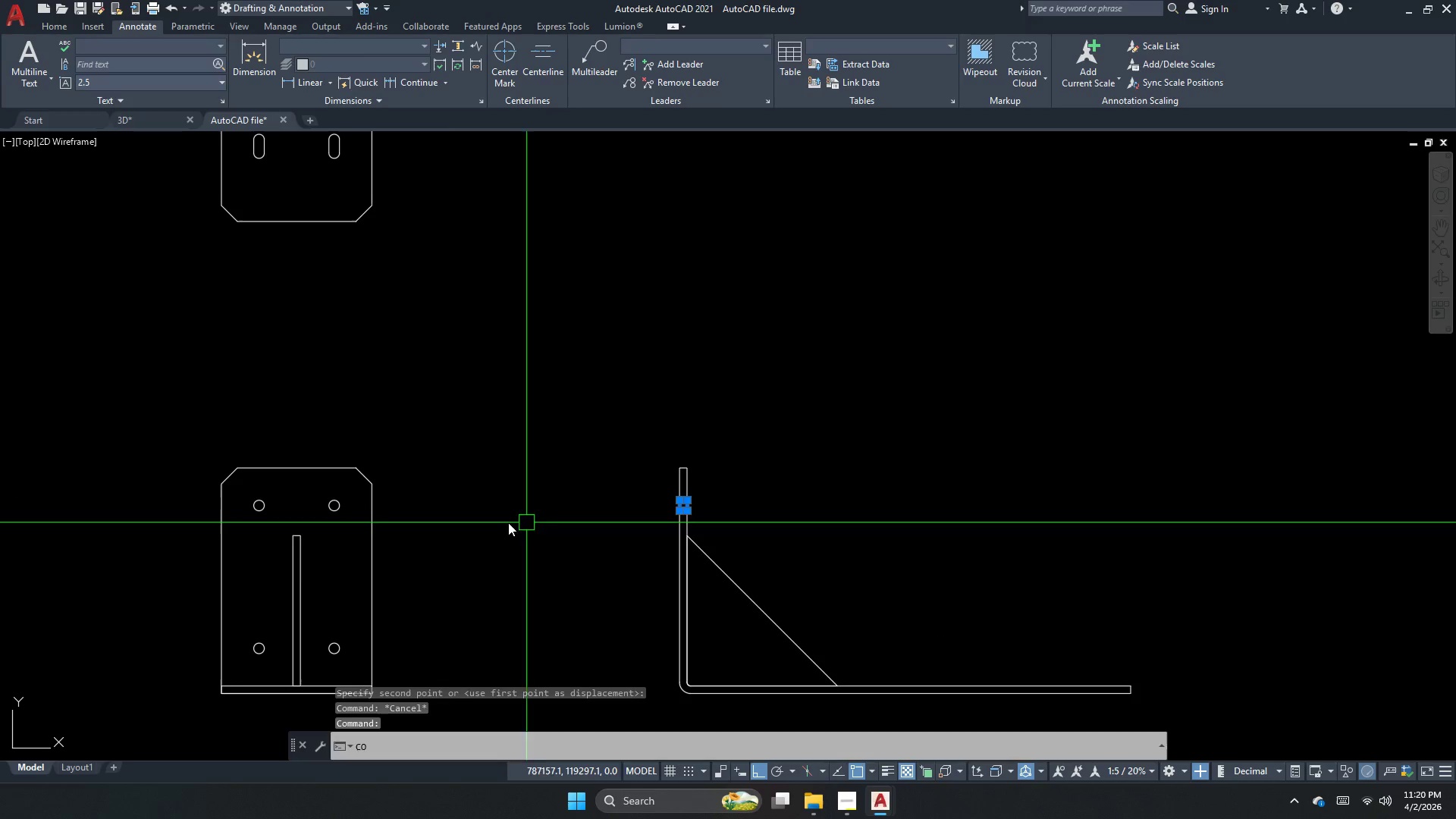 
key(Space)
 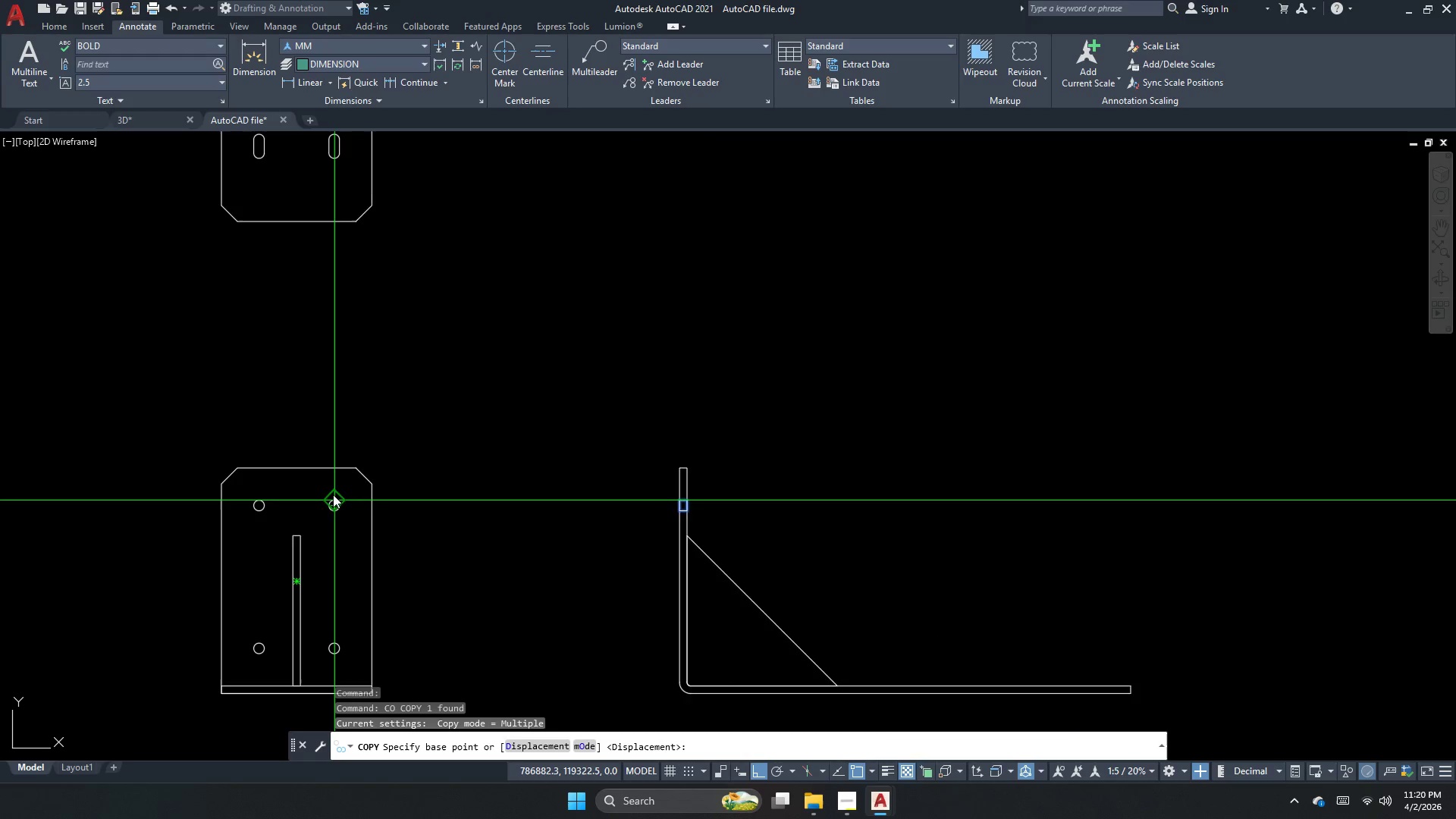 
scroll: coordinate [333, 494], scroll_direction: up, amount: 1.0
 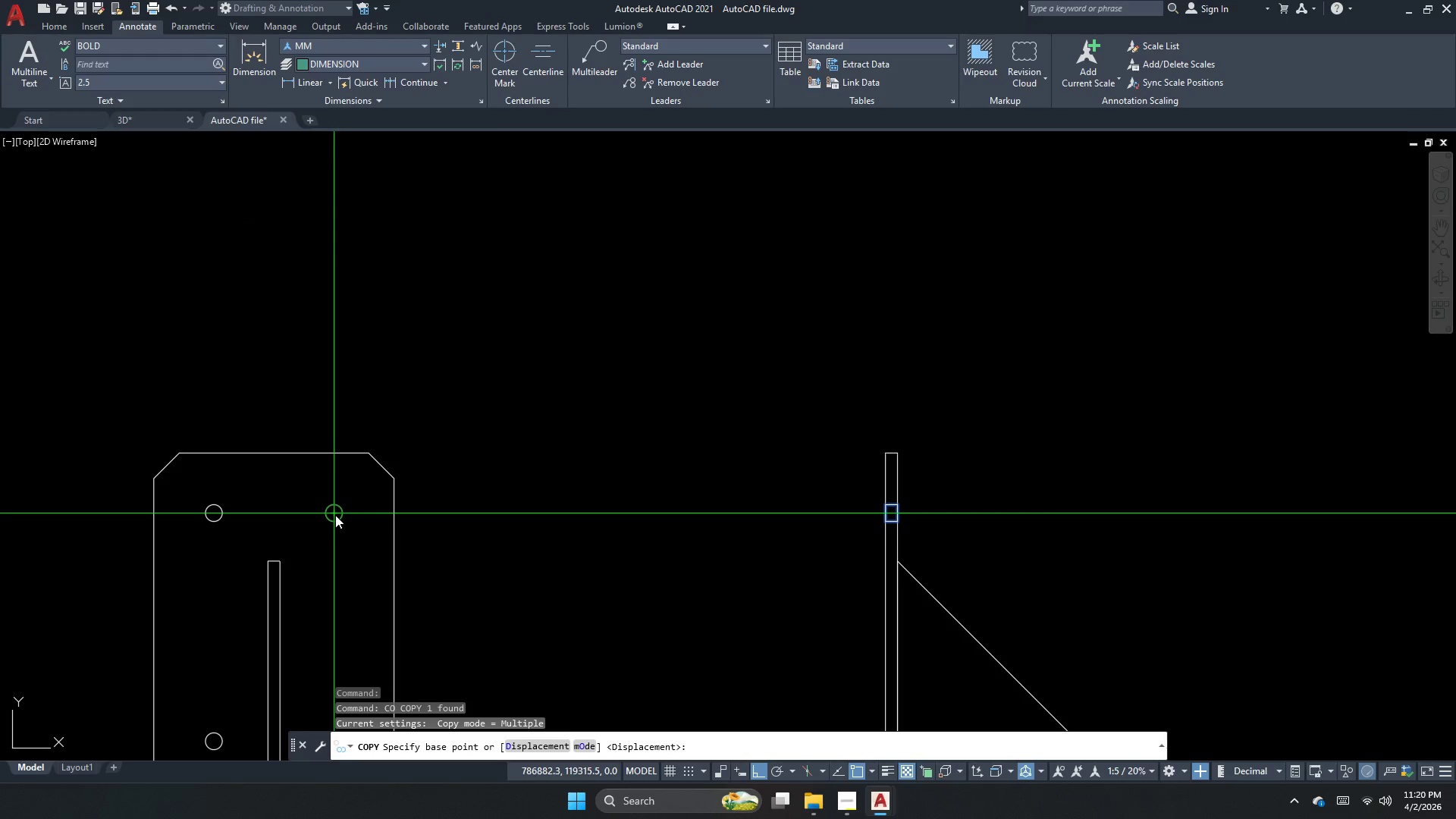 
left_click([335, 515])
 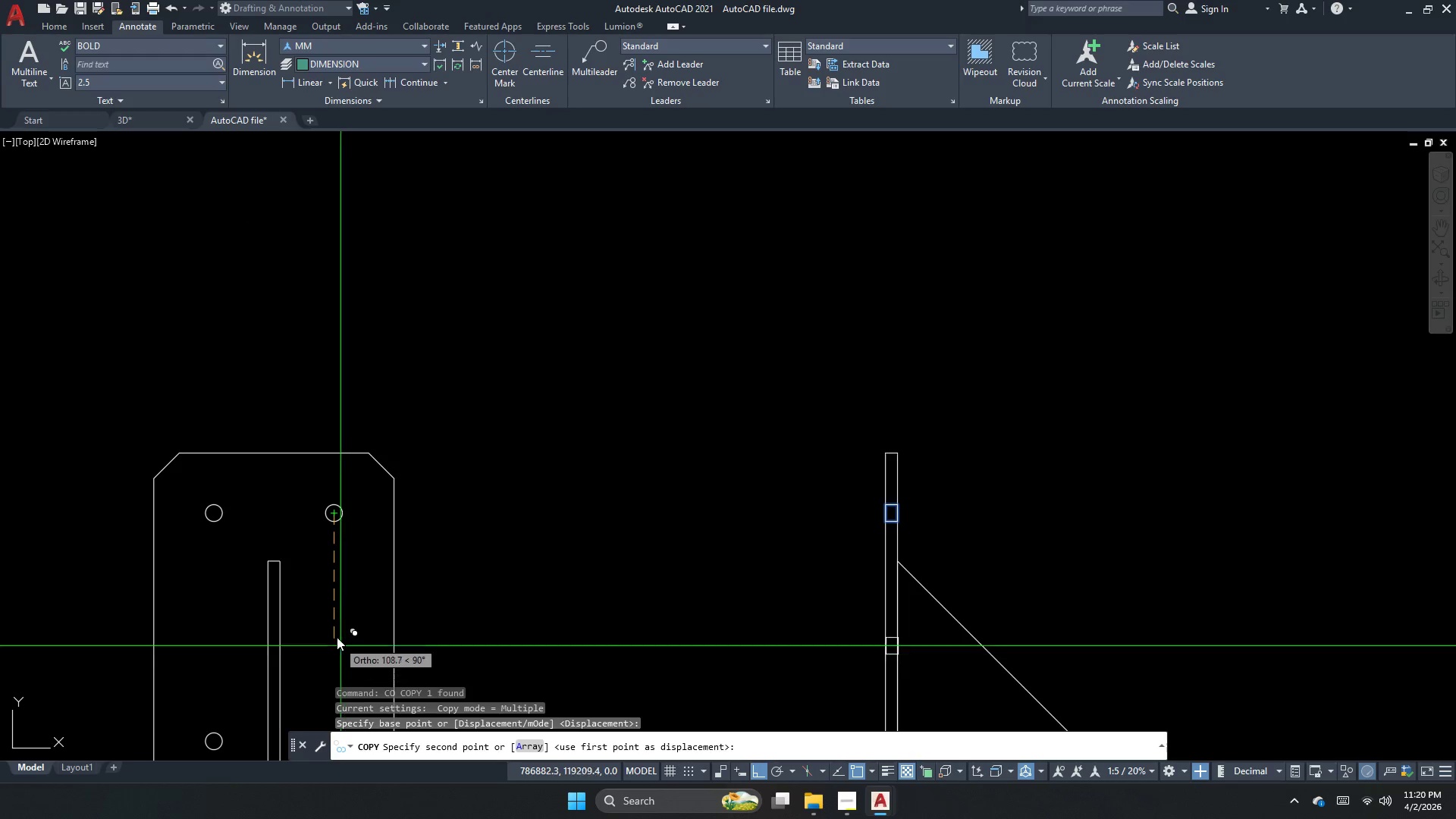 
scroll: coordinate [297, 537], scroll_direction: down, amount: 1.0
 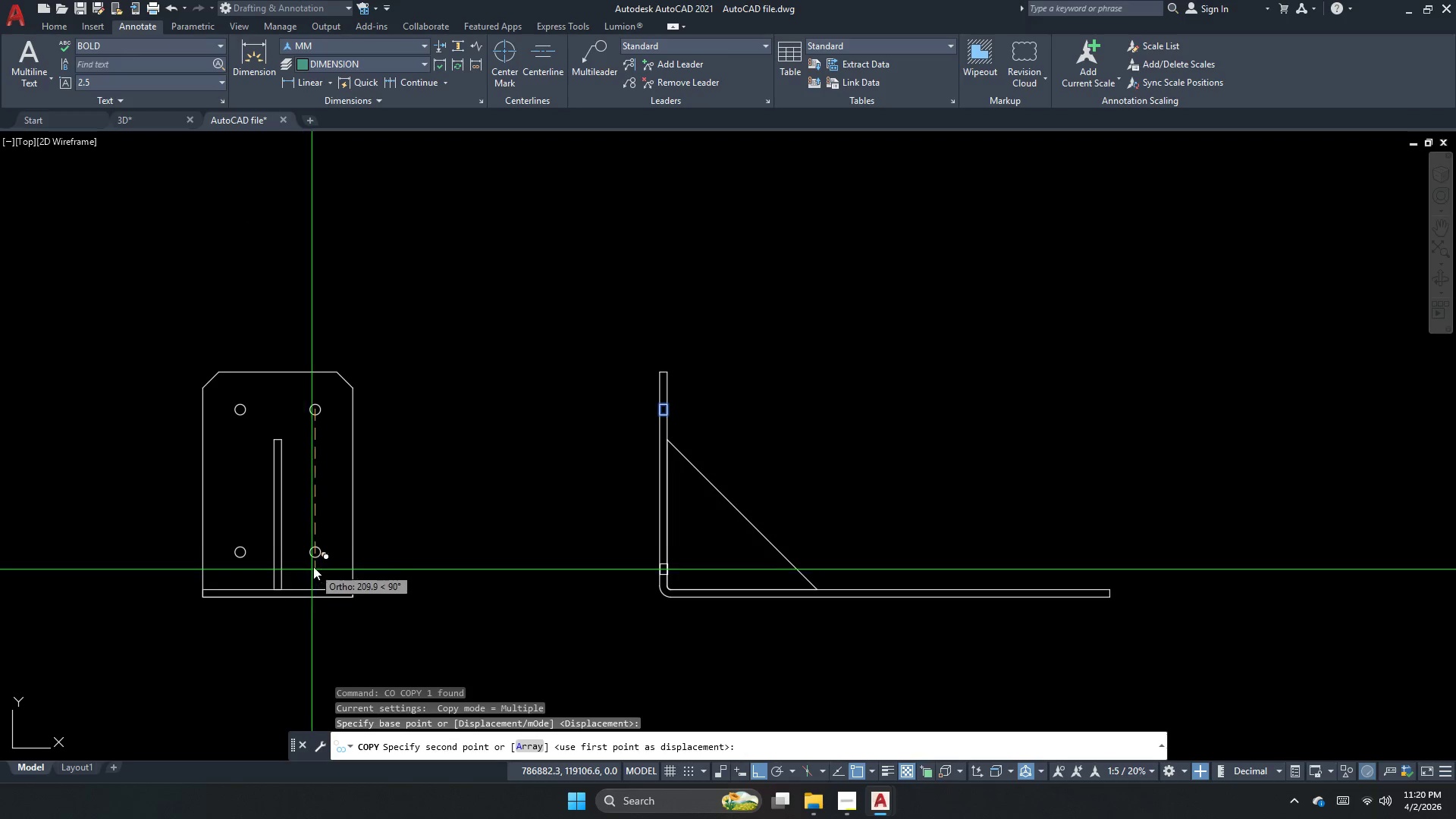 
scroll: coordinate [311, 560], scroll_direction: up, amount: 1.0
 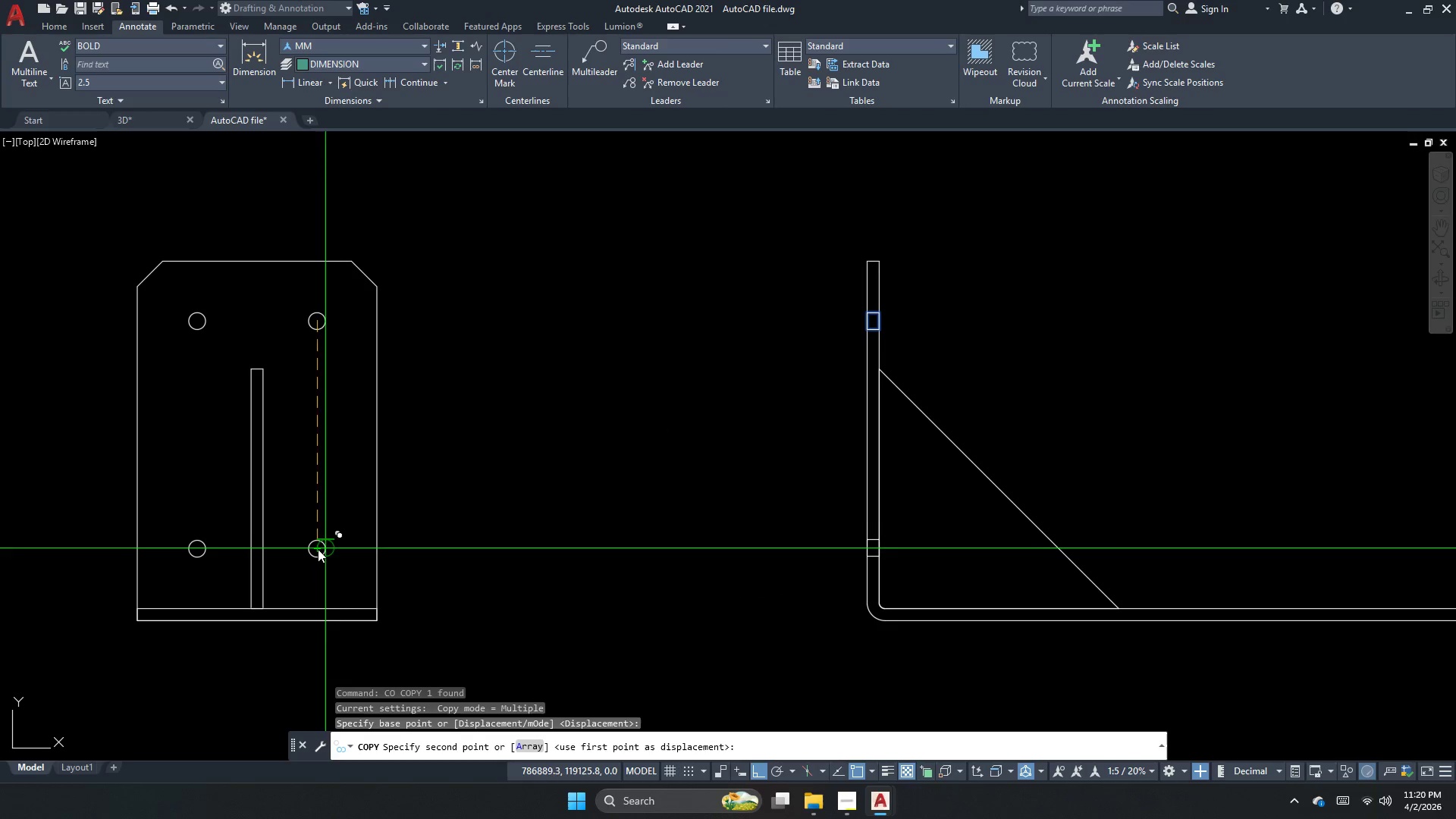 
left_click_drag(start_coordinate=[313, 551], to_coordinate=[224, 228])
 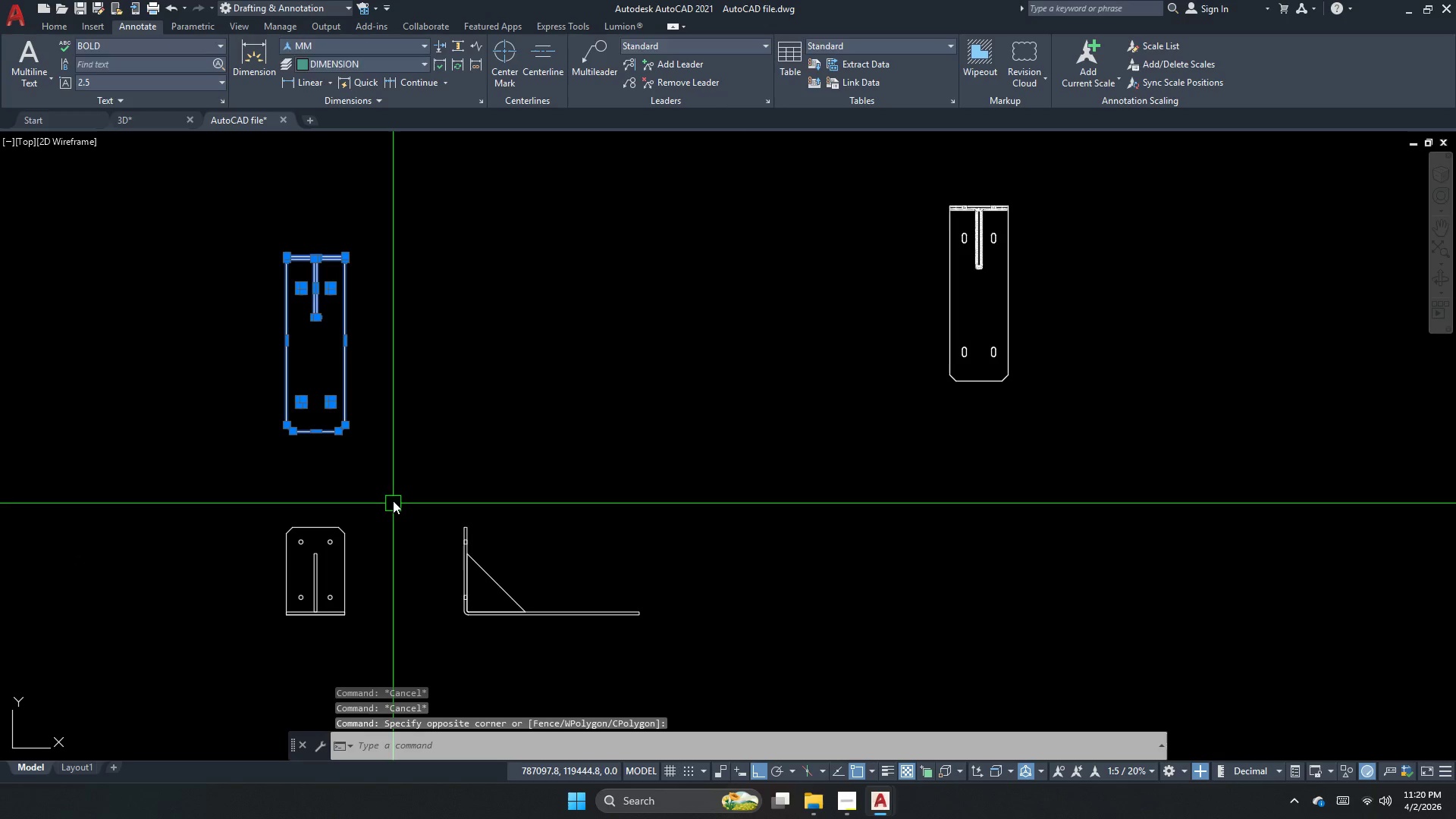 
key(Escape)
 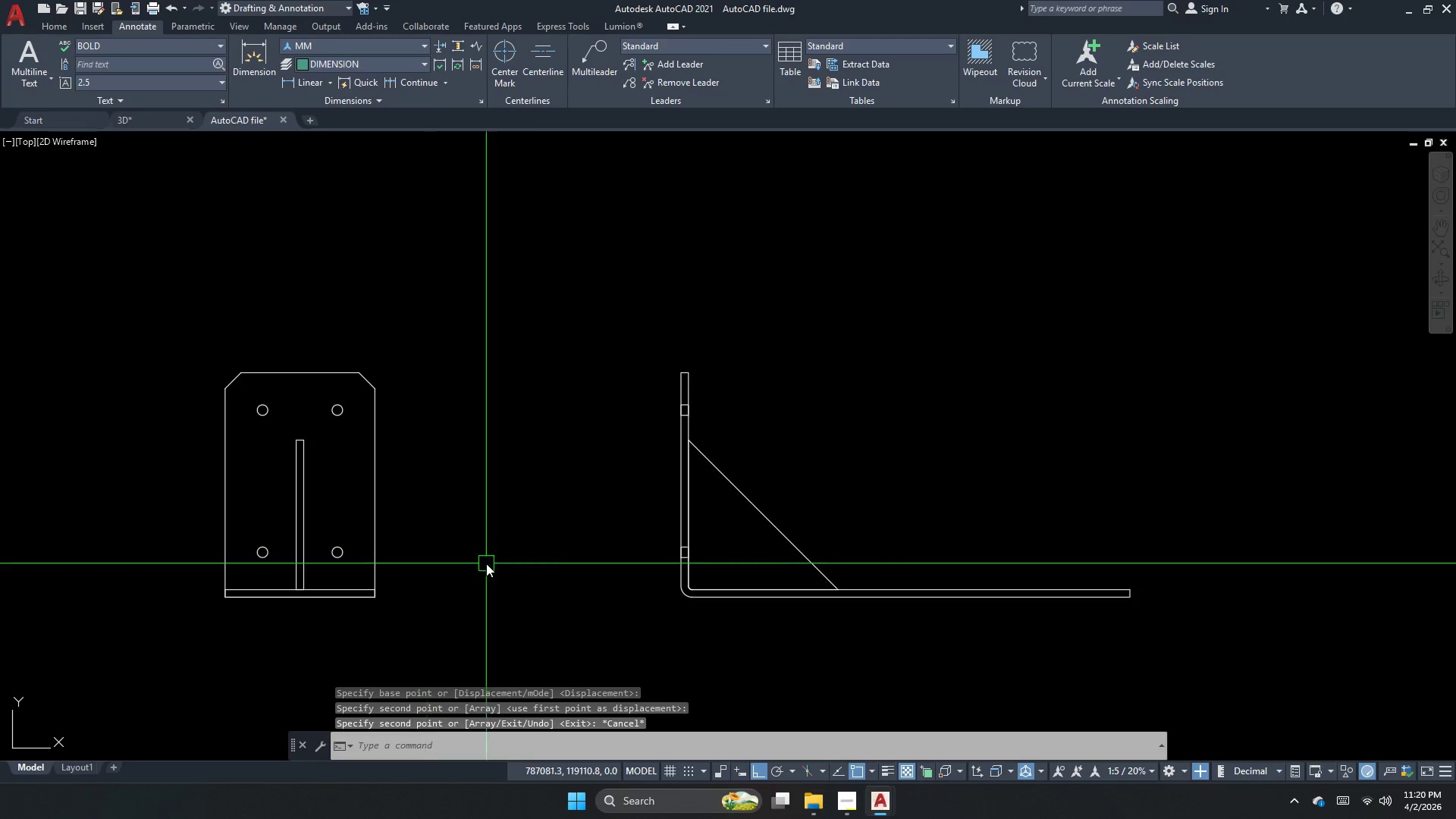 
key(Escape)
 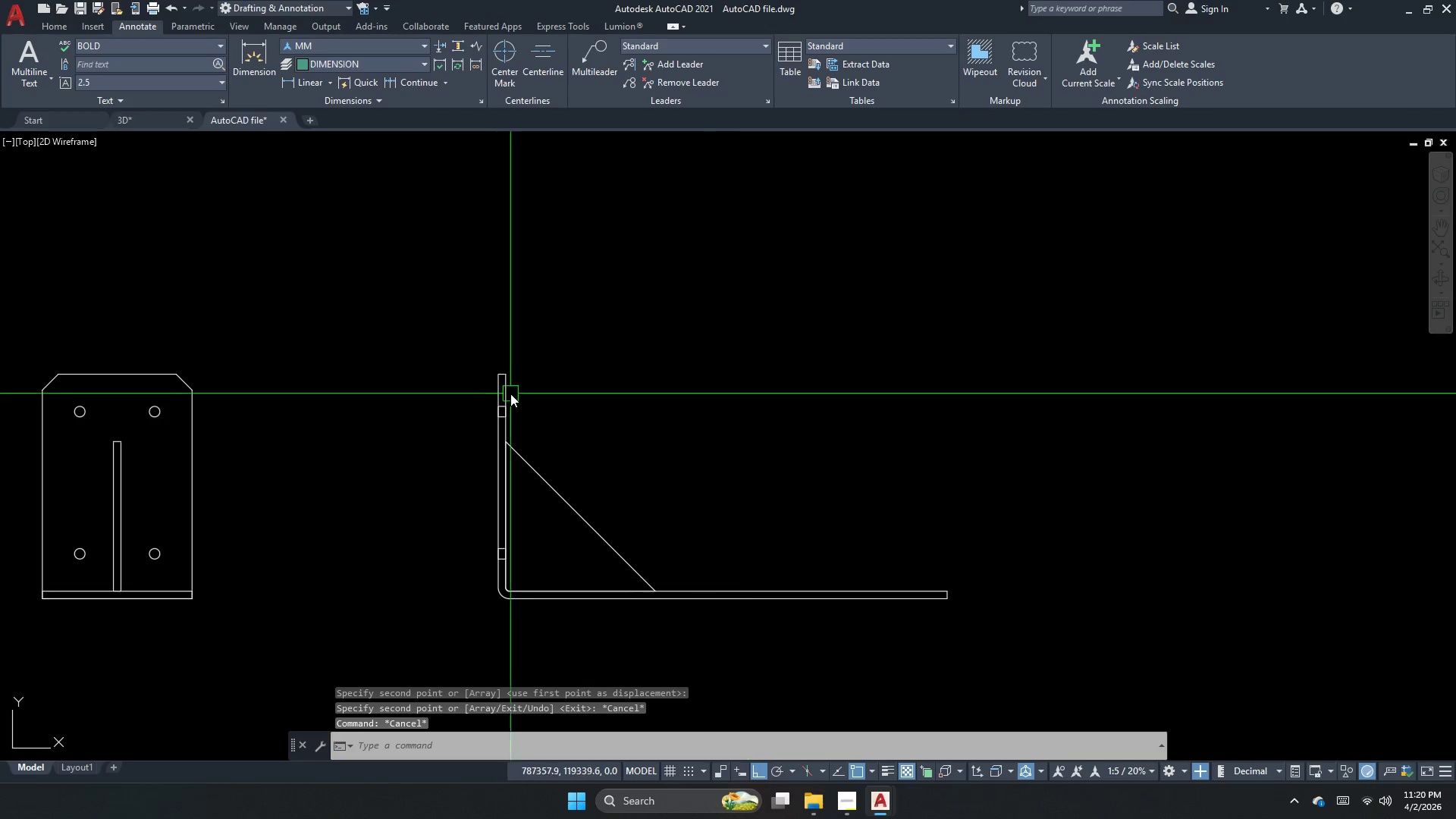 
scroll: coordinate [370, 558], scroll_direction: none, amount: 0.0
 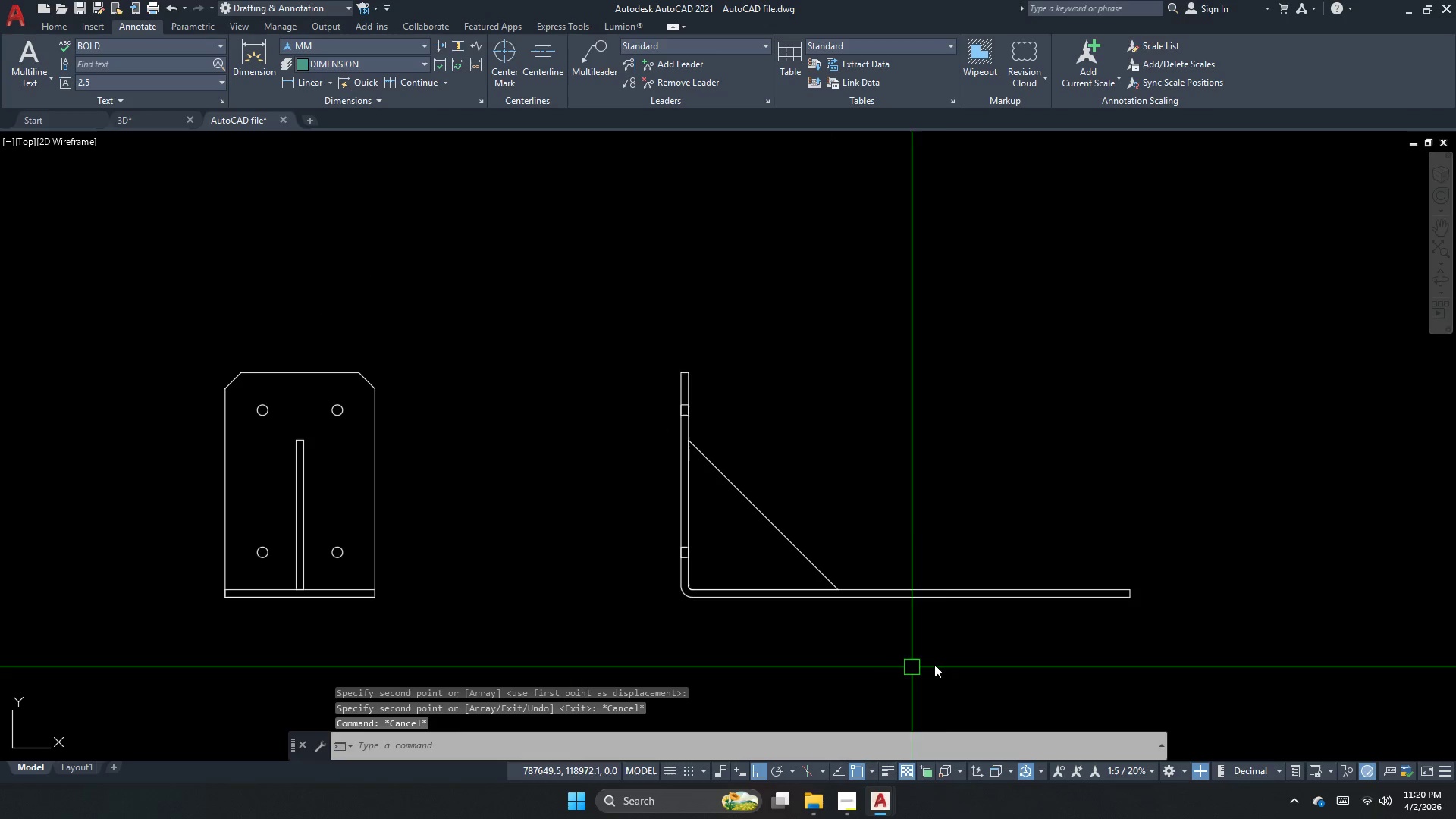 
key(Escape)
 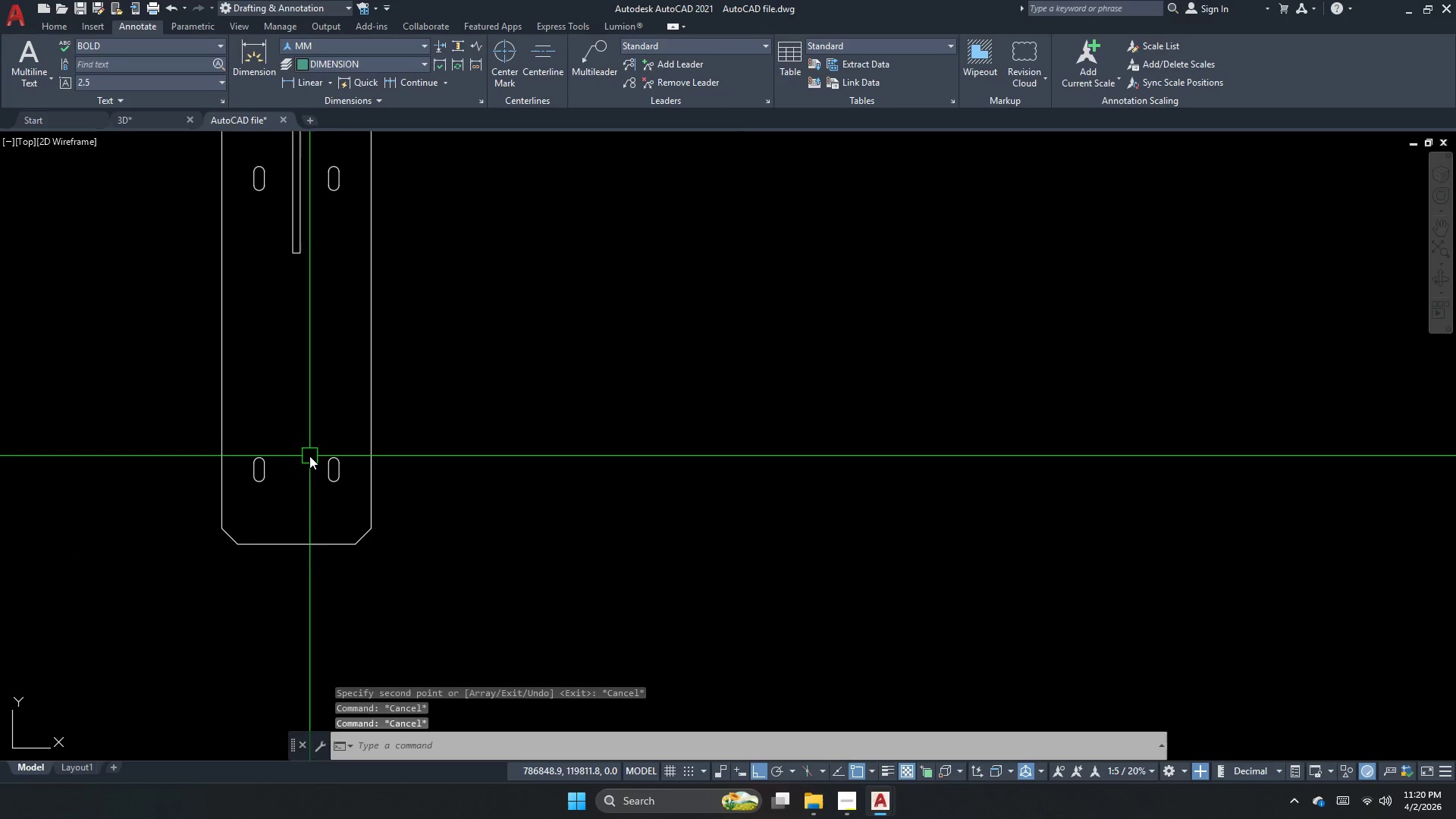 
scroll: coordinate [295, 456], scroll_direction: none, amount: 0.0
 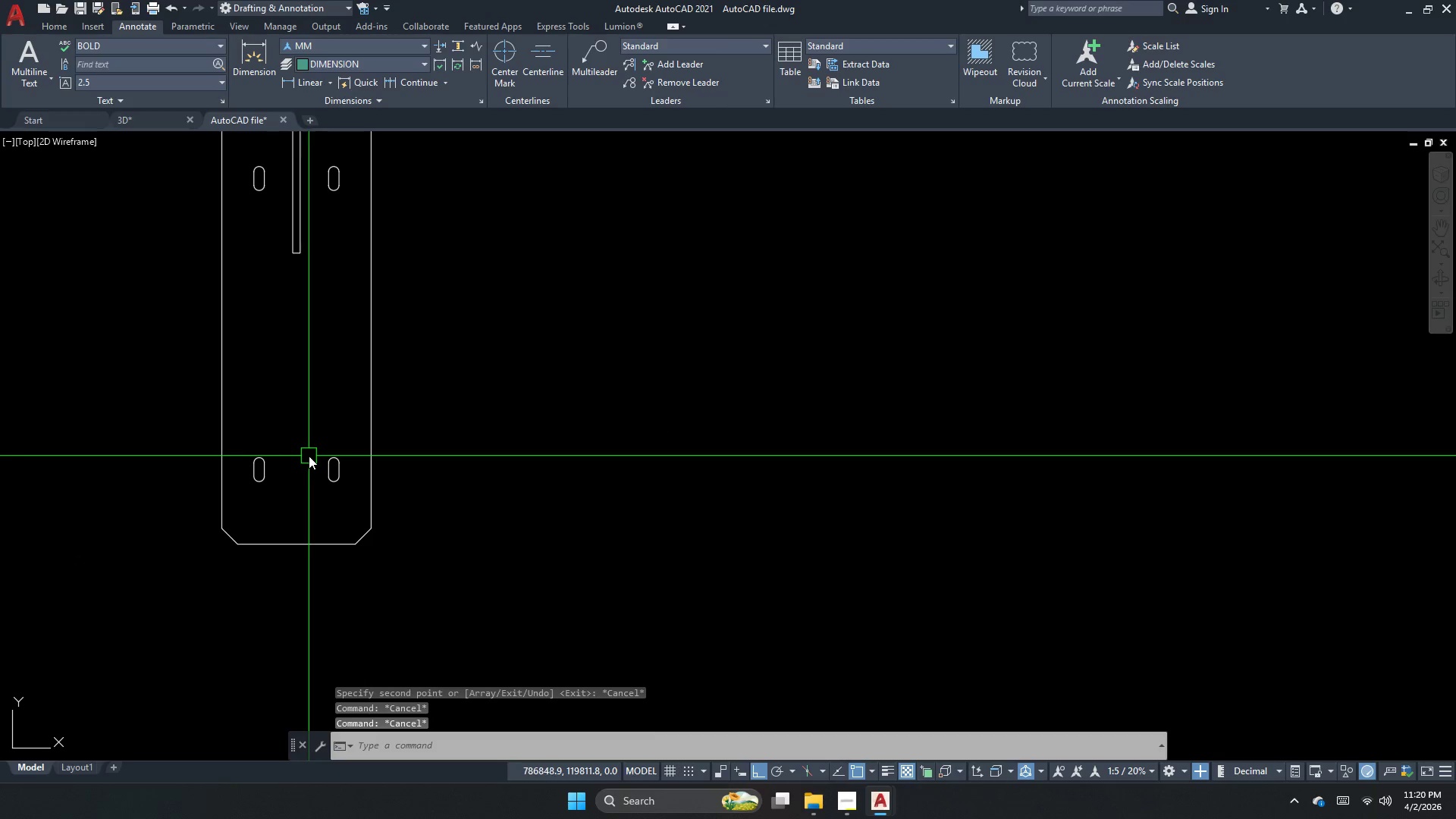 
key(Escape)
 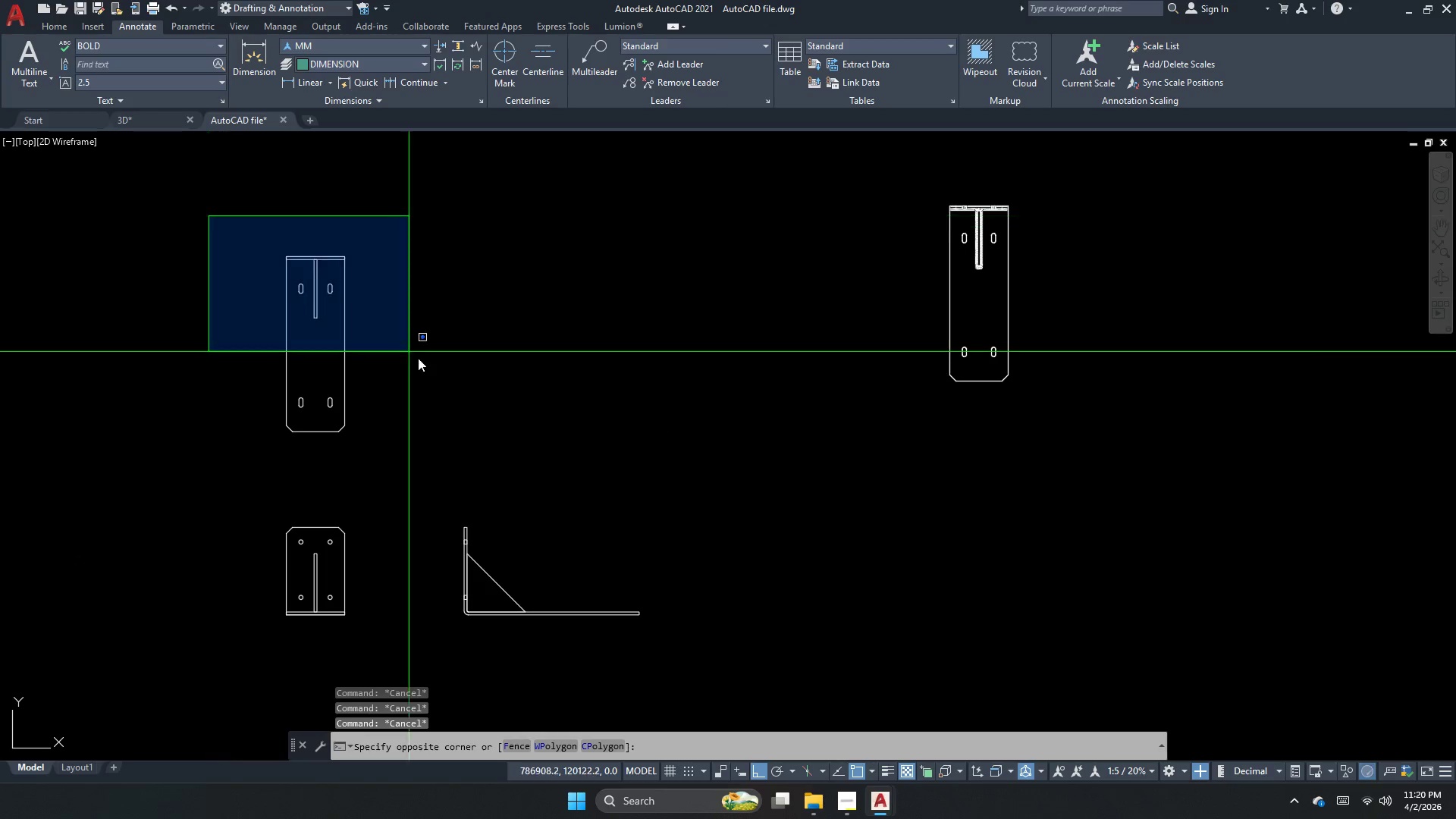 
scroll: coordinate [327, 359], scroll_direction: down, amount: 2.0
 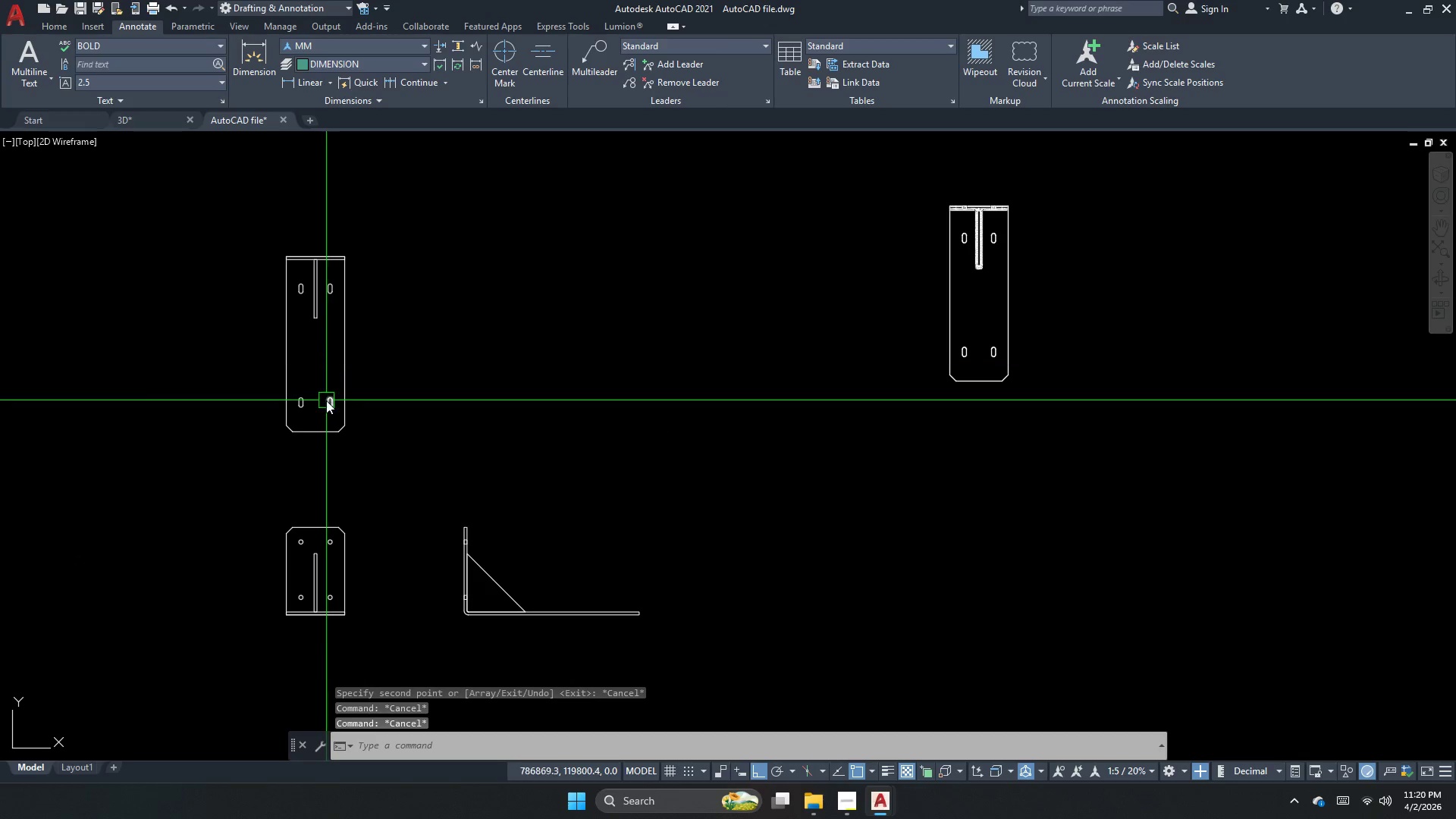 
double_click([393, 504])
 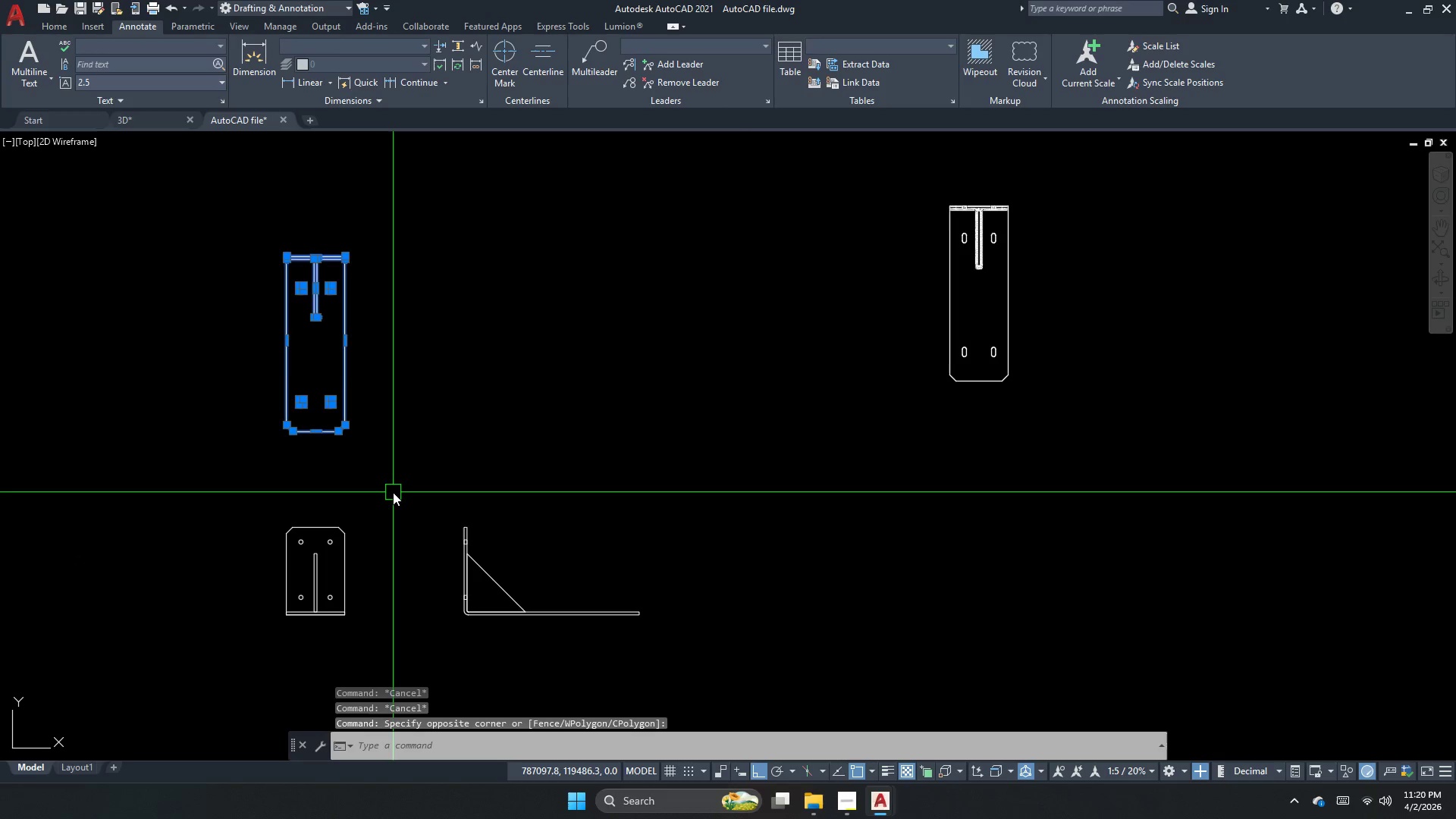 
key(Escape)
 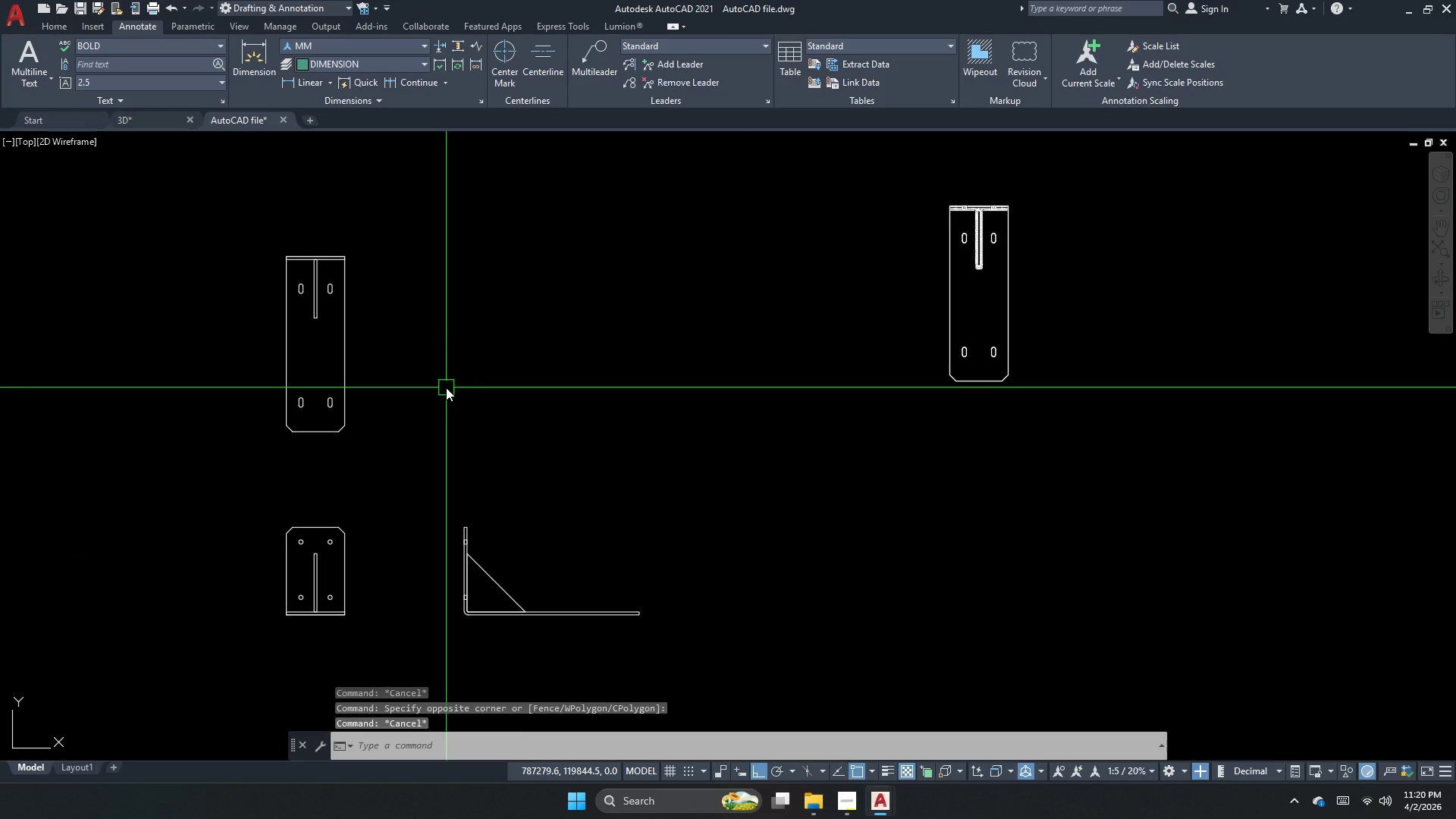 
key(Escape)
 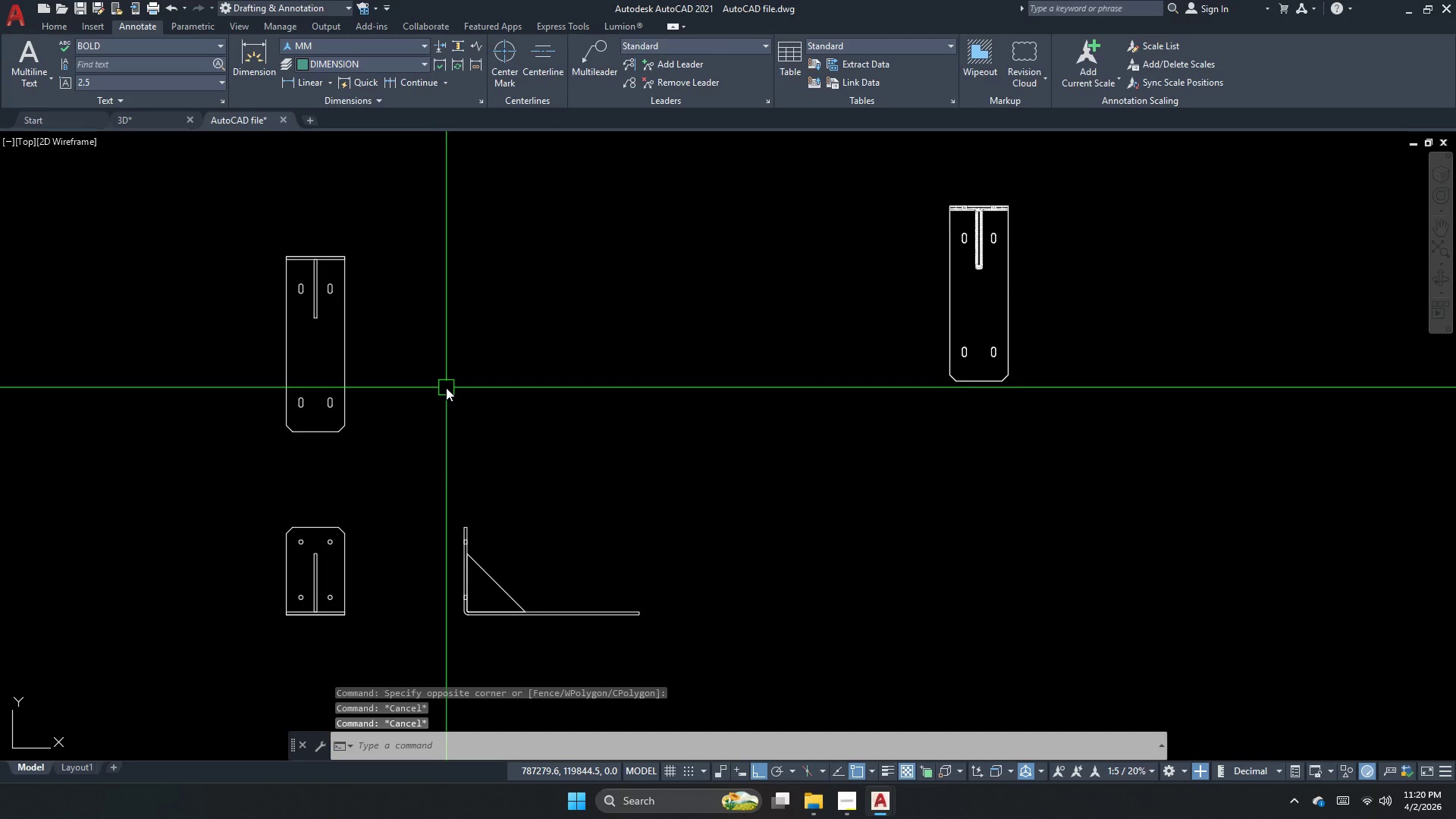 
key(Escape)
 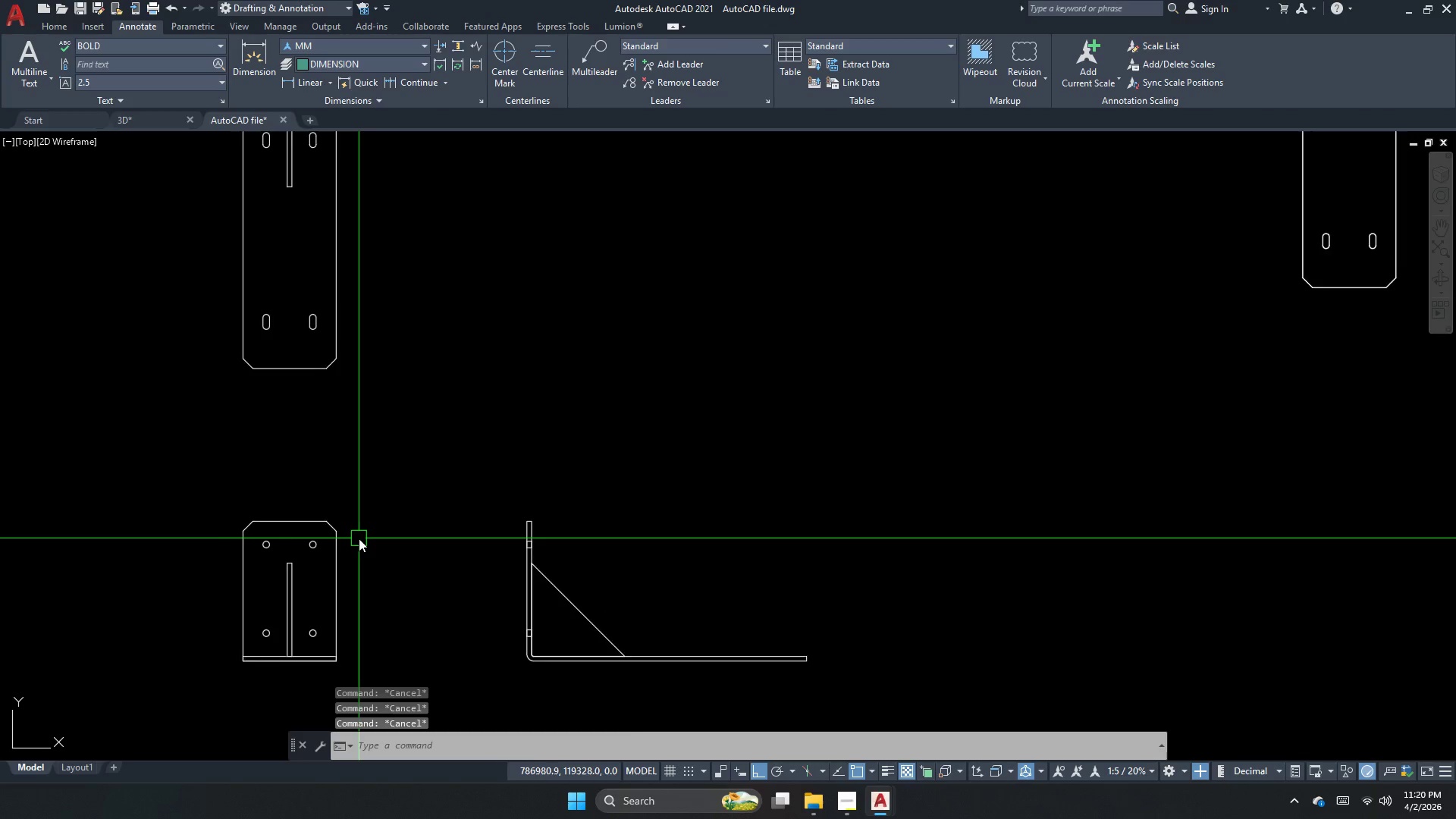 
key(Escape)
 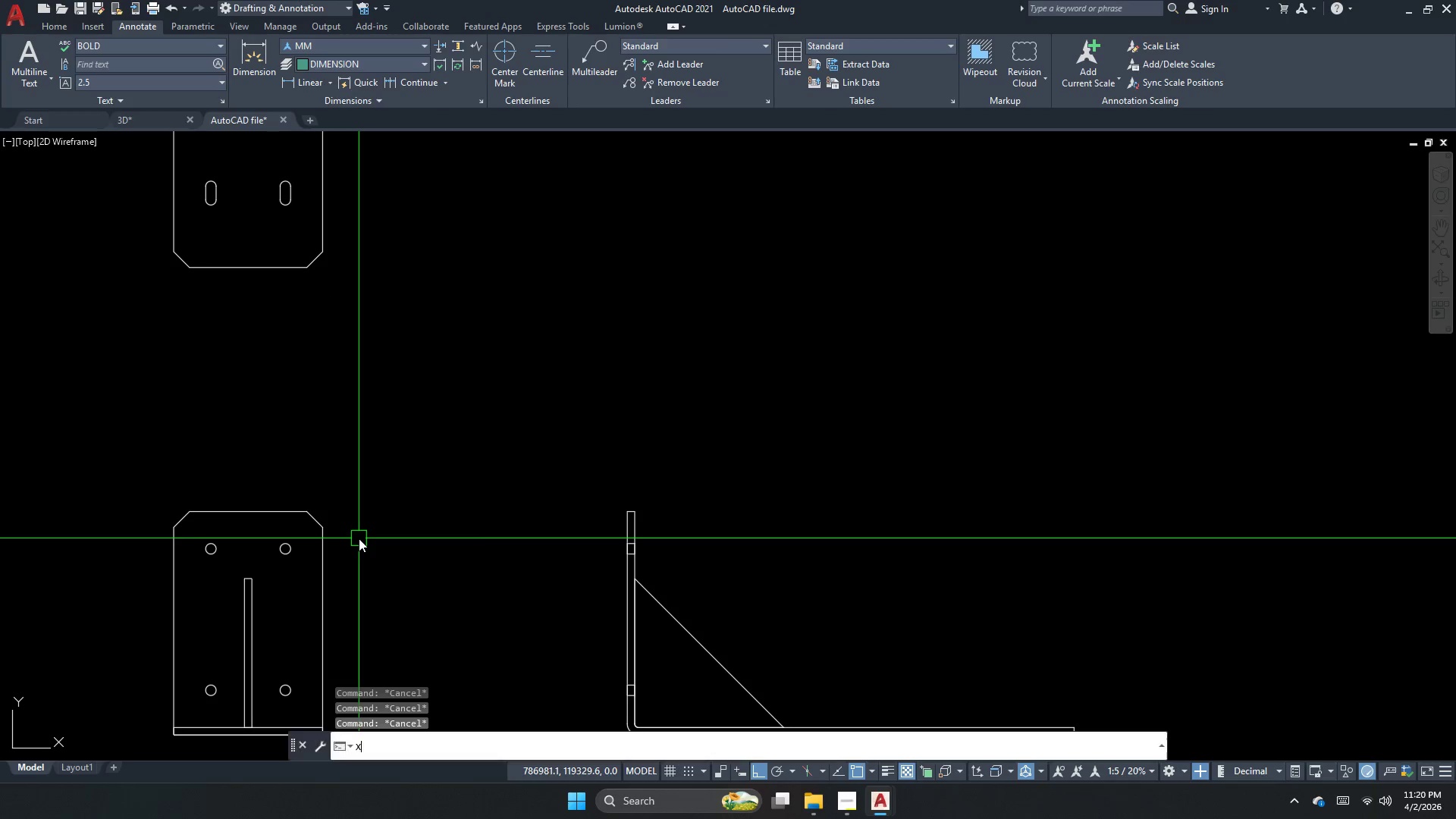 
scroll: coordinate [359, 538], scroll_direction: up, amount: 2.0
 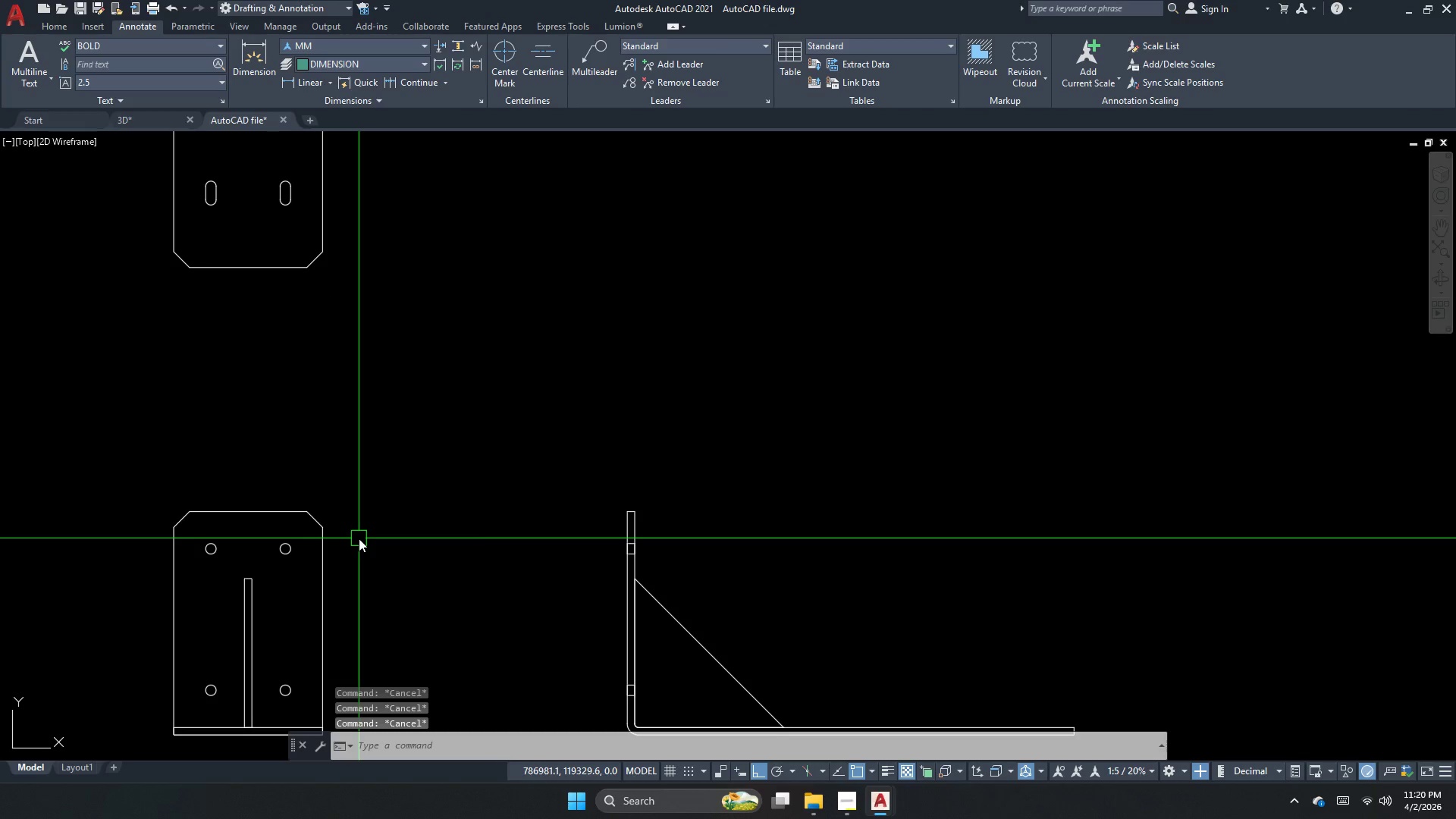 
type(xl h)
 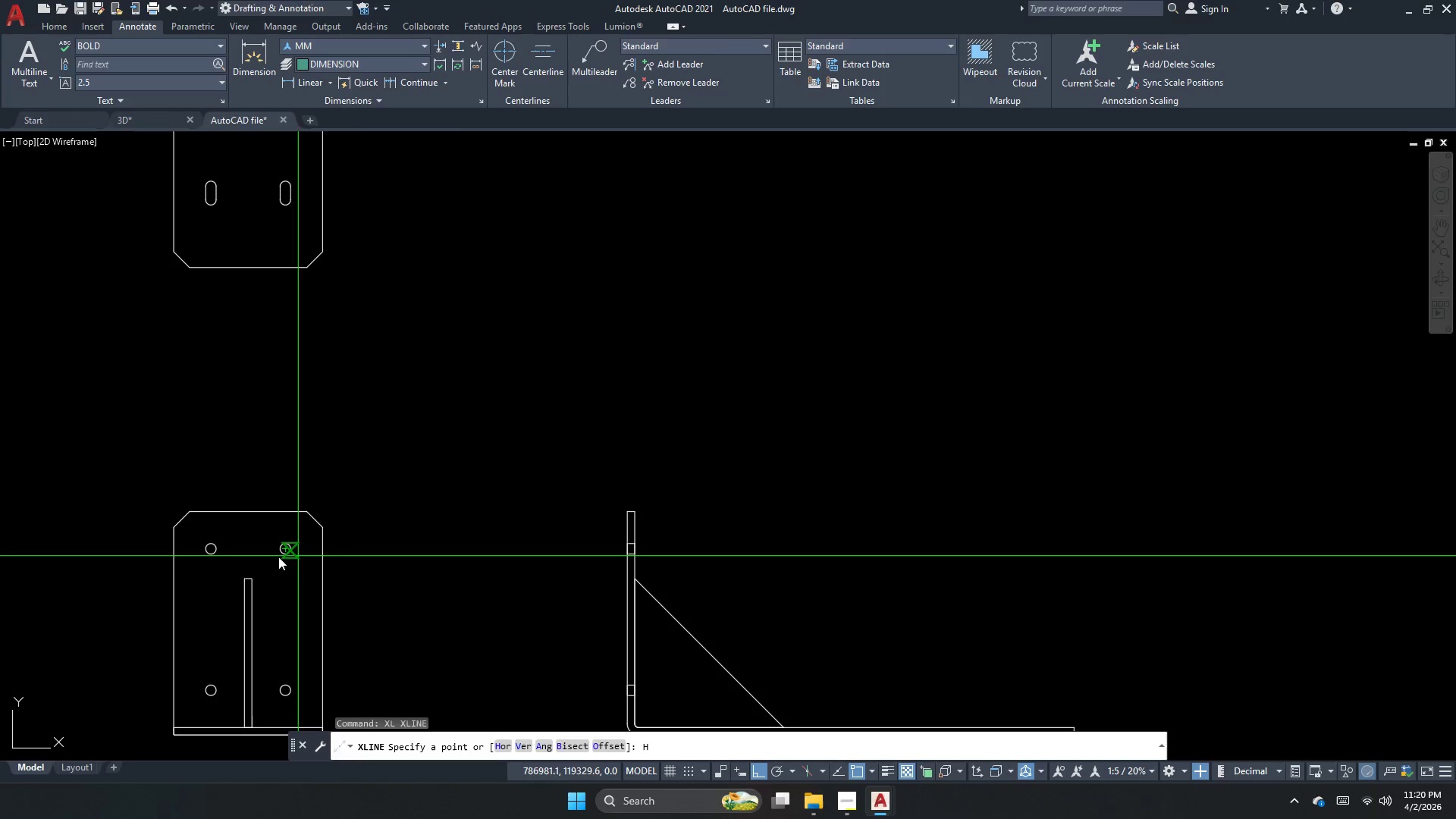 
key(Space)
 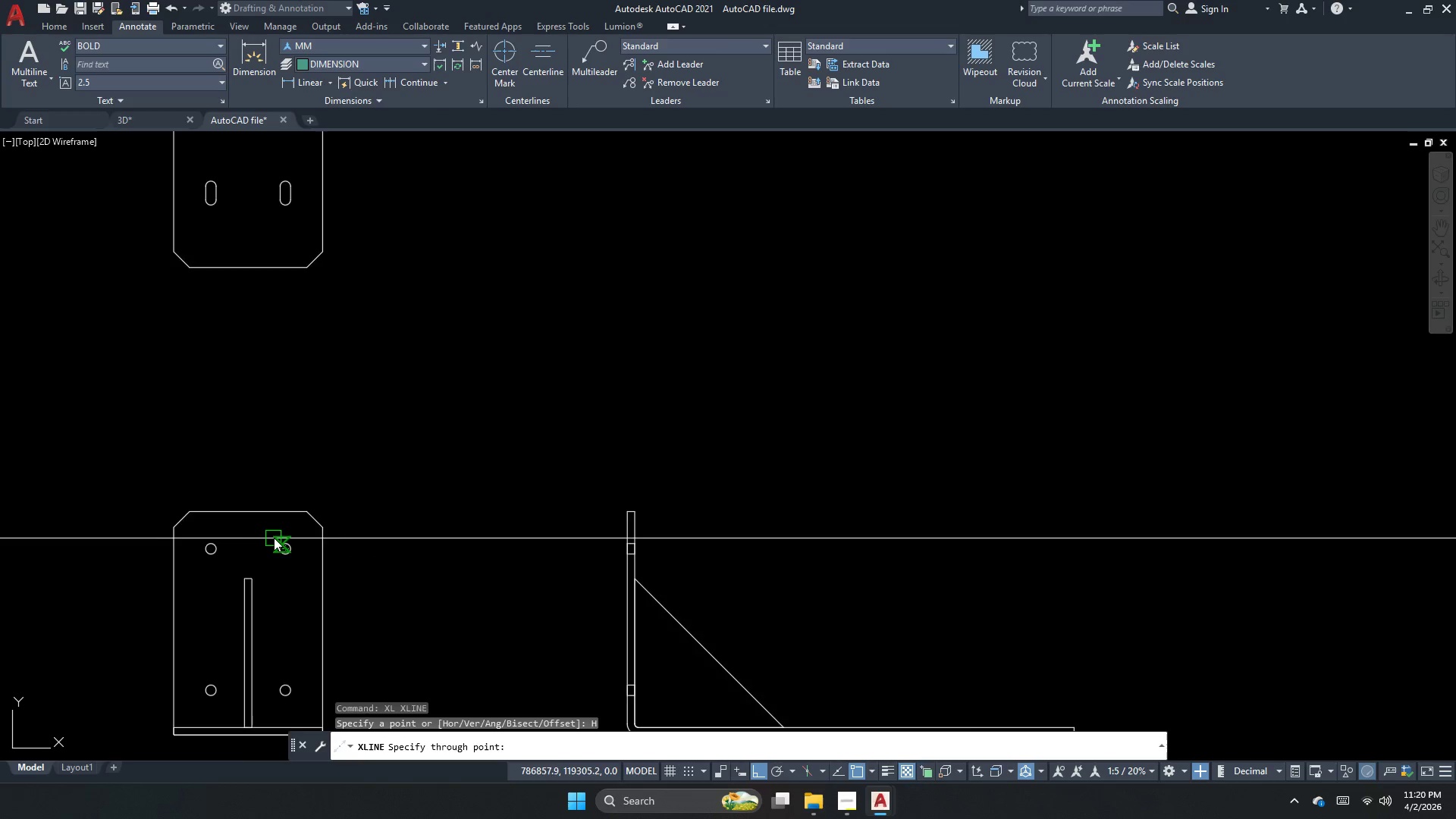 
scroll: coordinate [274, 538], scroll_direction: up, amount: 1.0
 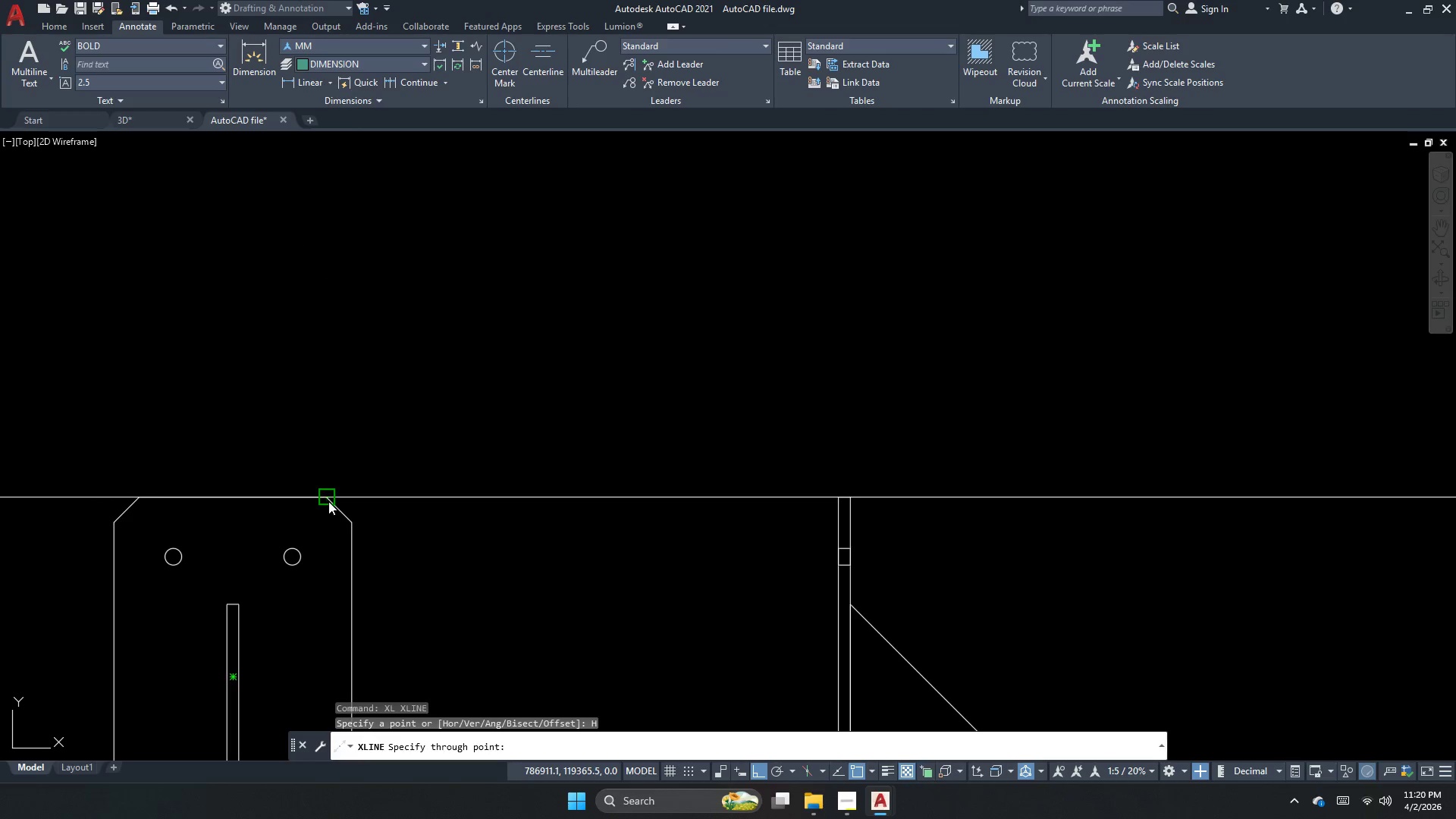 
left_click([359, 526])
 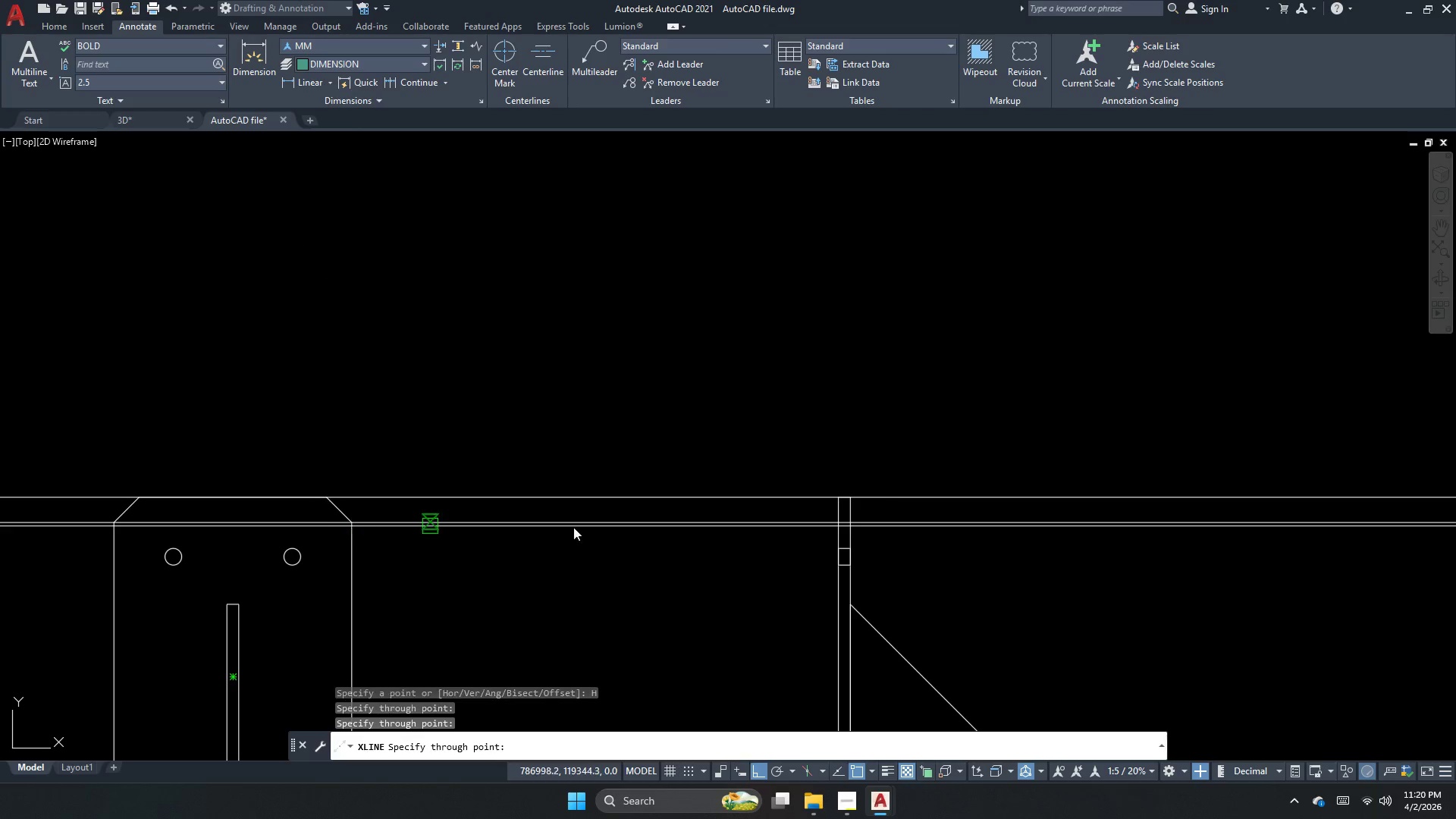 
key(Escape)
type(rec )
 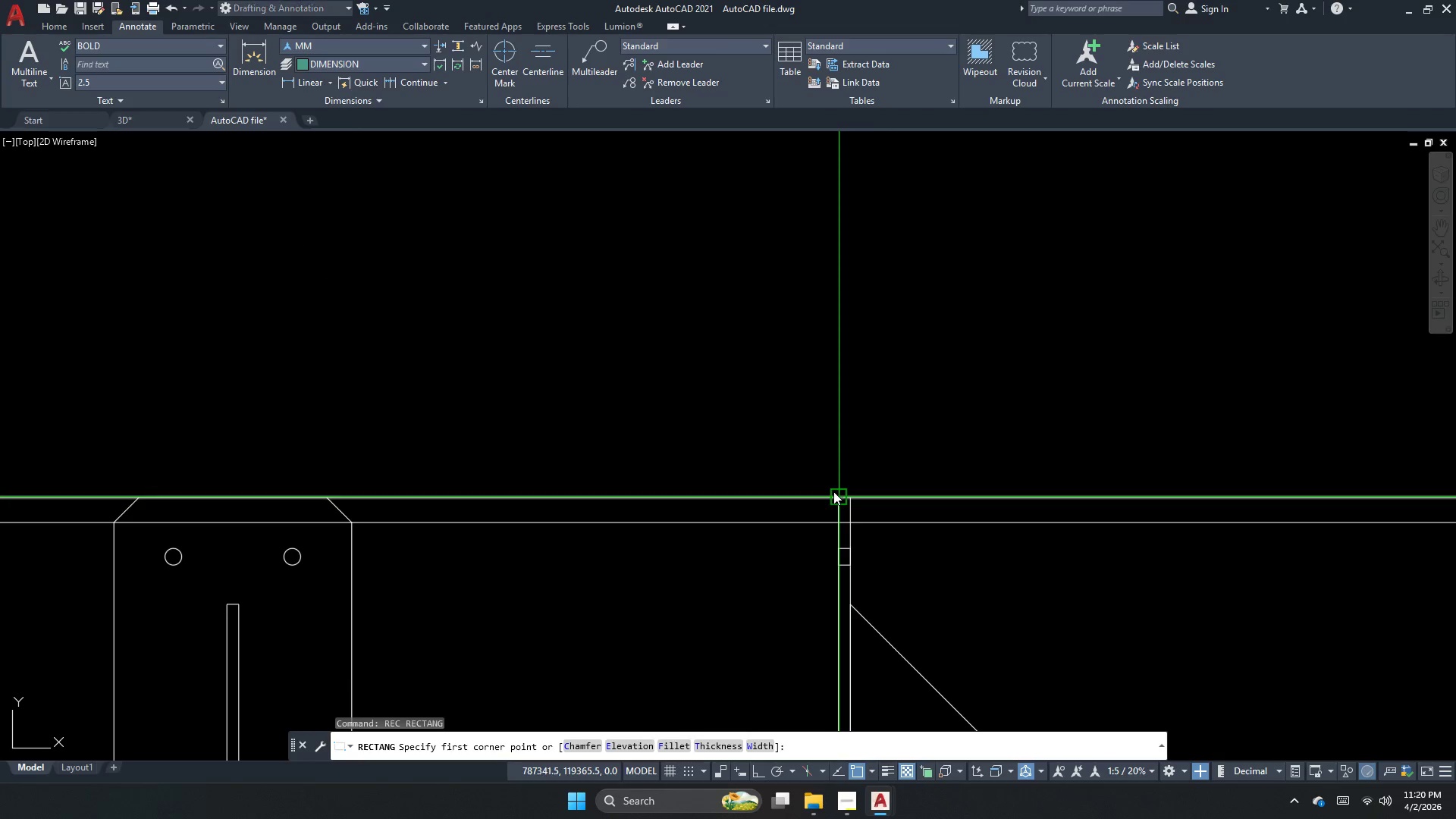 
left_click_drag(start_coordinate=[833, 491], to_coordinate=[834, 495])
 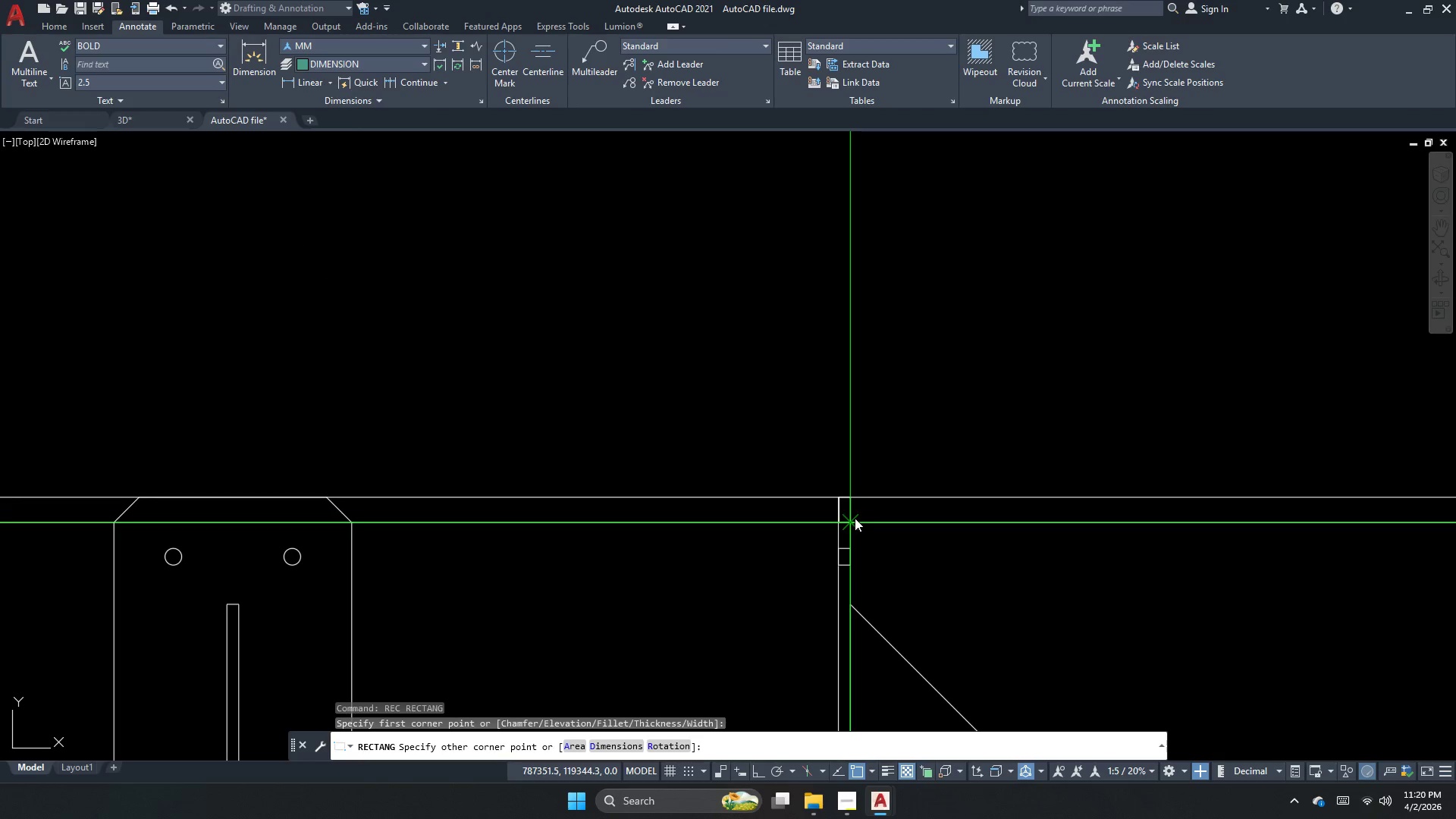 
left_click([855, 518])
 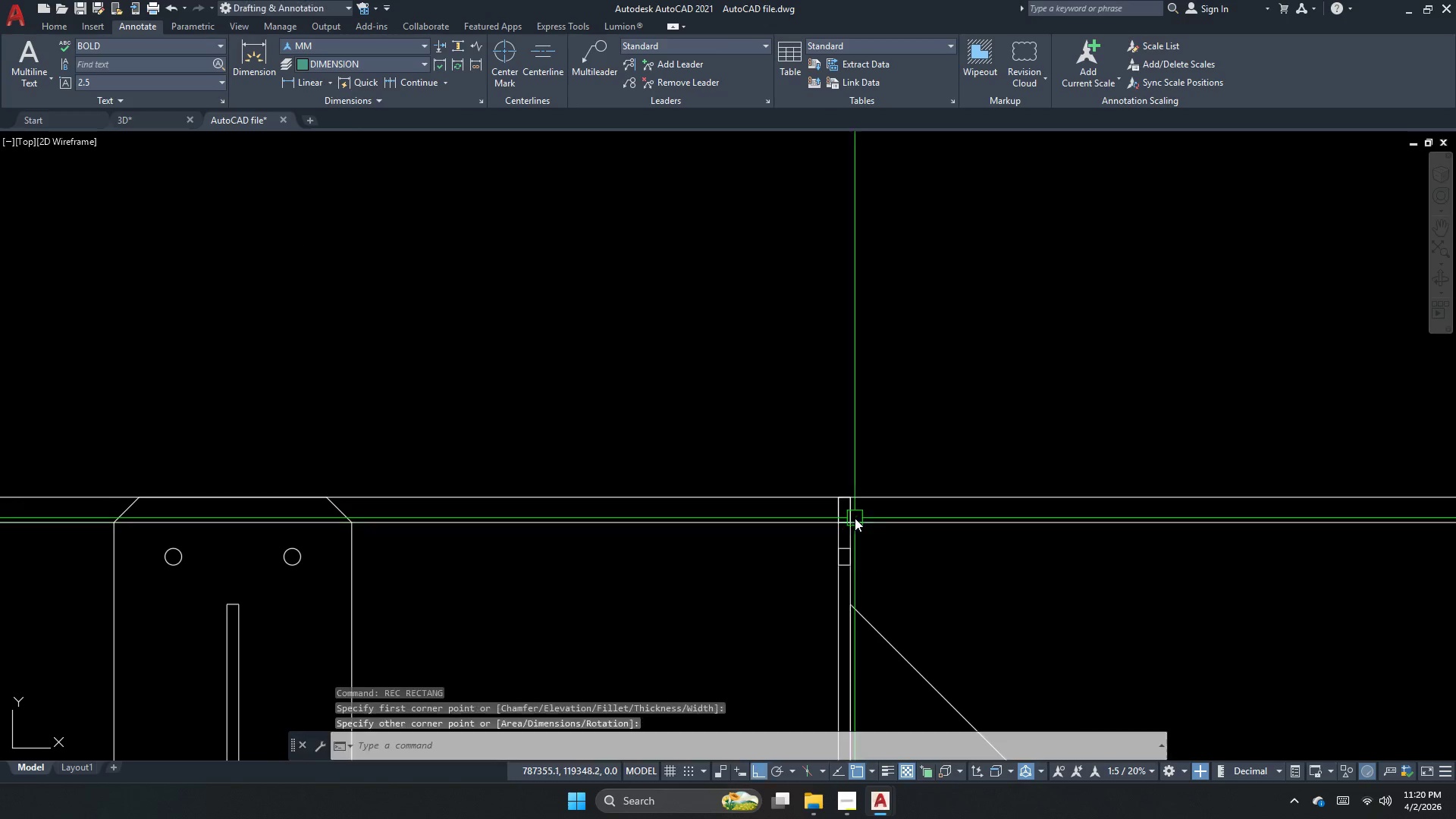 
key(Escape)
 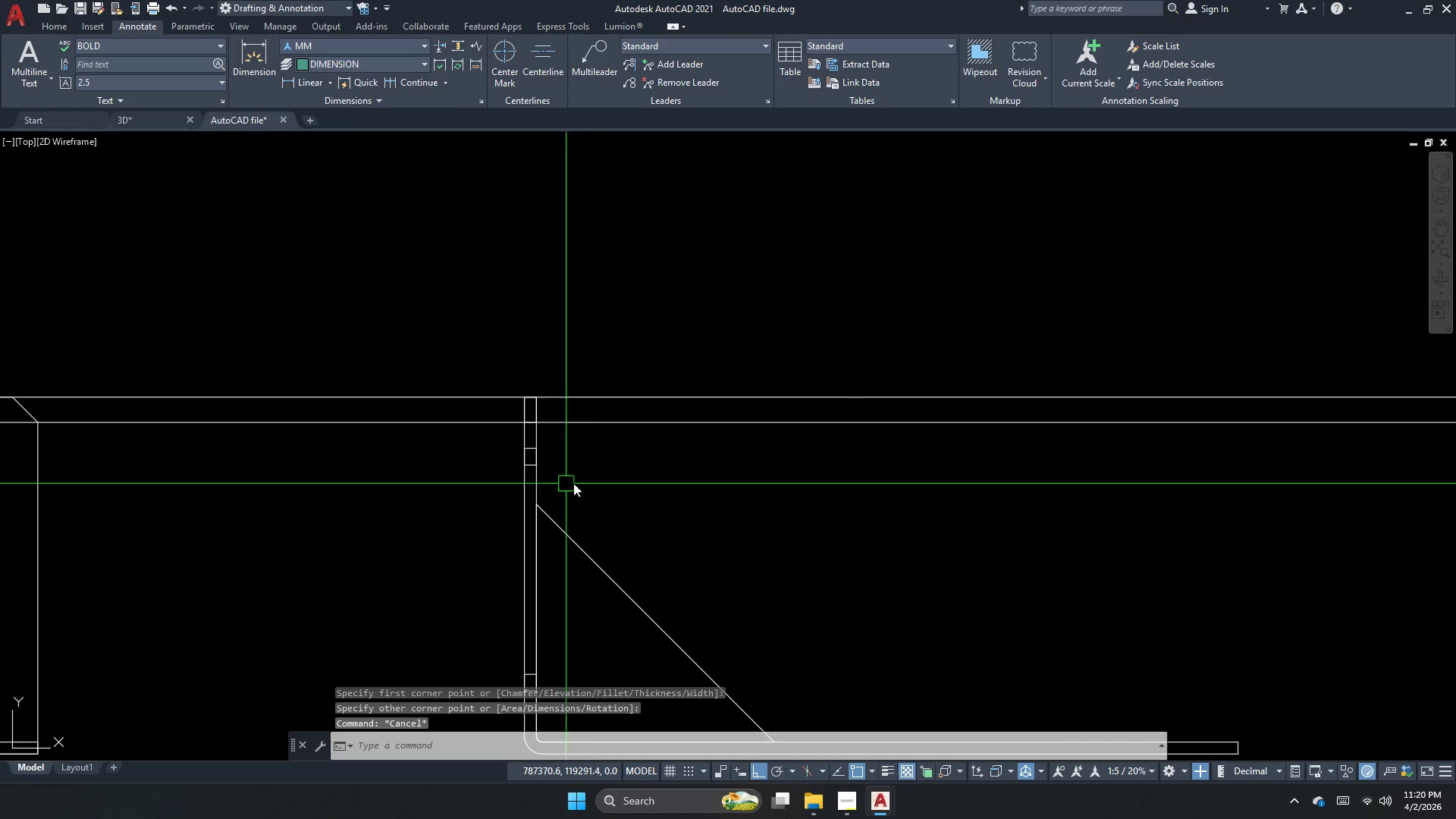 
key(Escape)
 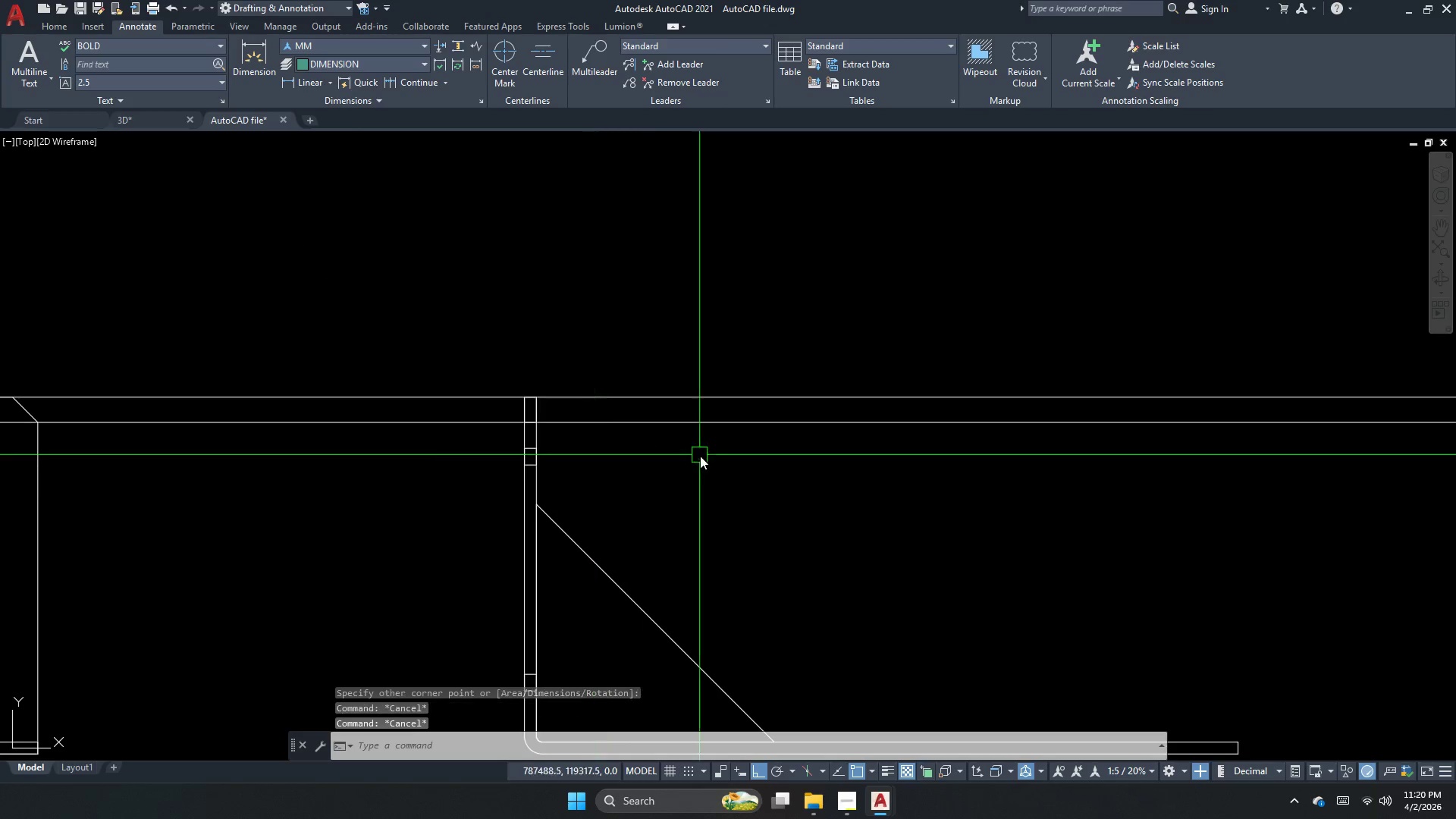 
left_click_drag(start_coordinate=[698, 465], to_coordinate=[679, 445])
 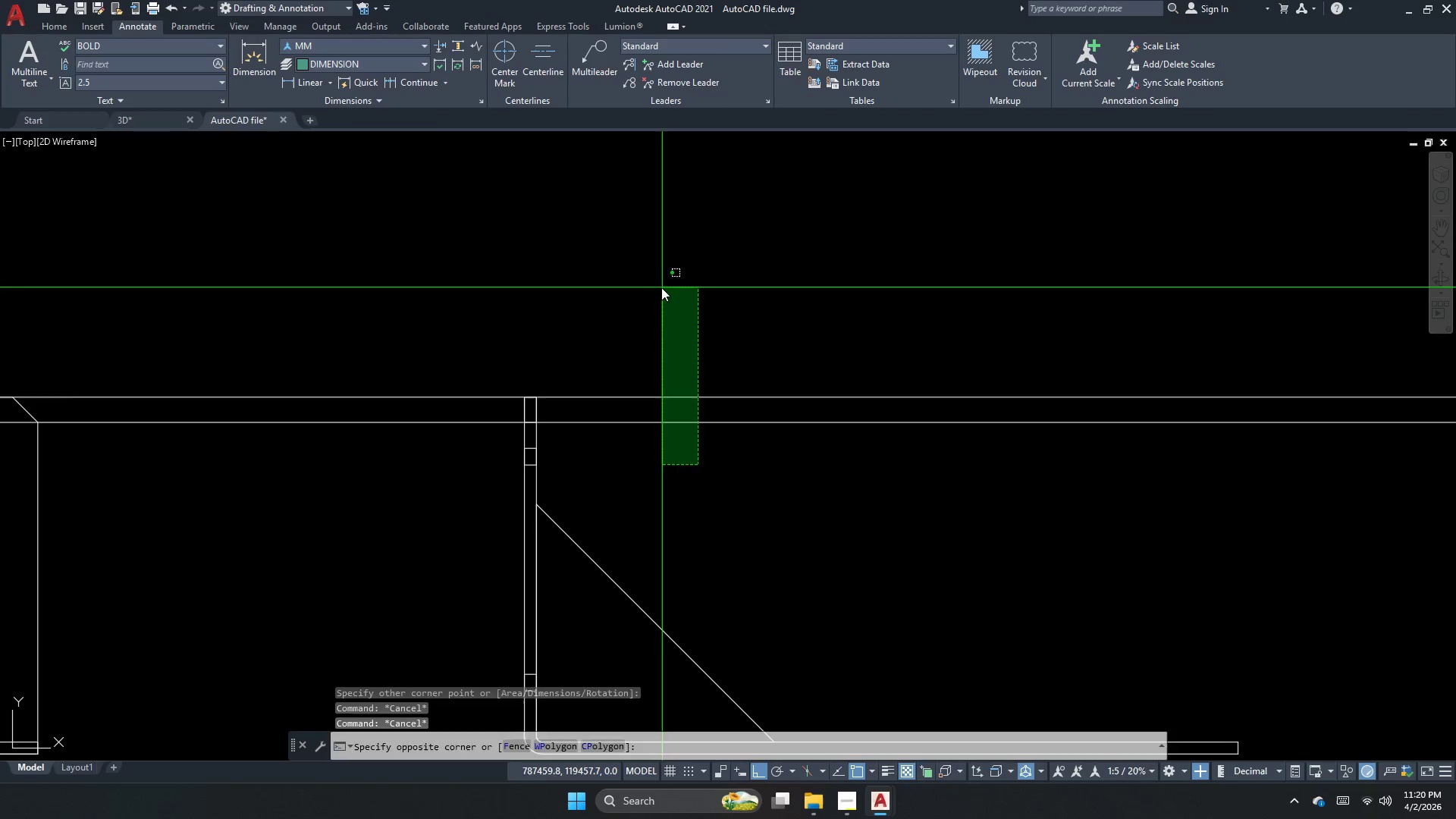 
key(E)
 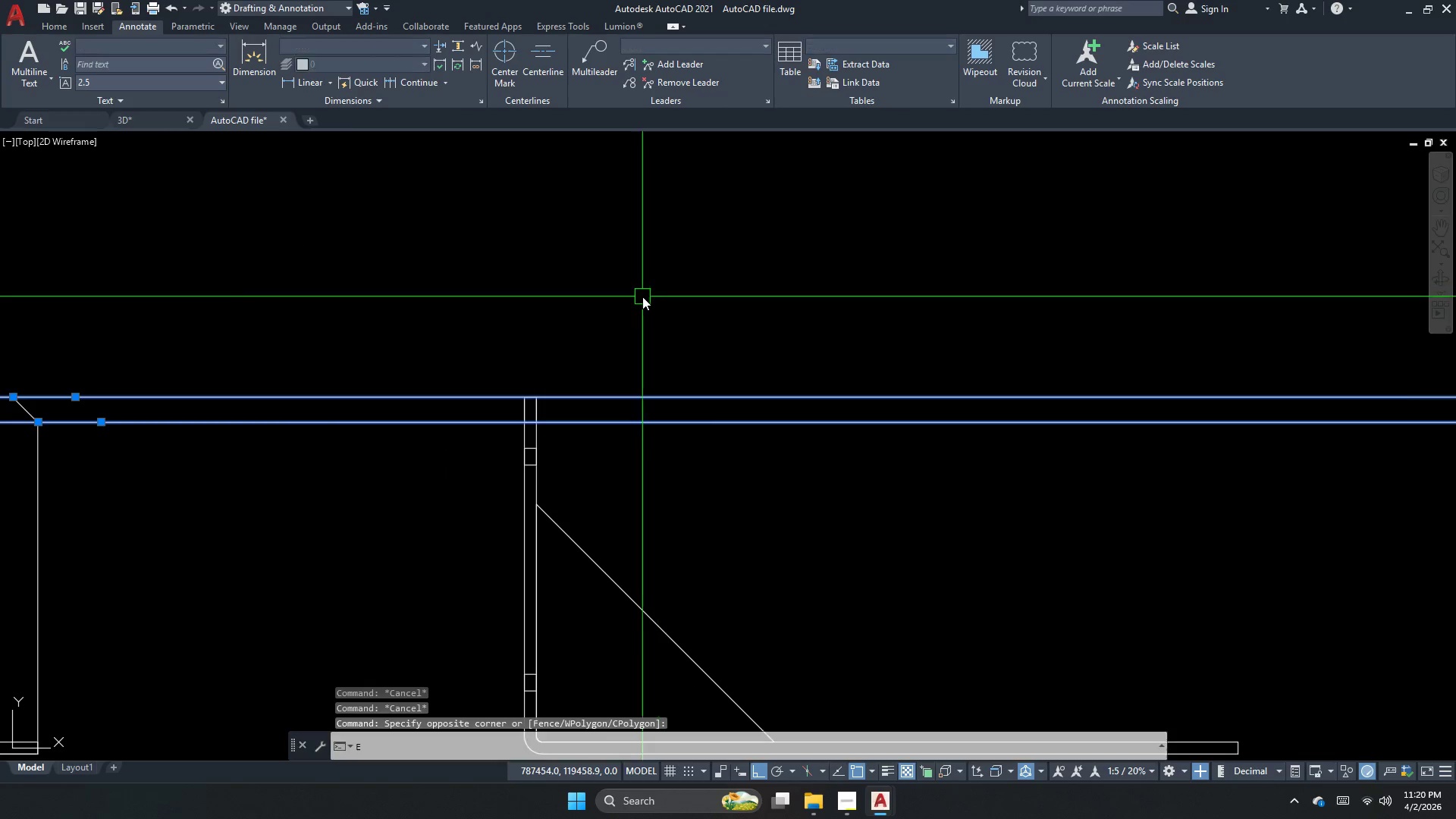 
key(Space)
 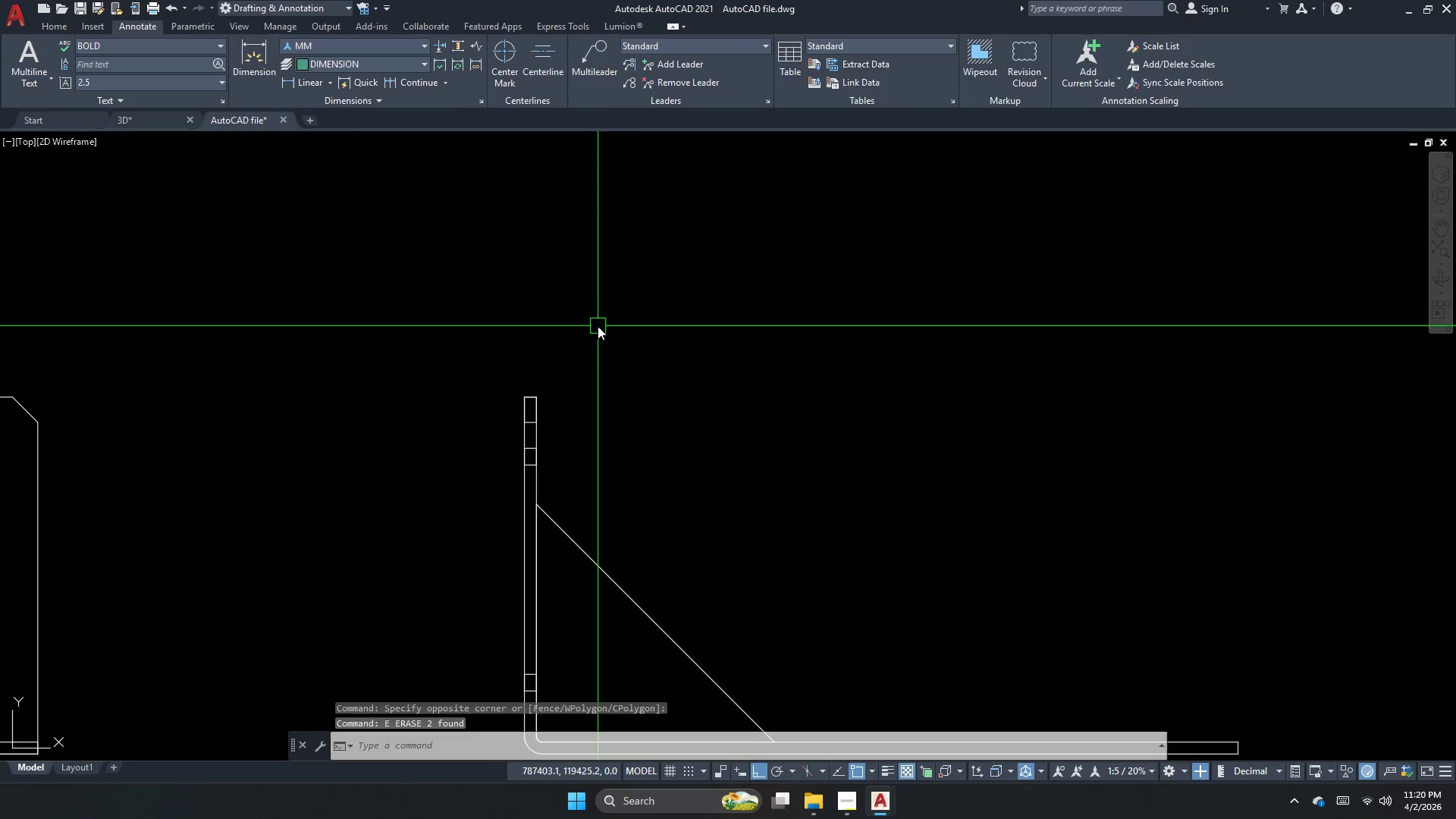 
key(Escape)
 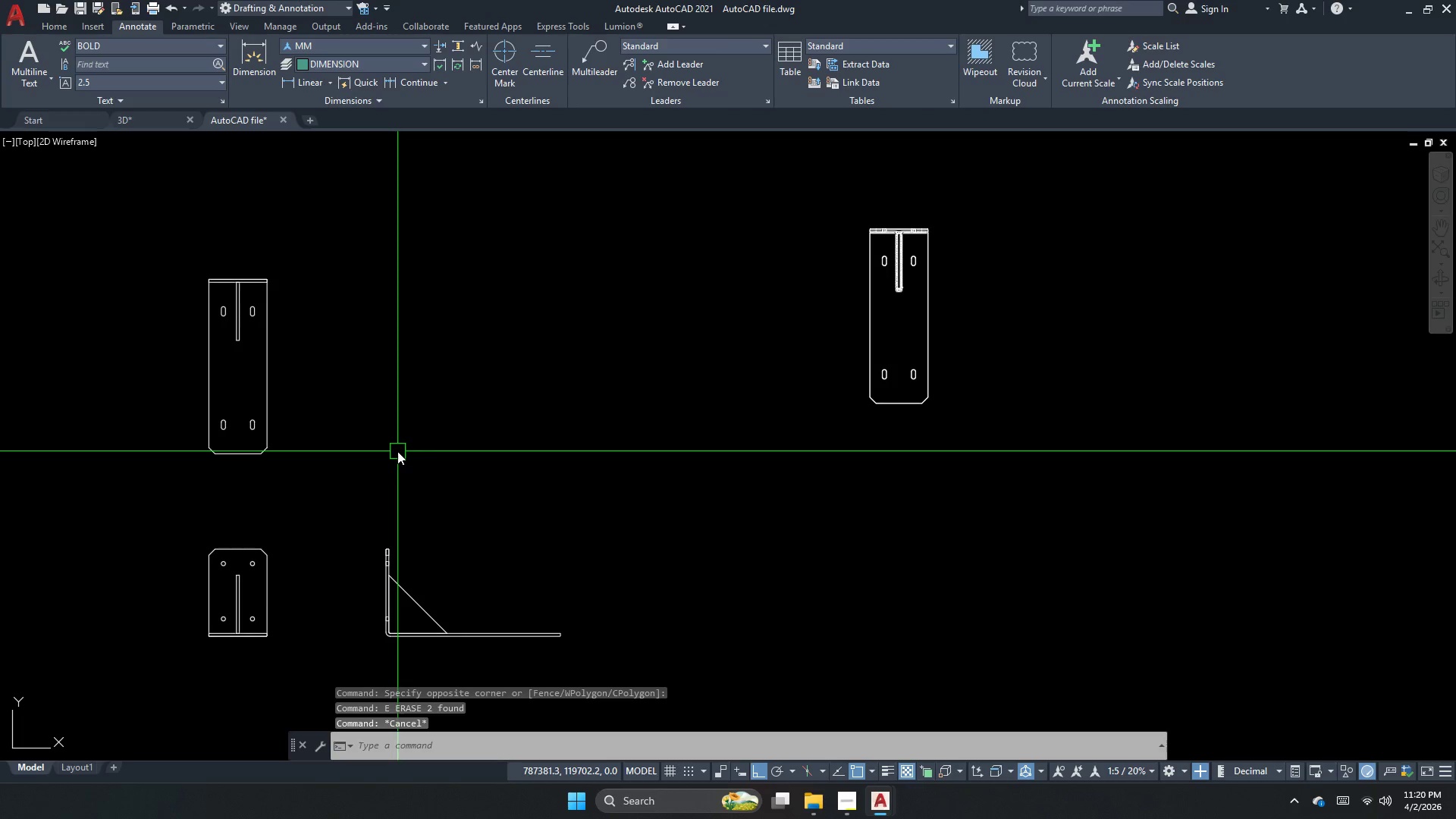 
scroll: coordinate [456, 444], scroll_direction: down, amount: 3.0
 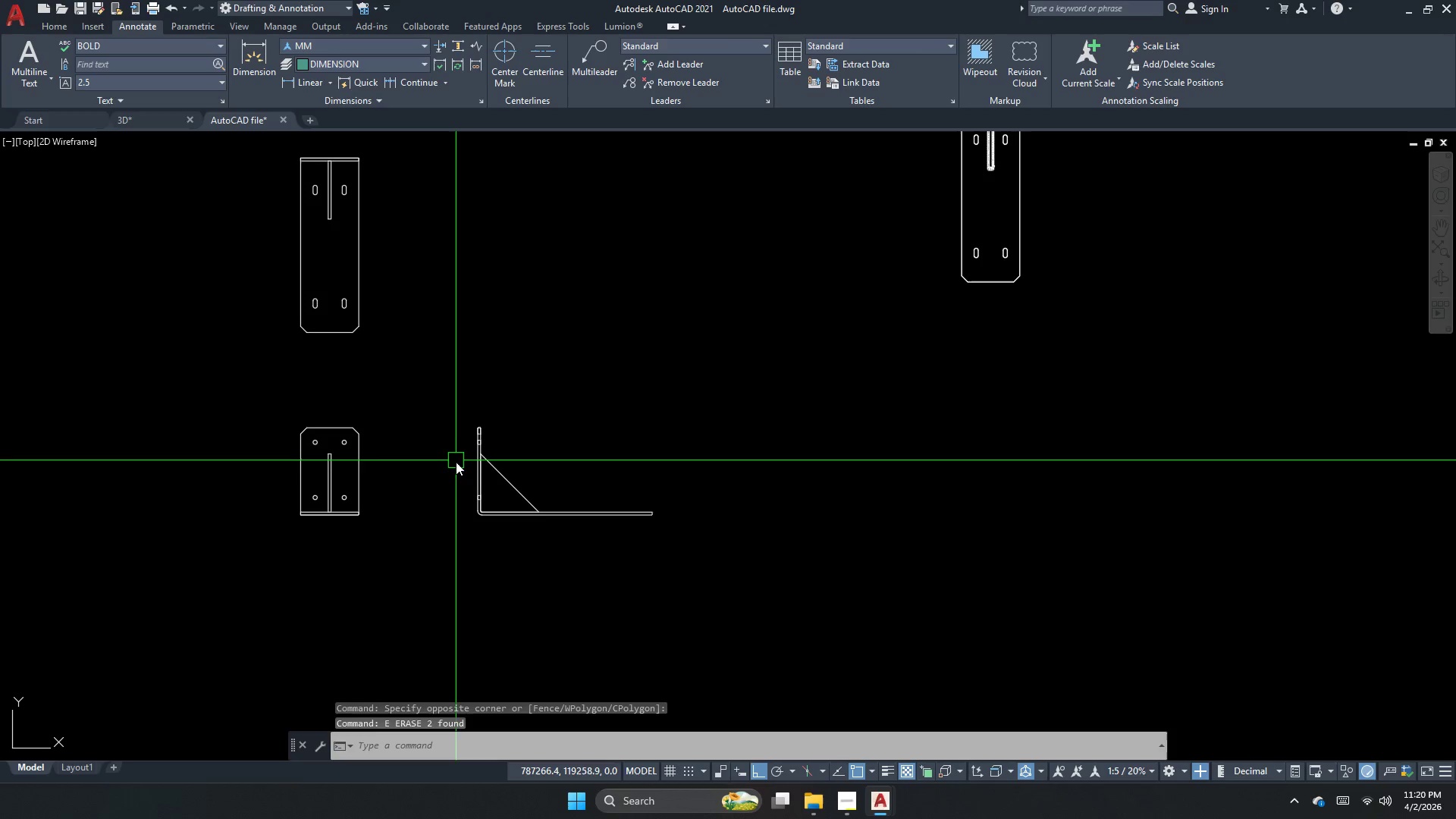 
key(D)
 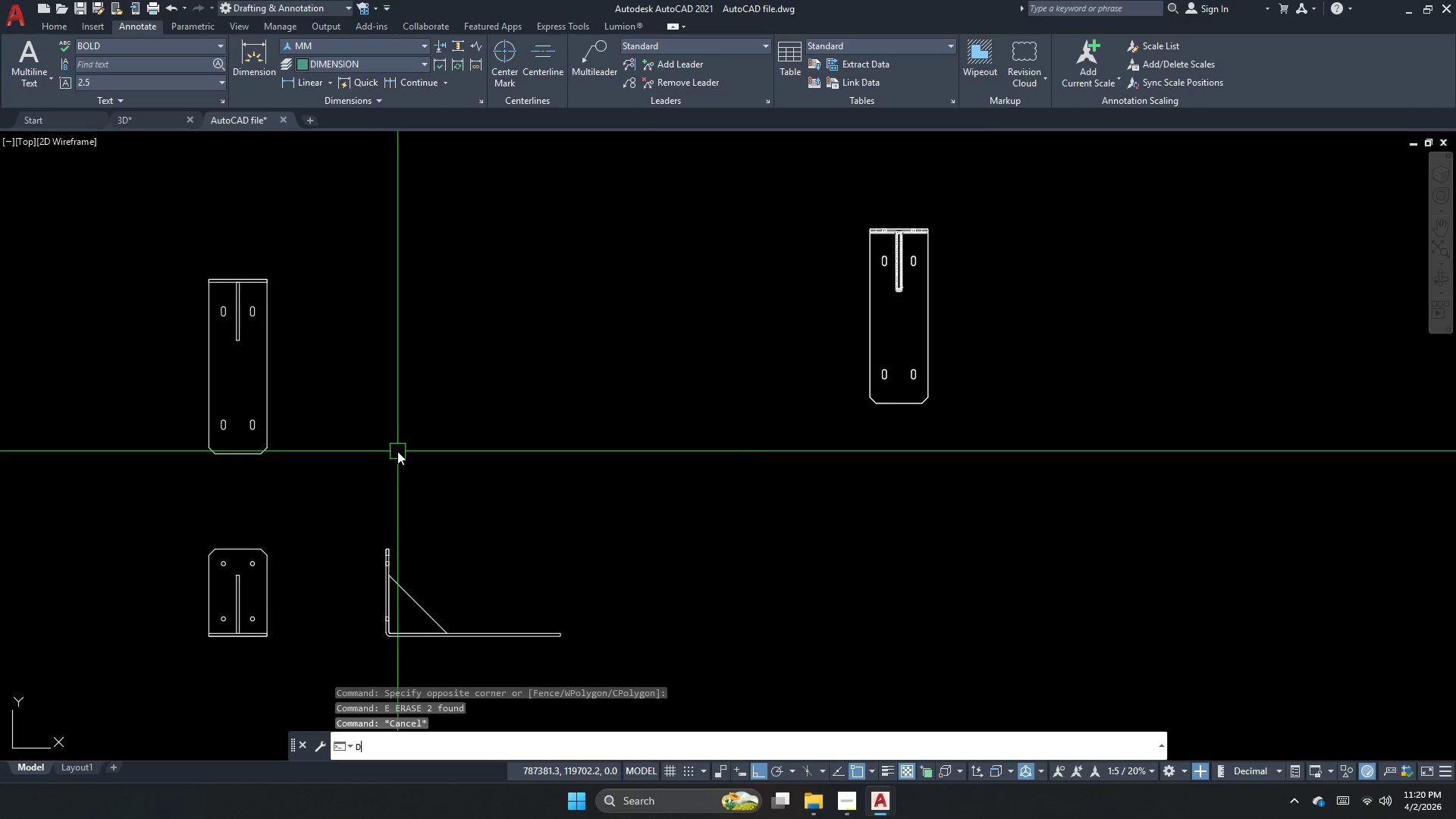 
key(Space)
 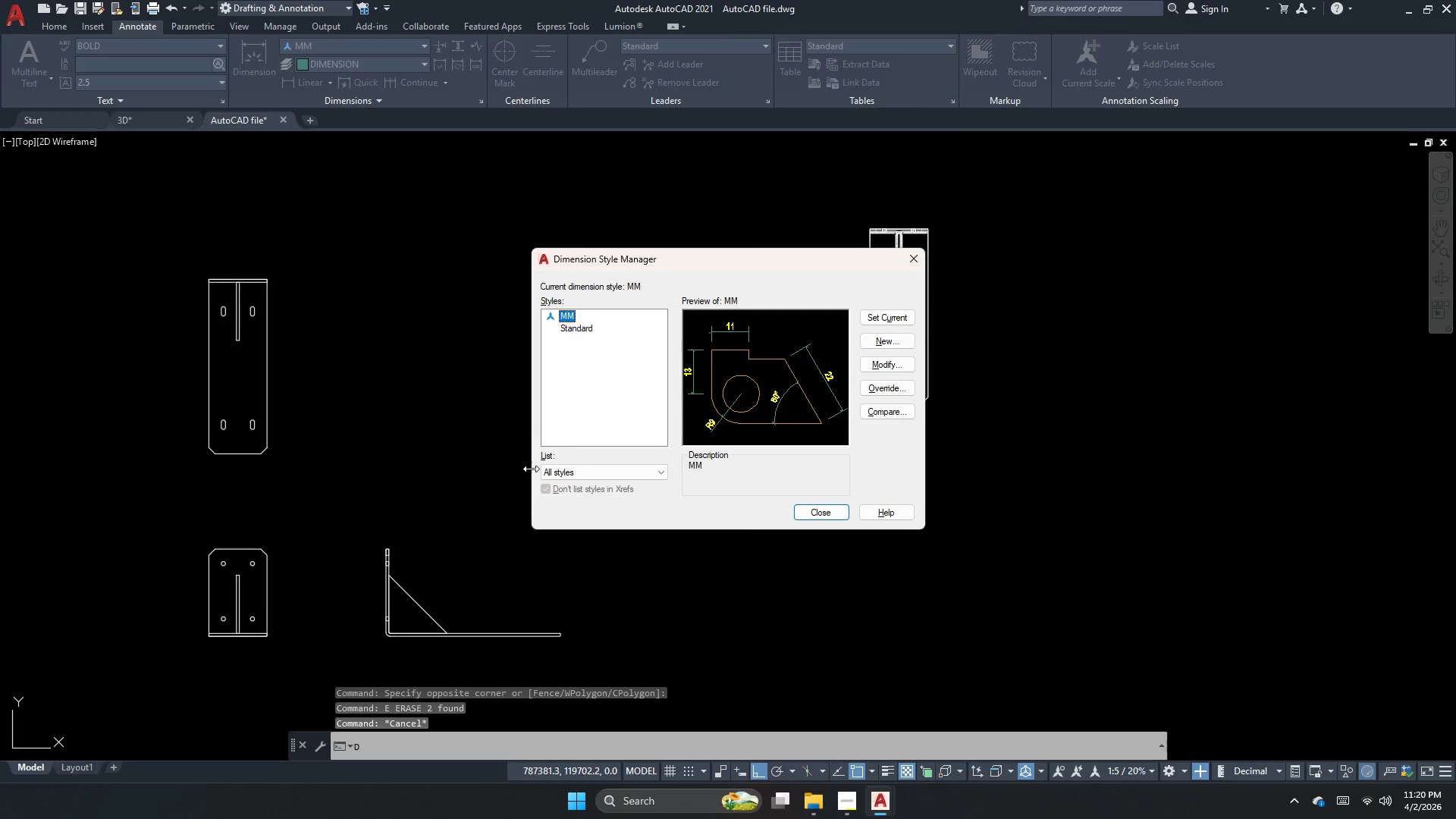 
key(Escape)
 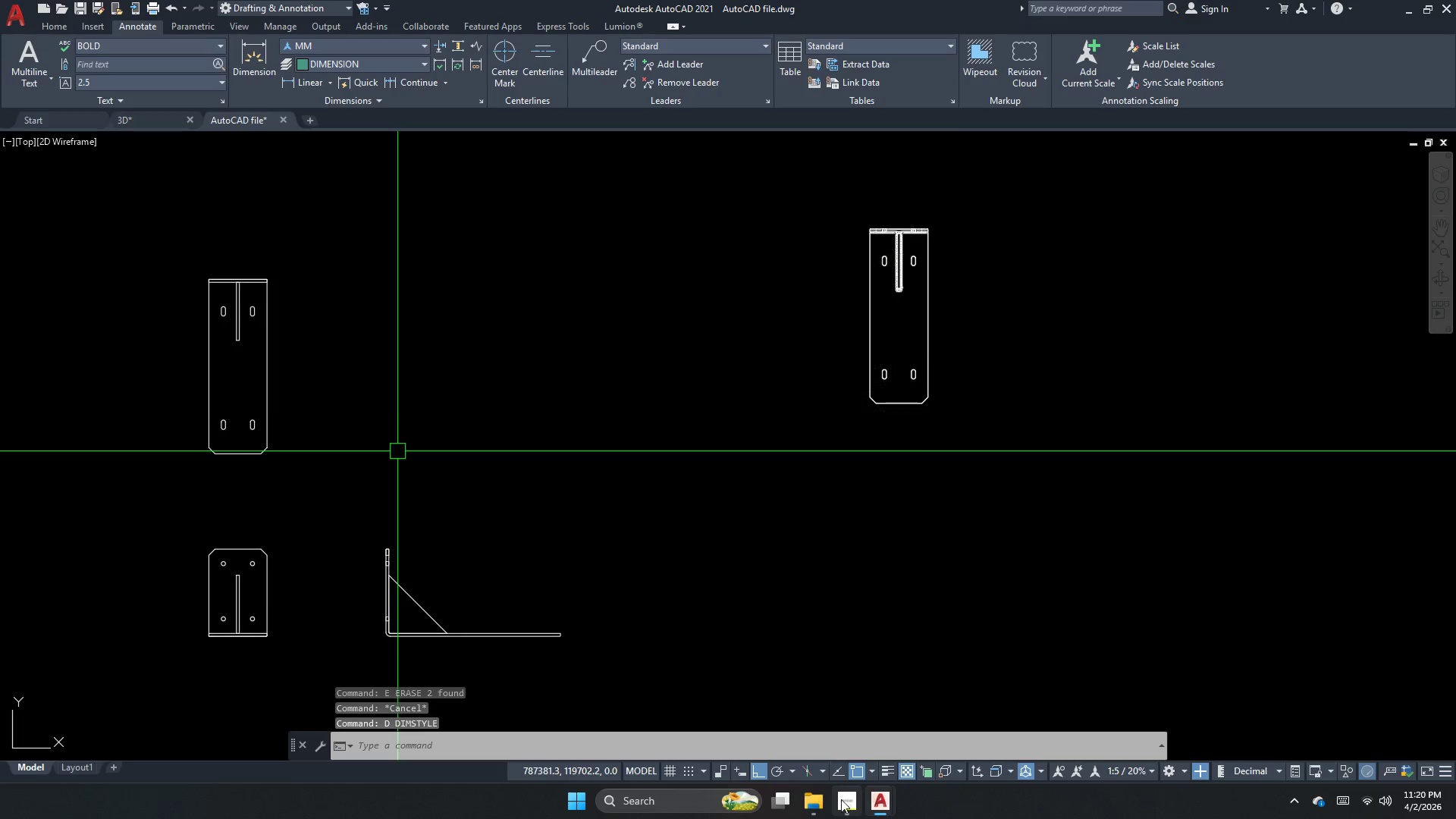 
left_click([841, 801])